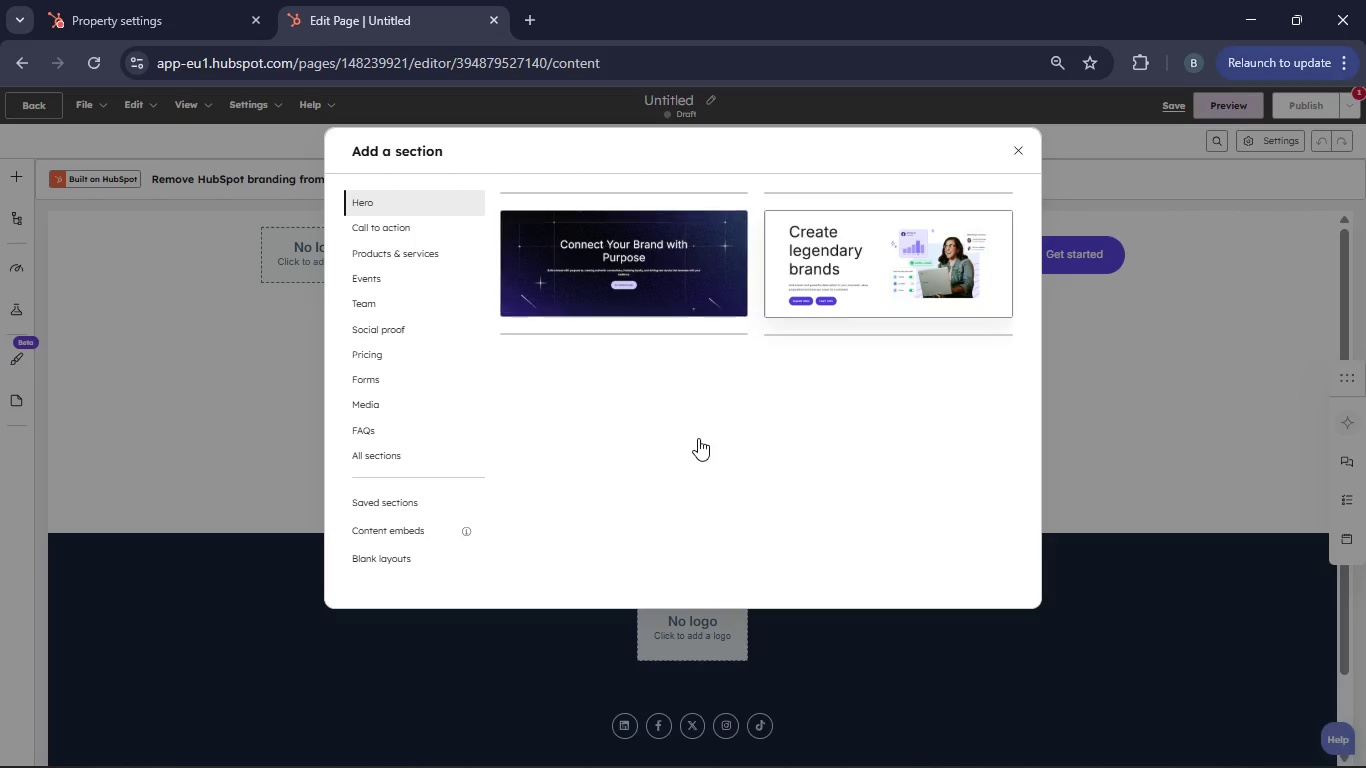 
scroll: coordinate [883, 418], scroll_direction: down, amount: 8.0
 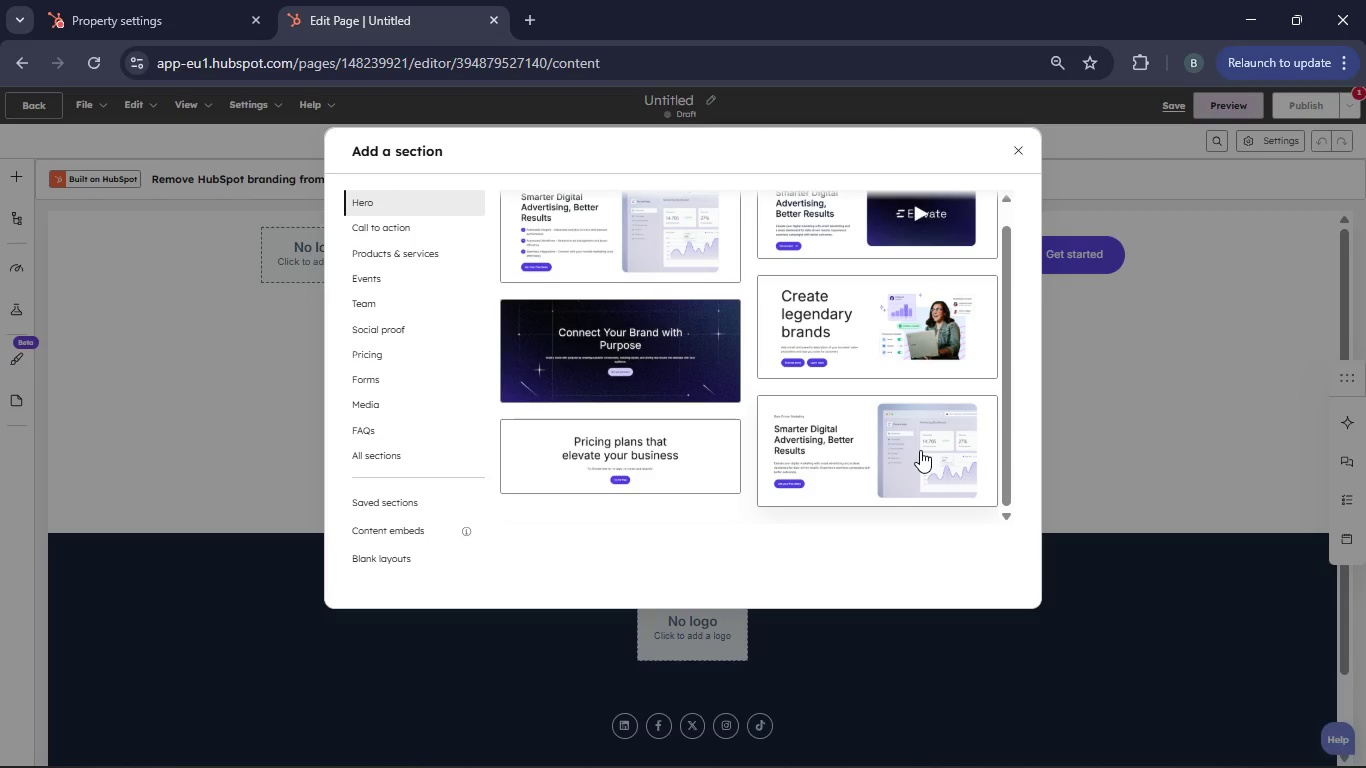 
left_click([920, 450])
 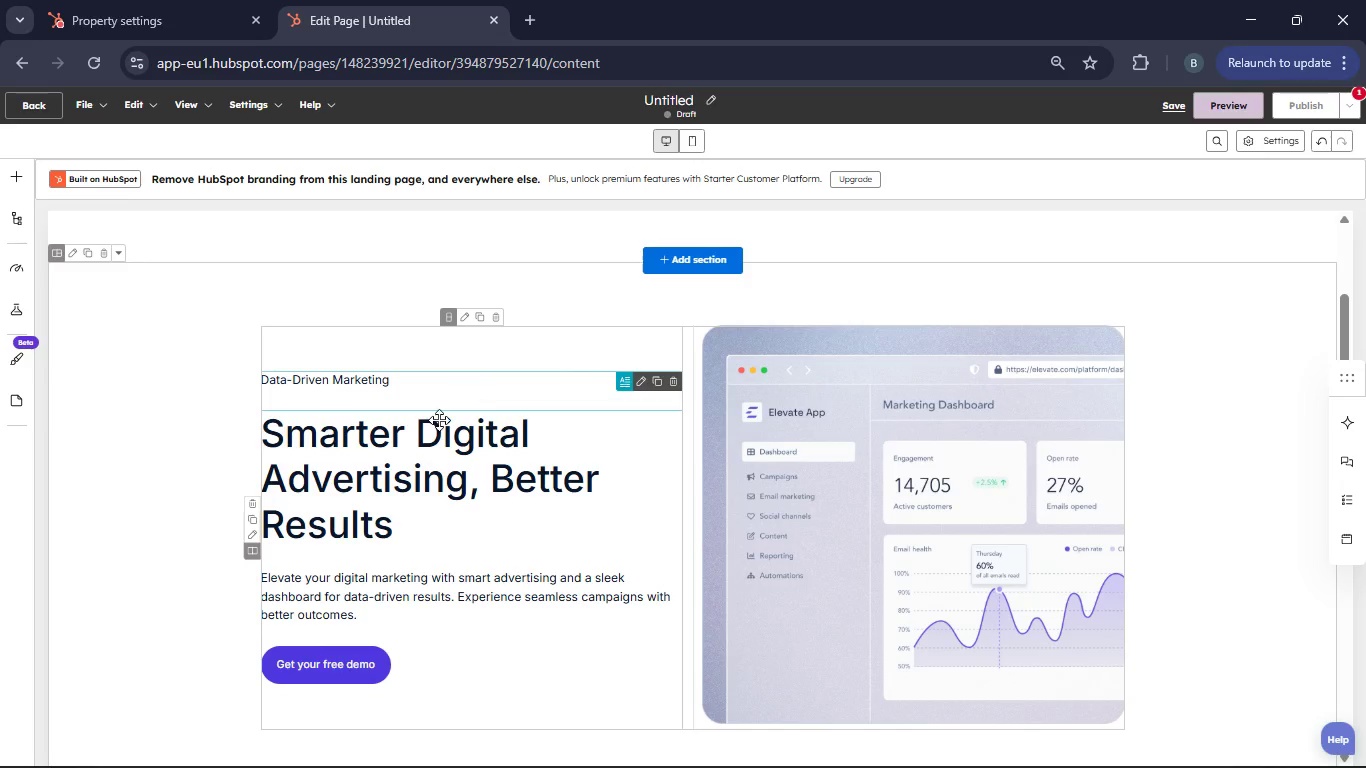 
left_click([424, 386])
 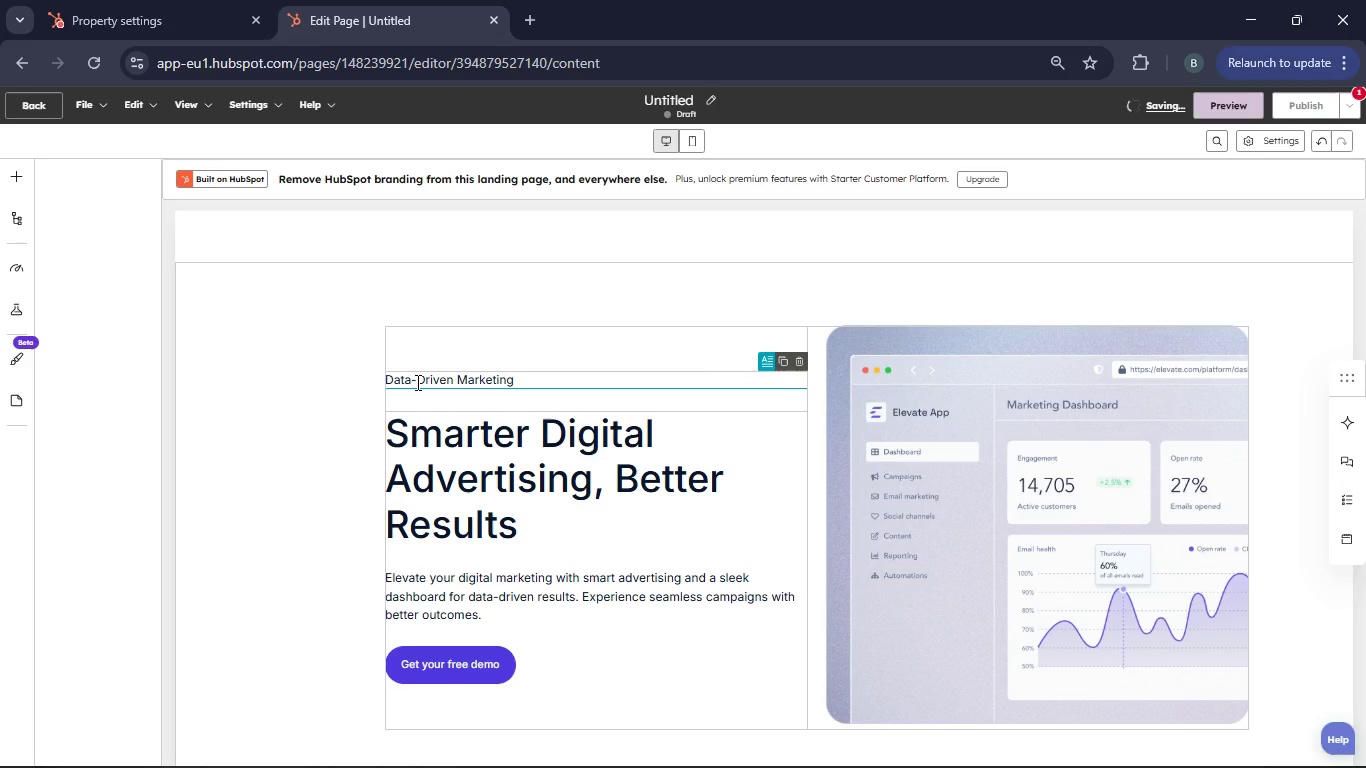 
left_click([554, 375])
 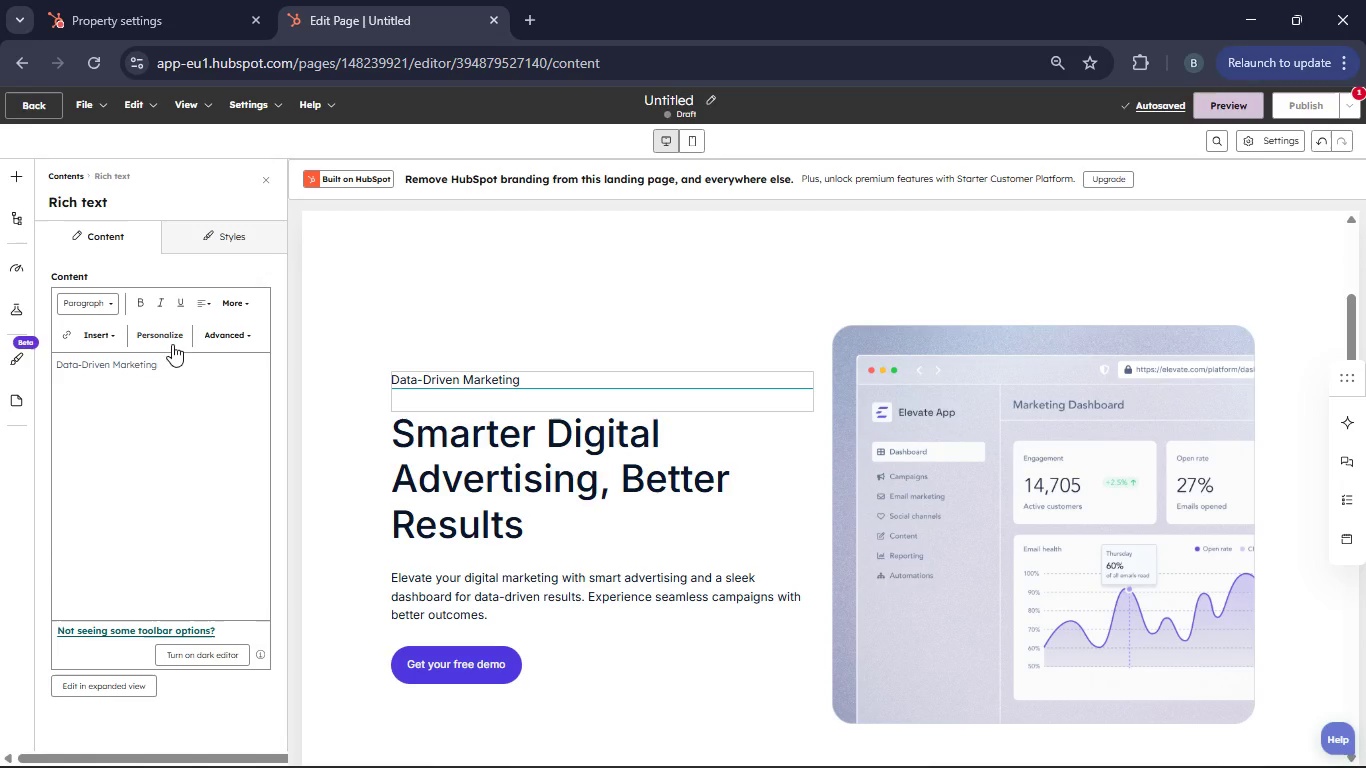 
left_click([161, 354])
 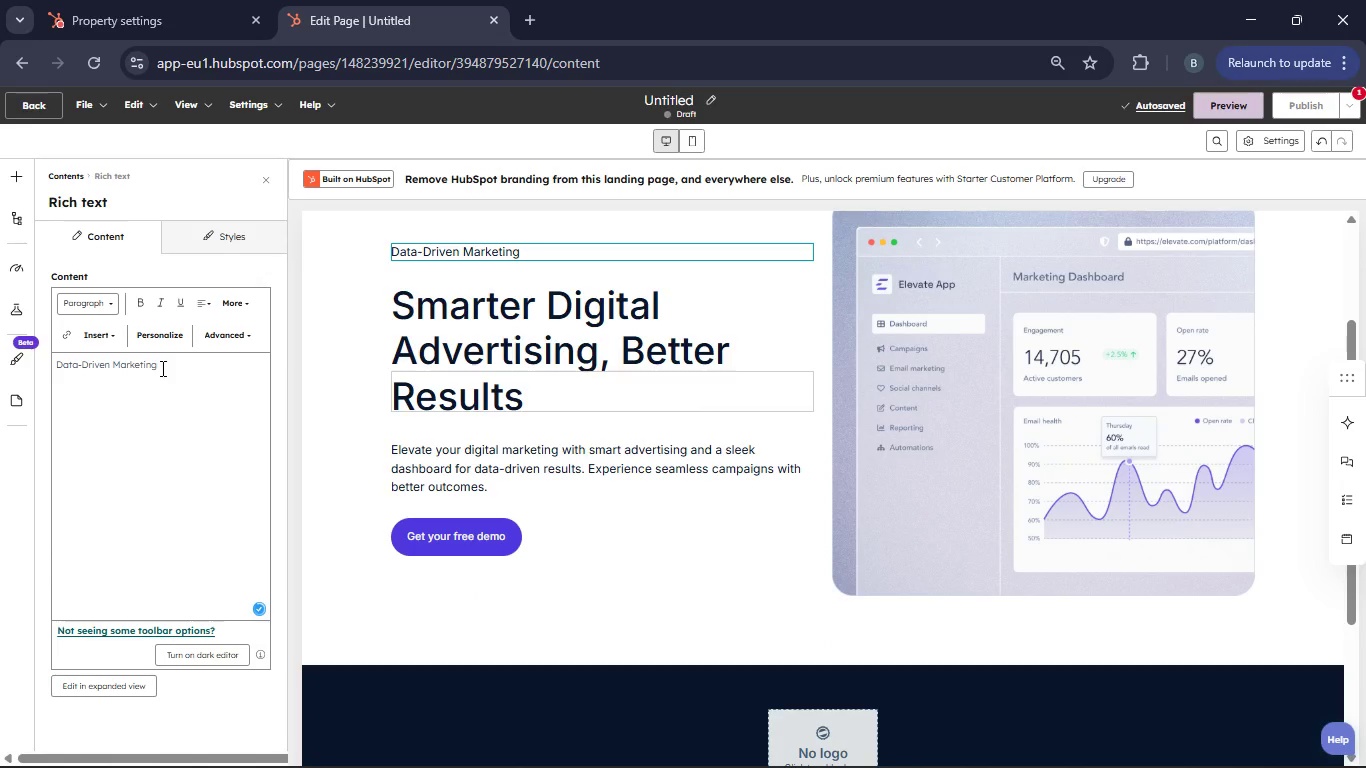 
hold_key(key=Backspace, duration=1.59)
 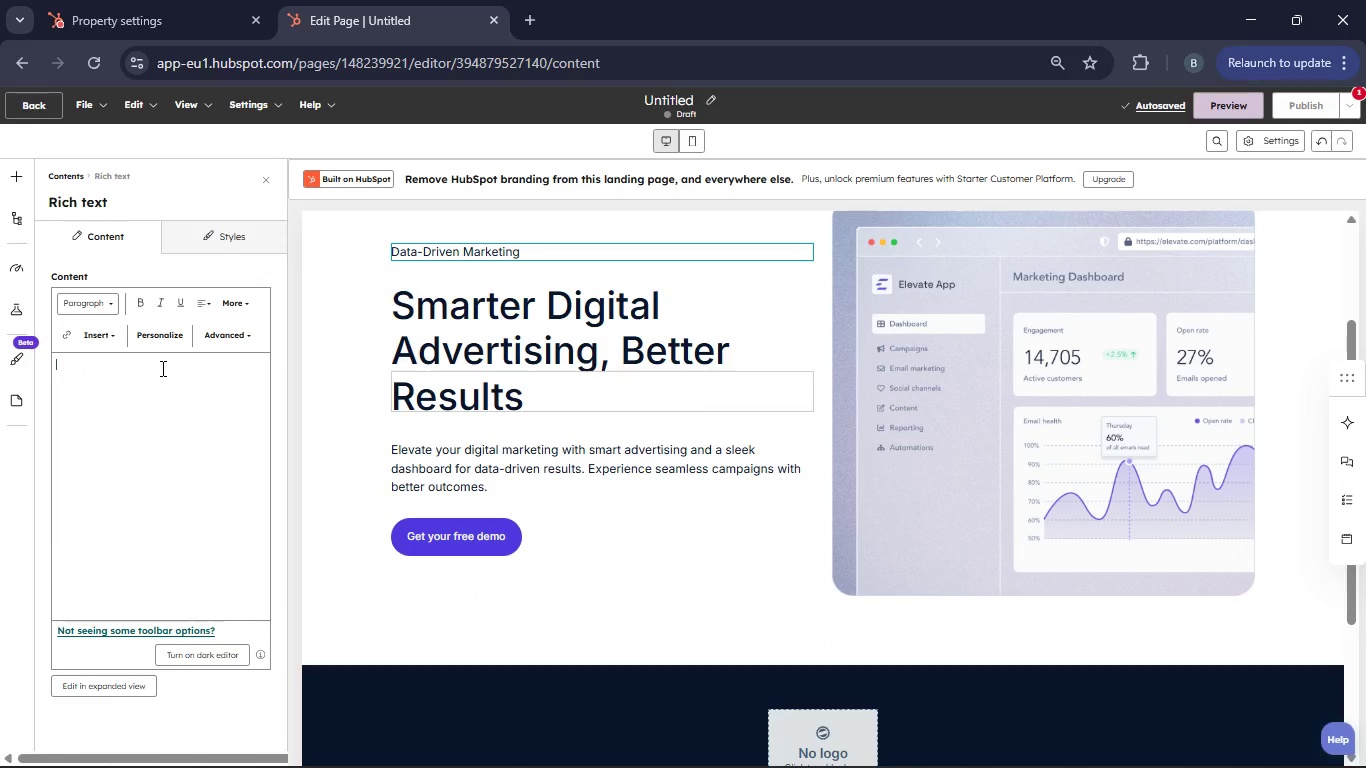 
hold_key(key=Backspace, duration=0.98)
 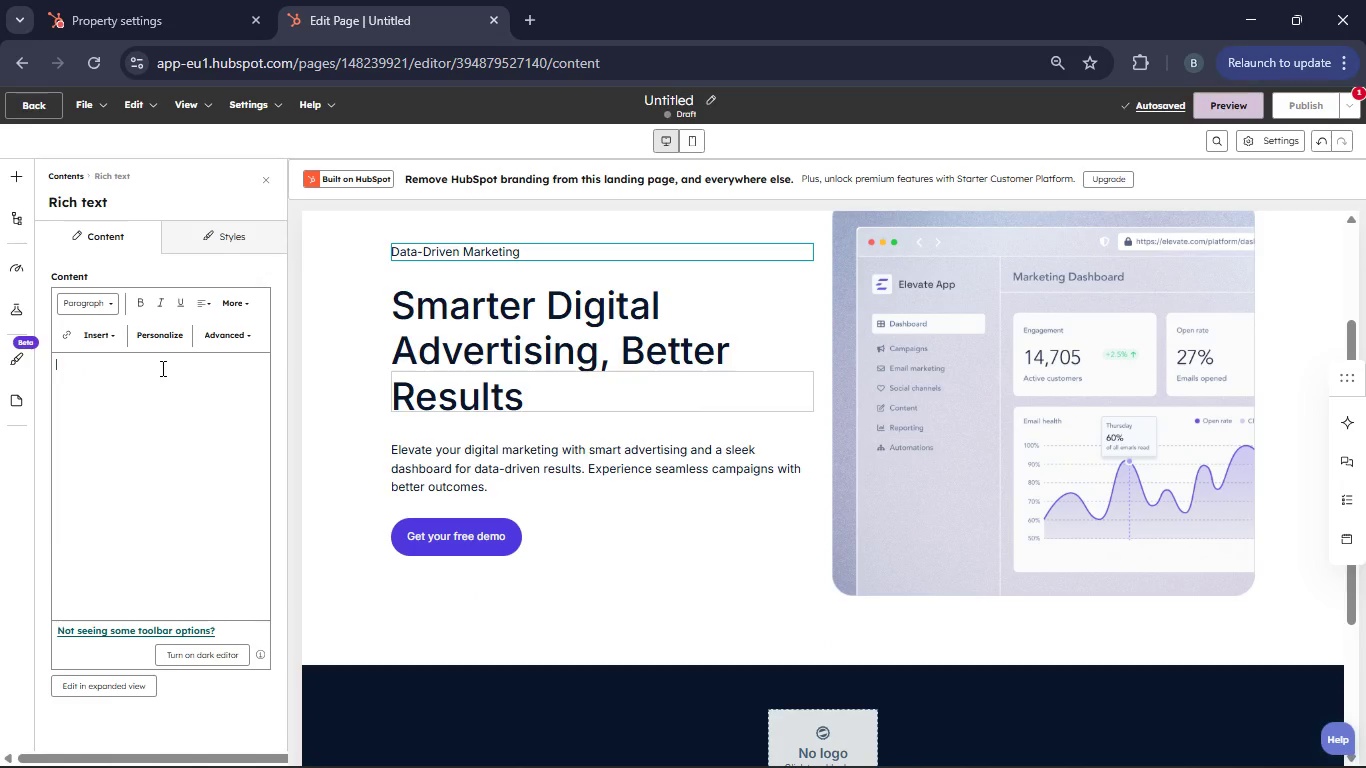 
type(Veridian Legacy Group)
 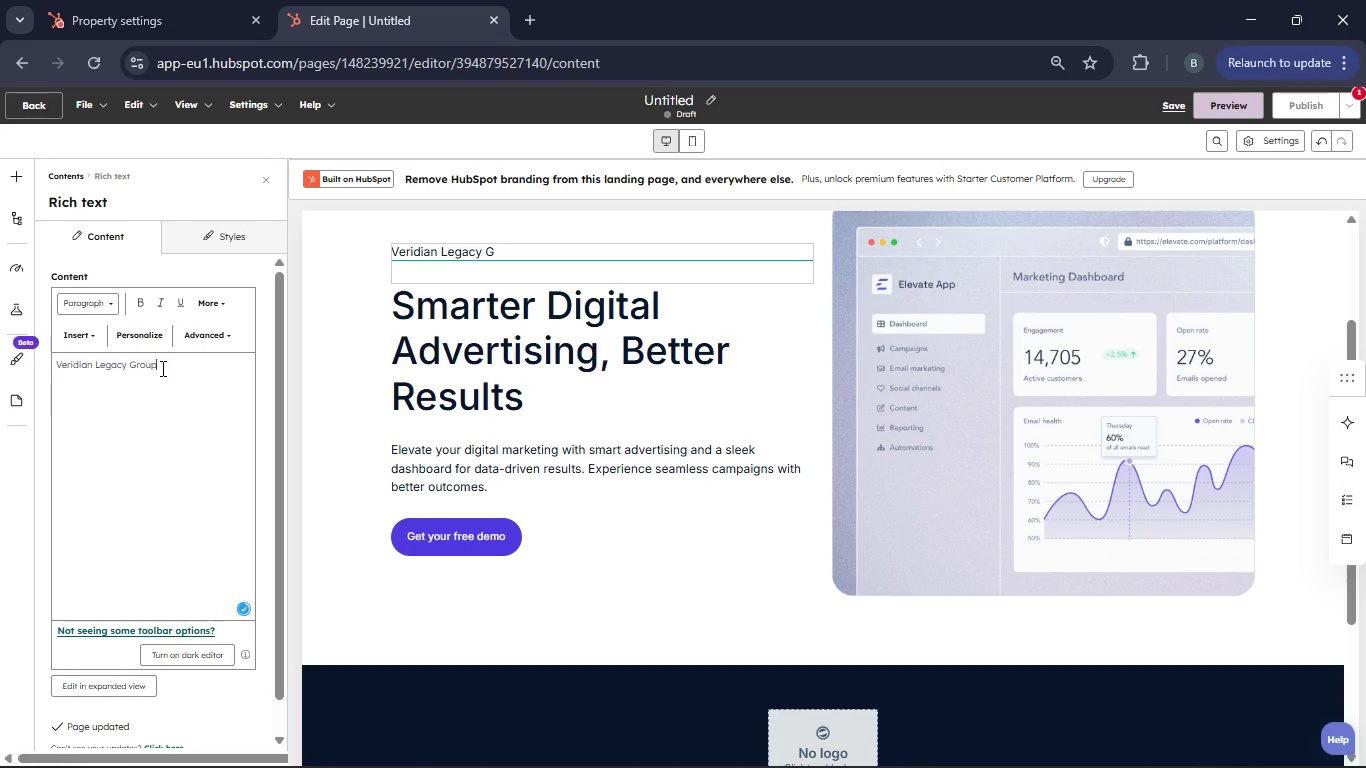 
left_click([636, 361])
 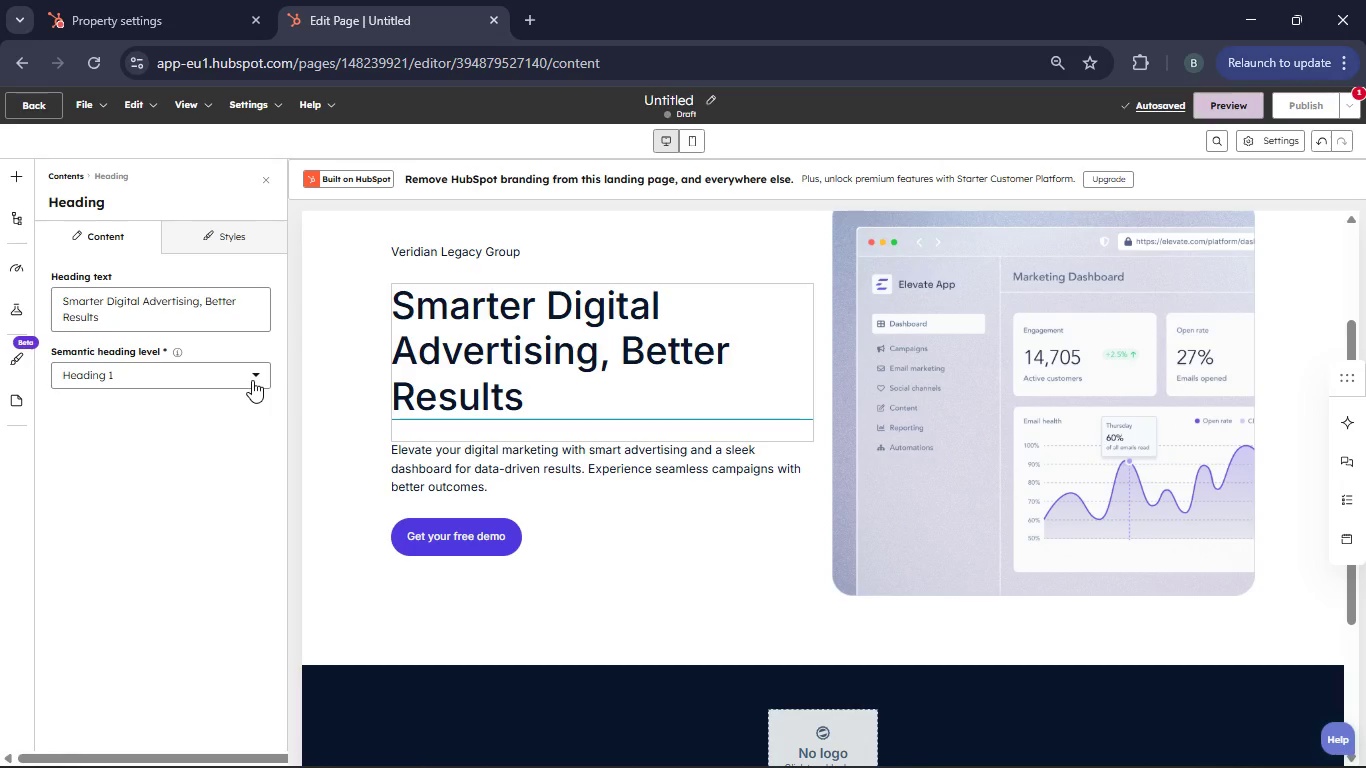 
left_click([163, 318])
 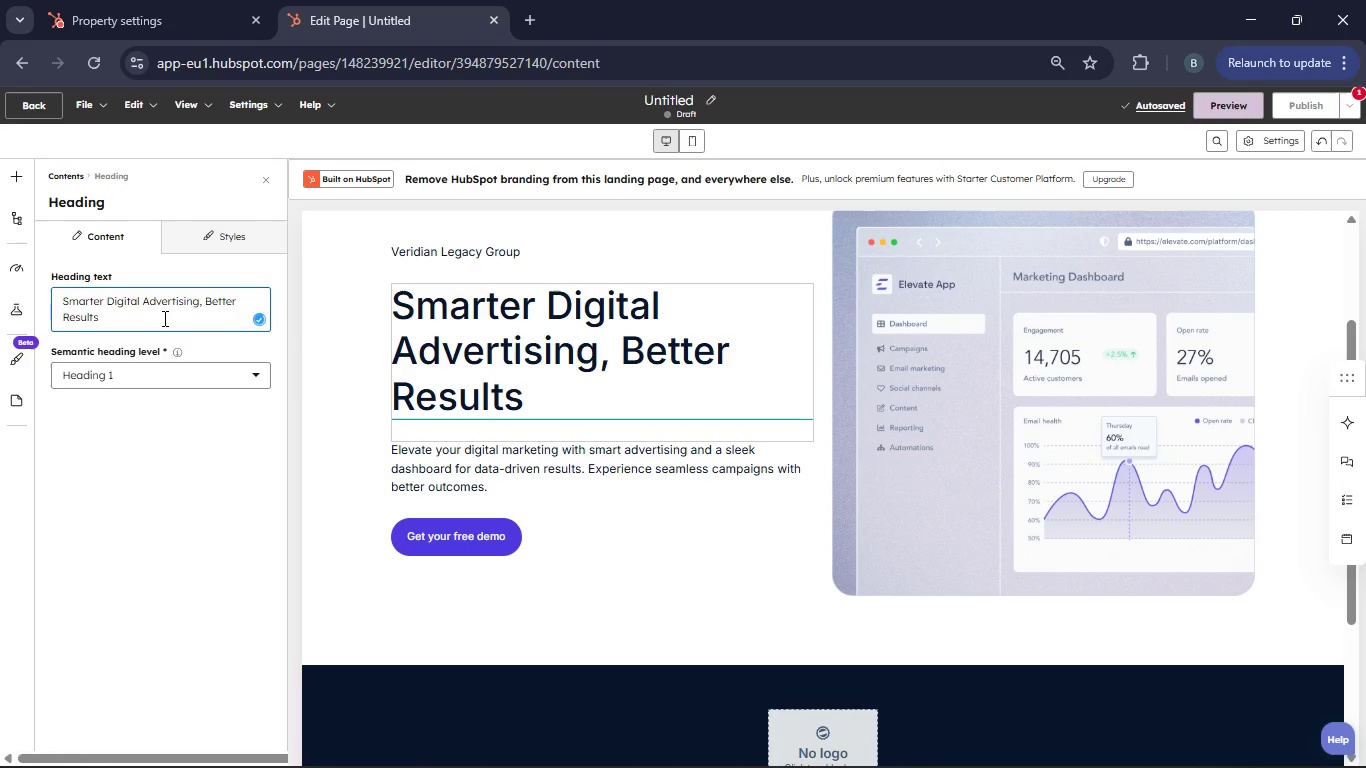 
hold_key(key=Backspace, duration=1.51)
 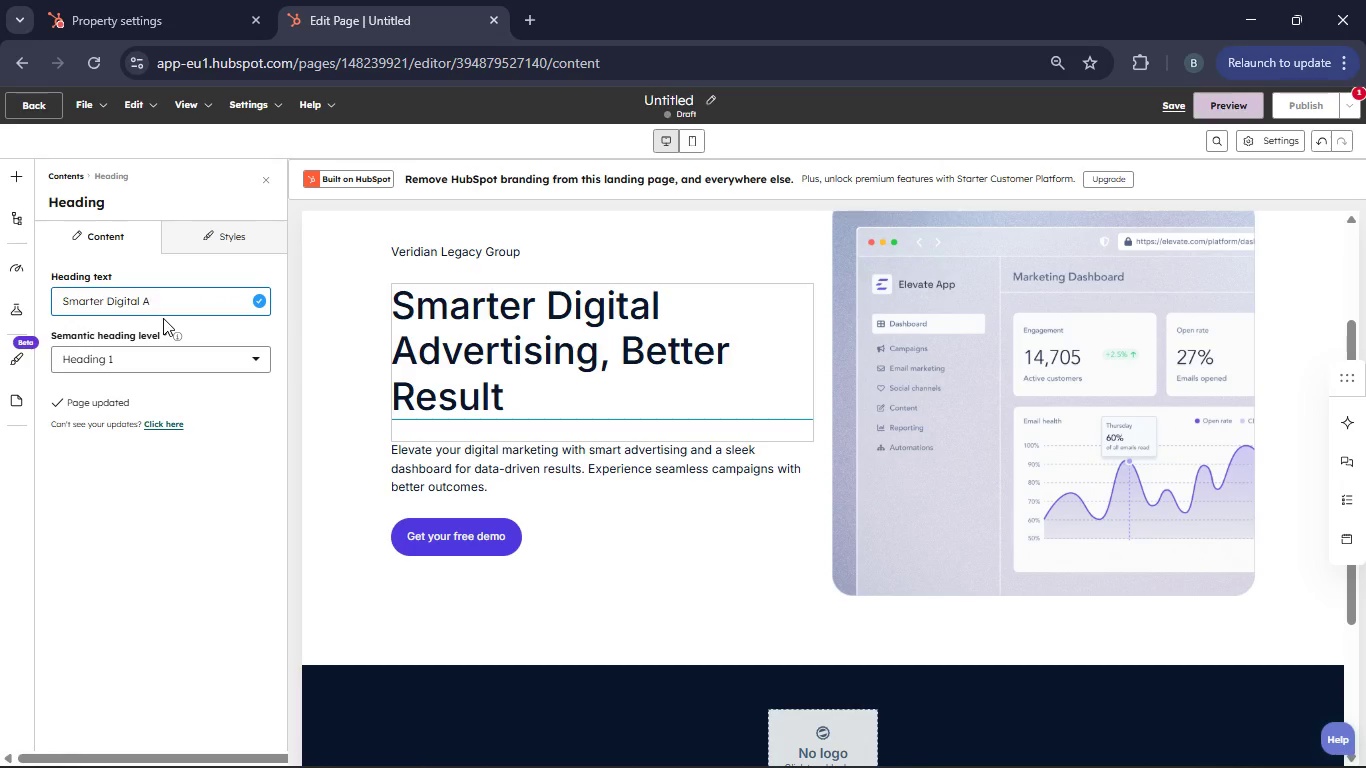 
key(Backspace)
key(Backspace)
type(Agriculture Estate Legacy & Risk Assessment )
 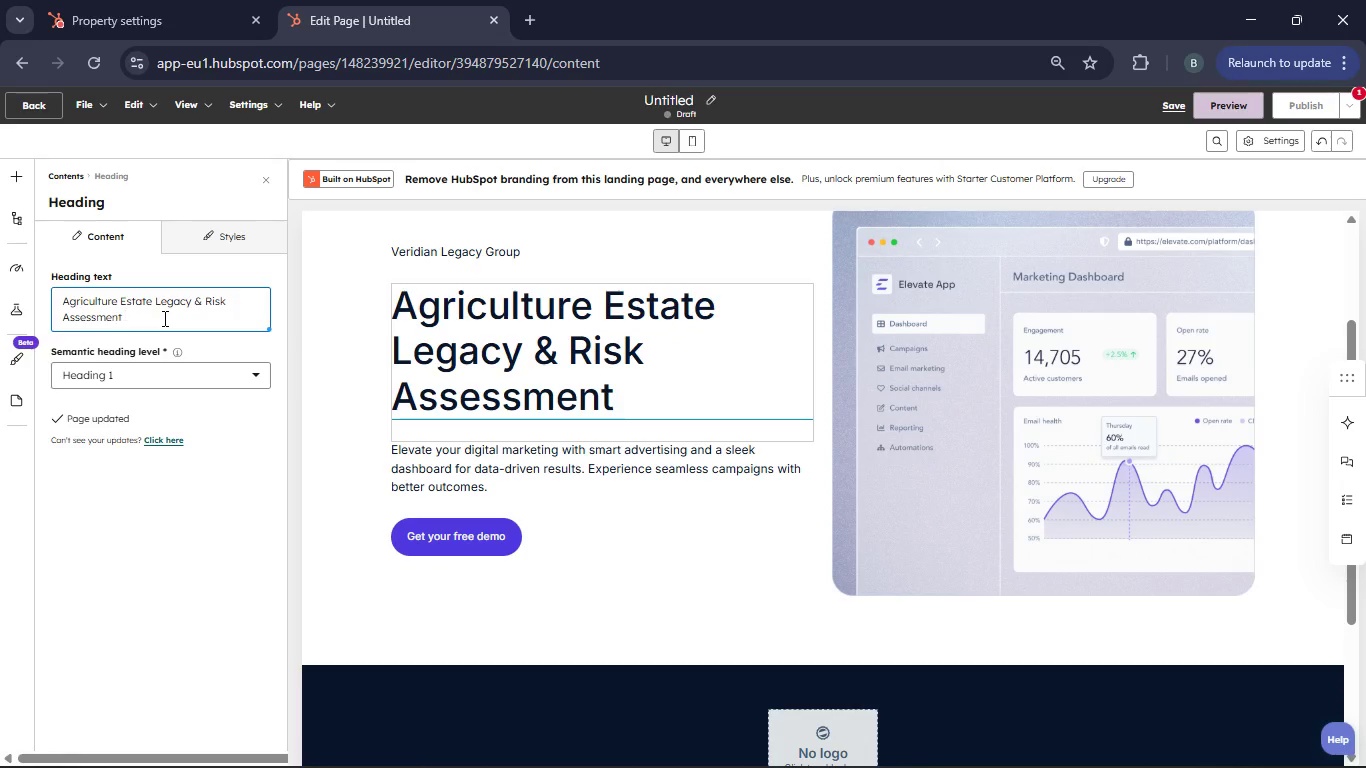 
type(Ver)
key(Backspace)
key(Backspace)
key(Backspace)
key(Backspace)
 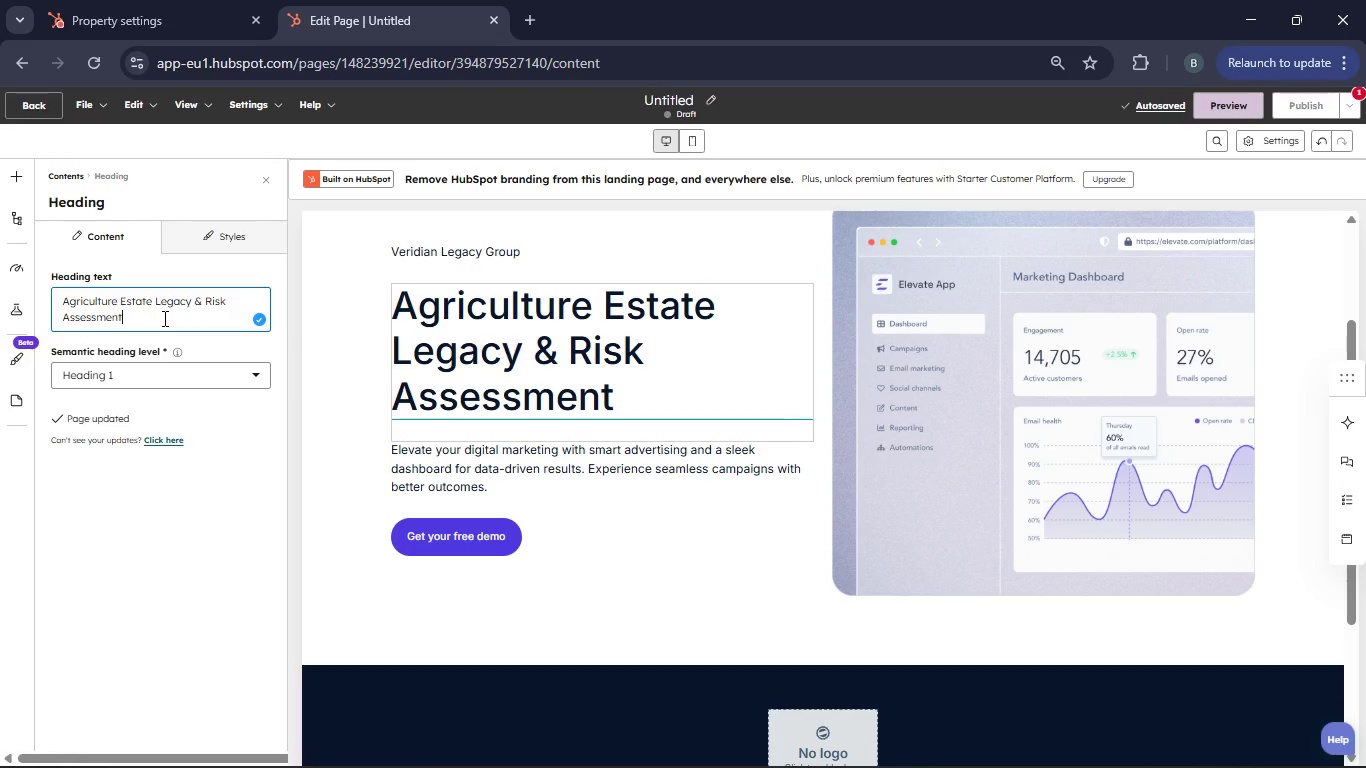 
wait(10.23)
 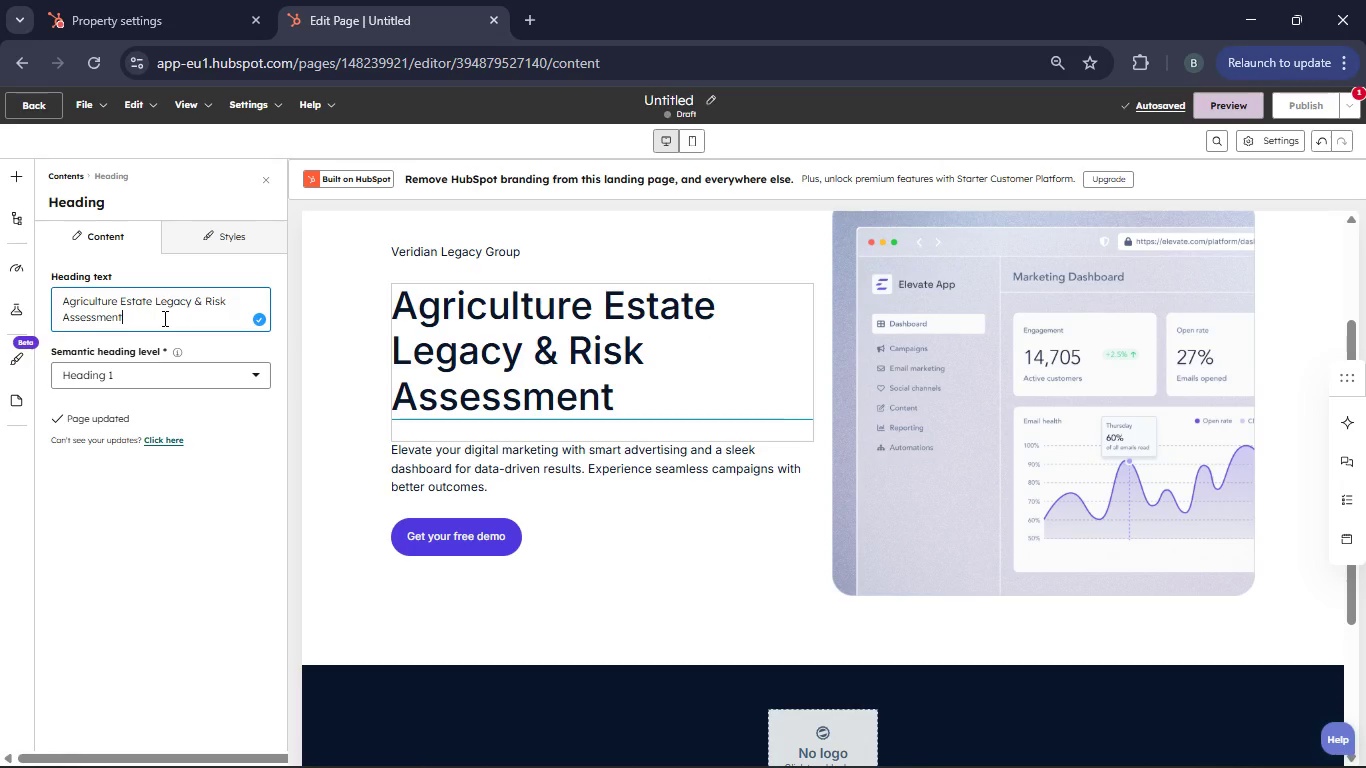 
left_click_drag(start_coordinate=[161, 319], to_coordinate=[57, 296])
 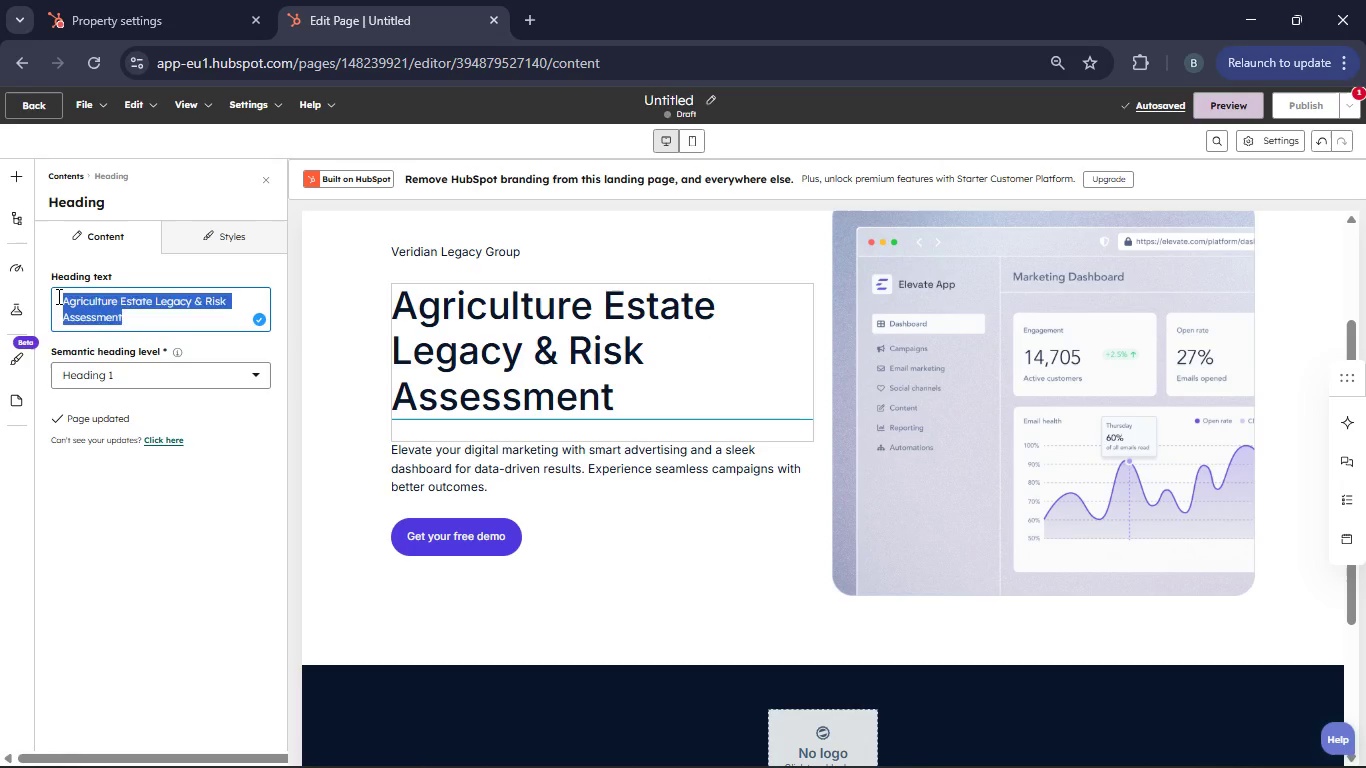 
key(Backspace)
 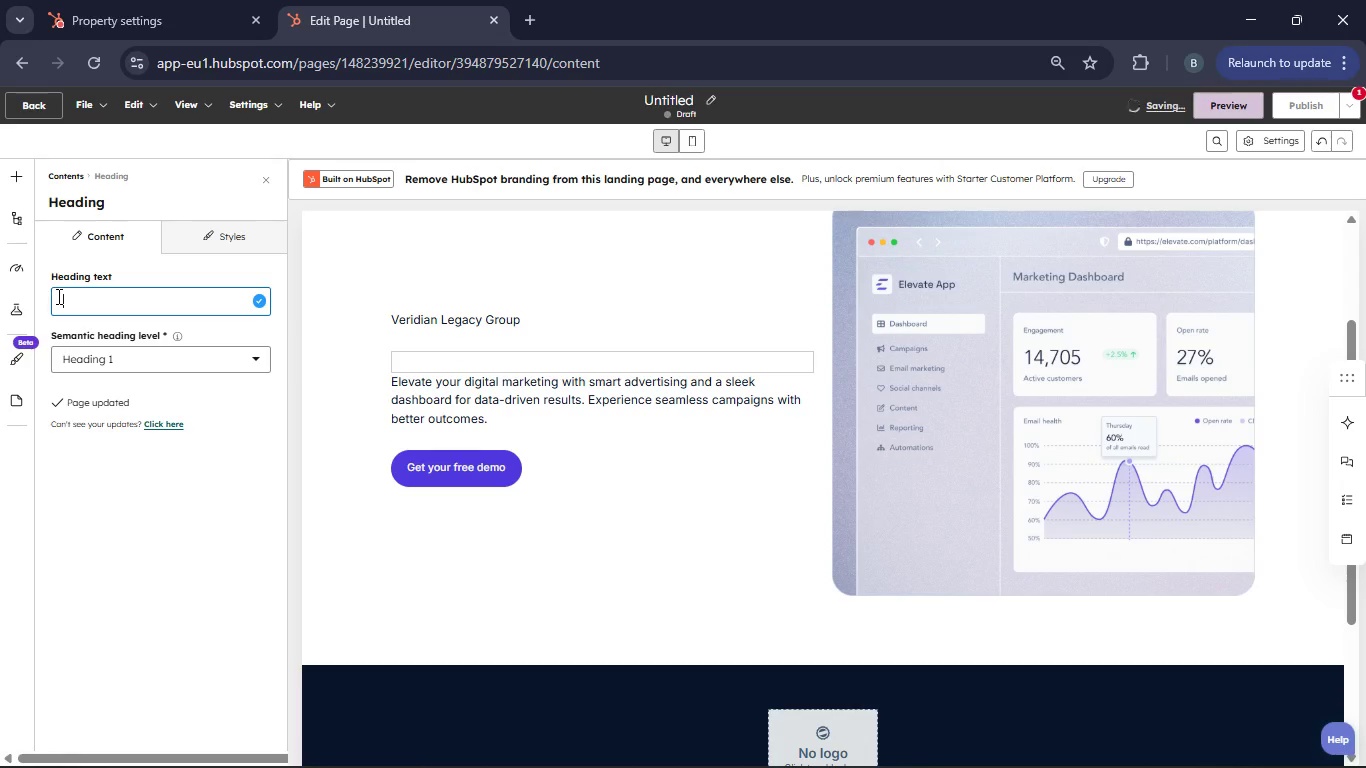 
type(Your Land is Your Legacy. Ensure it stays in the family)
 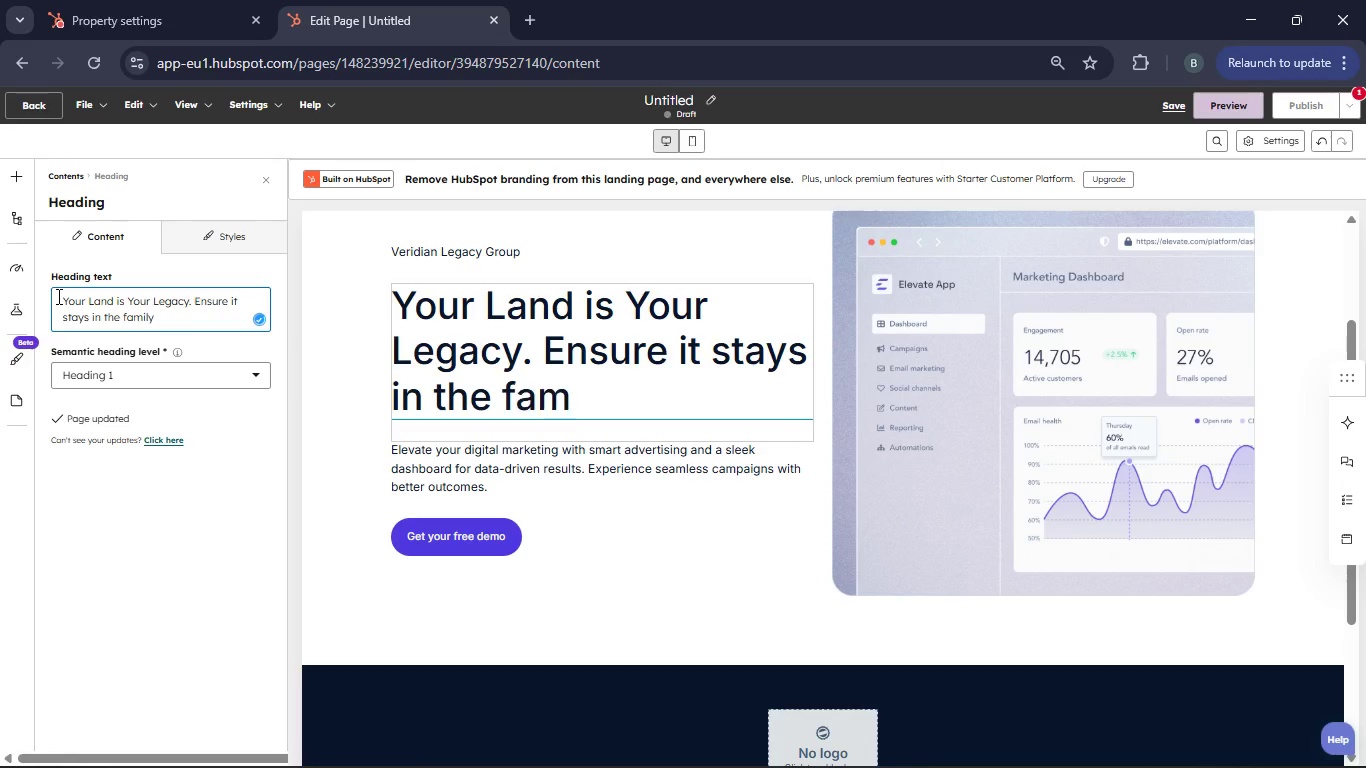 
left_click([553, 461])
 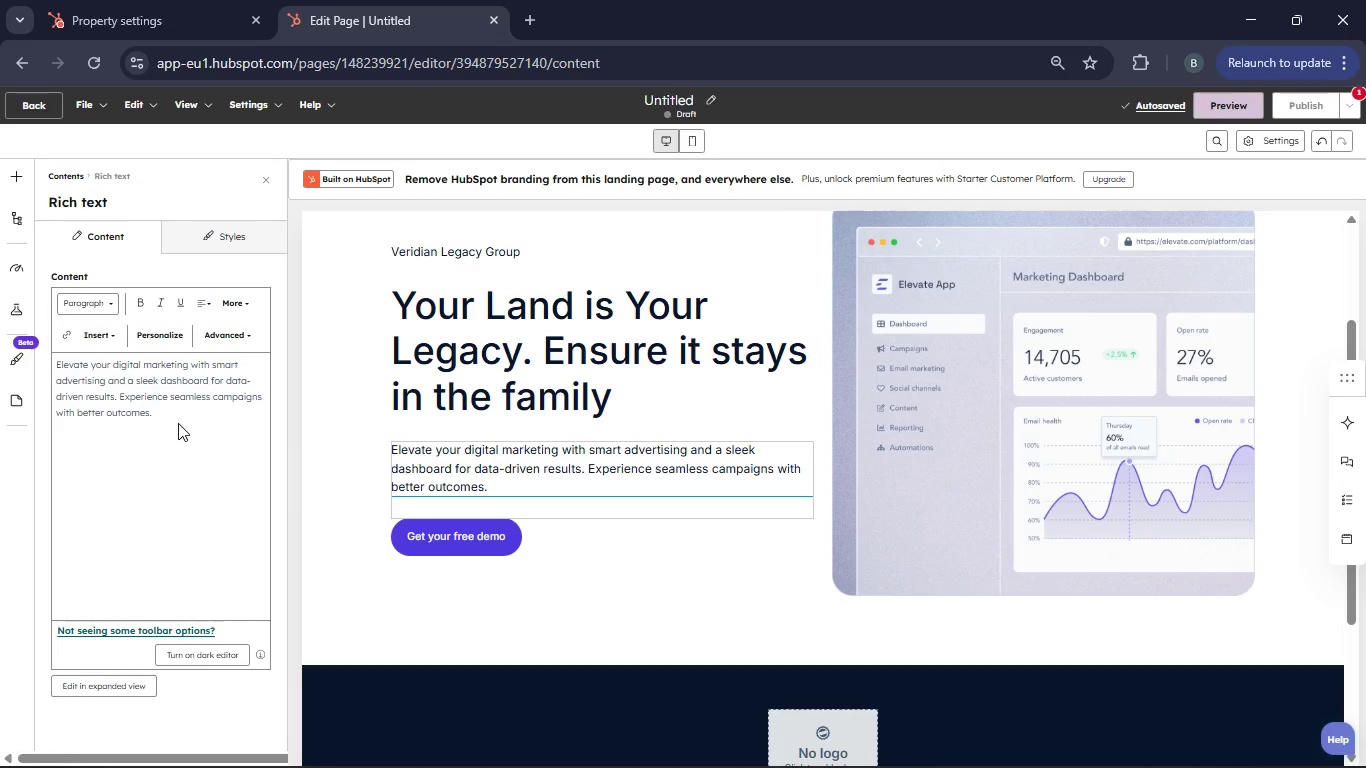 
left_click([163, 416])
 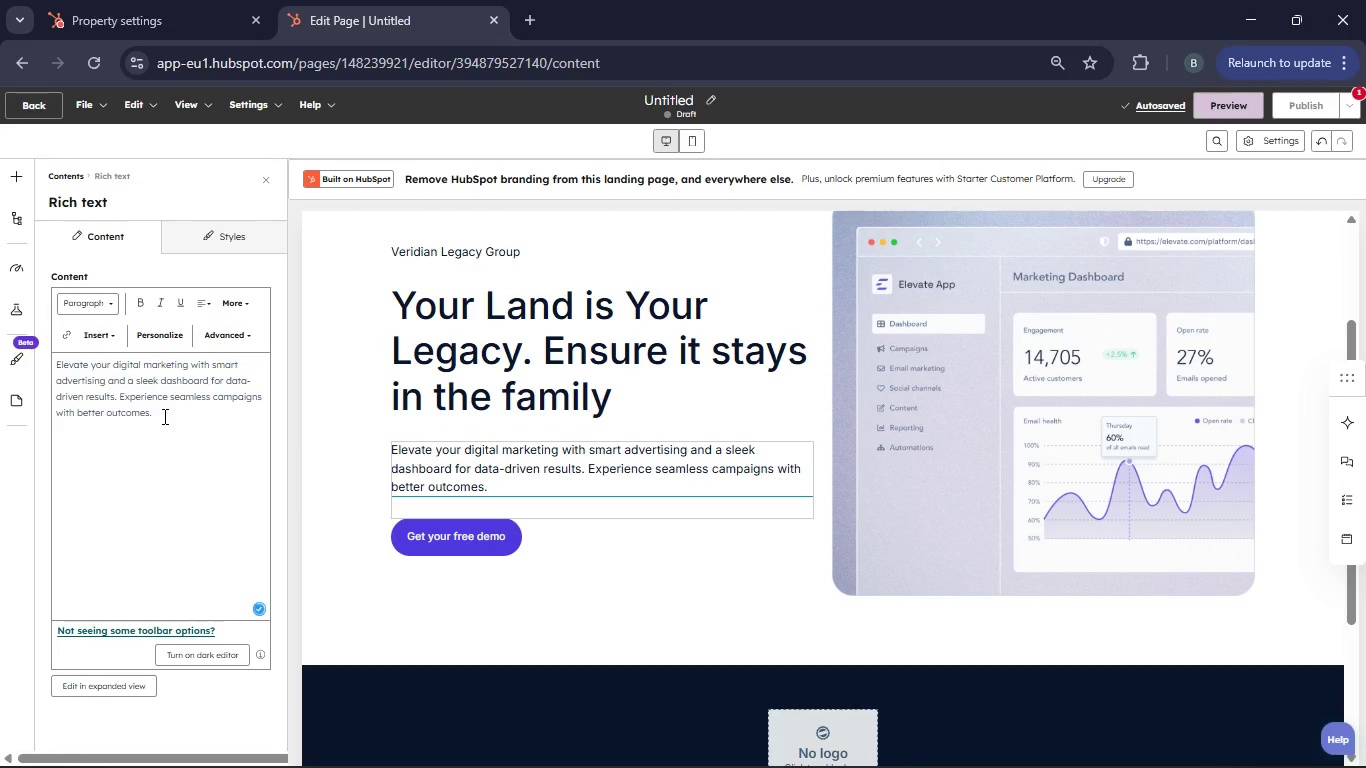 
left_click_drag(start_coordinate=[163, 416], to_coordinate=[56, 368])
 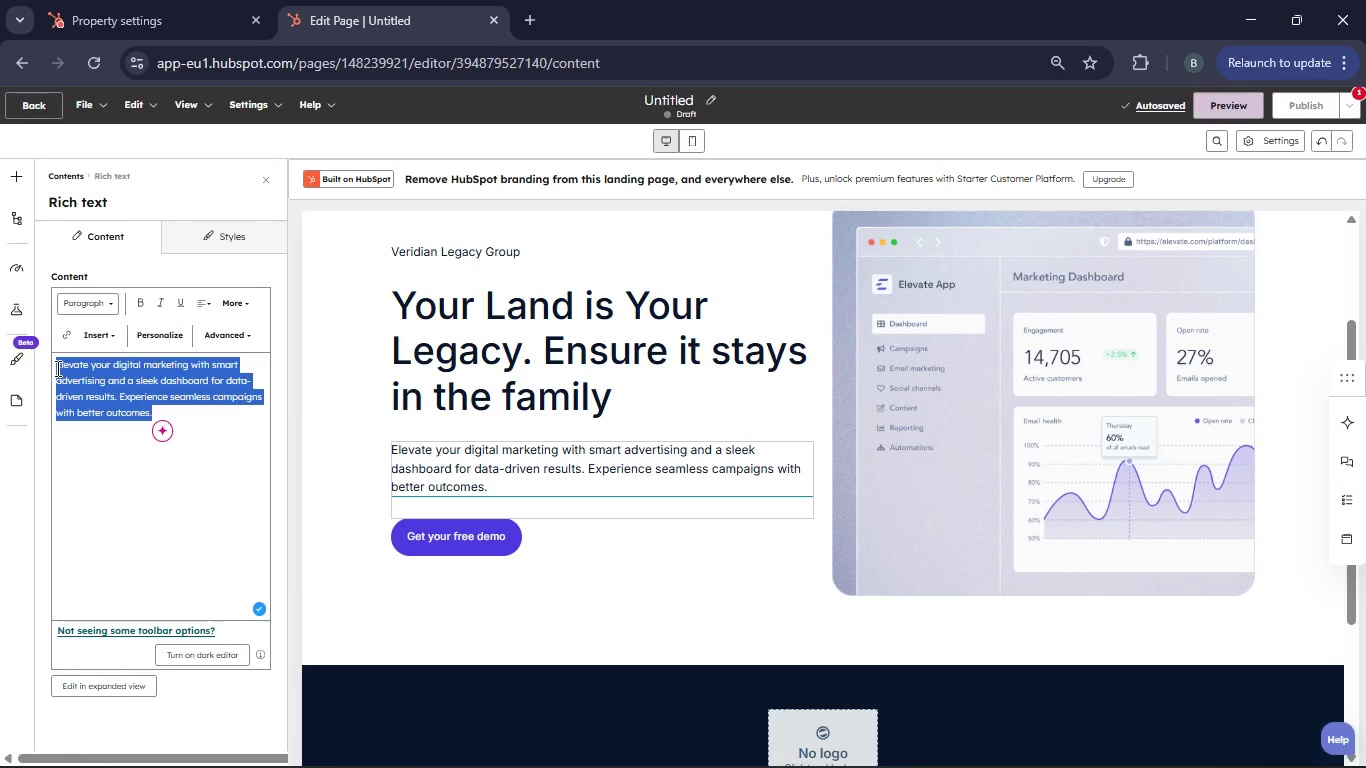 
key(Backspace)
 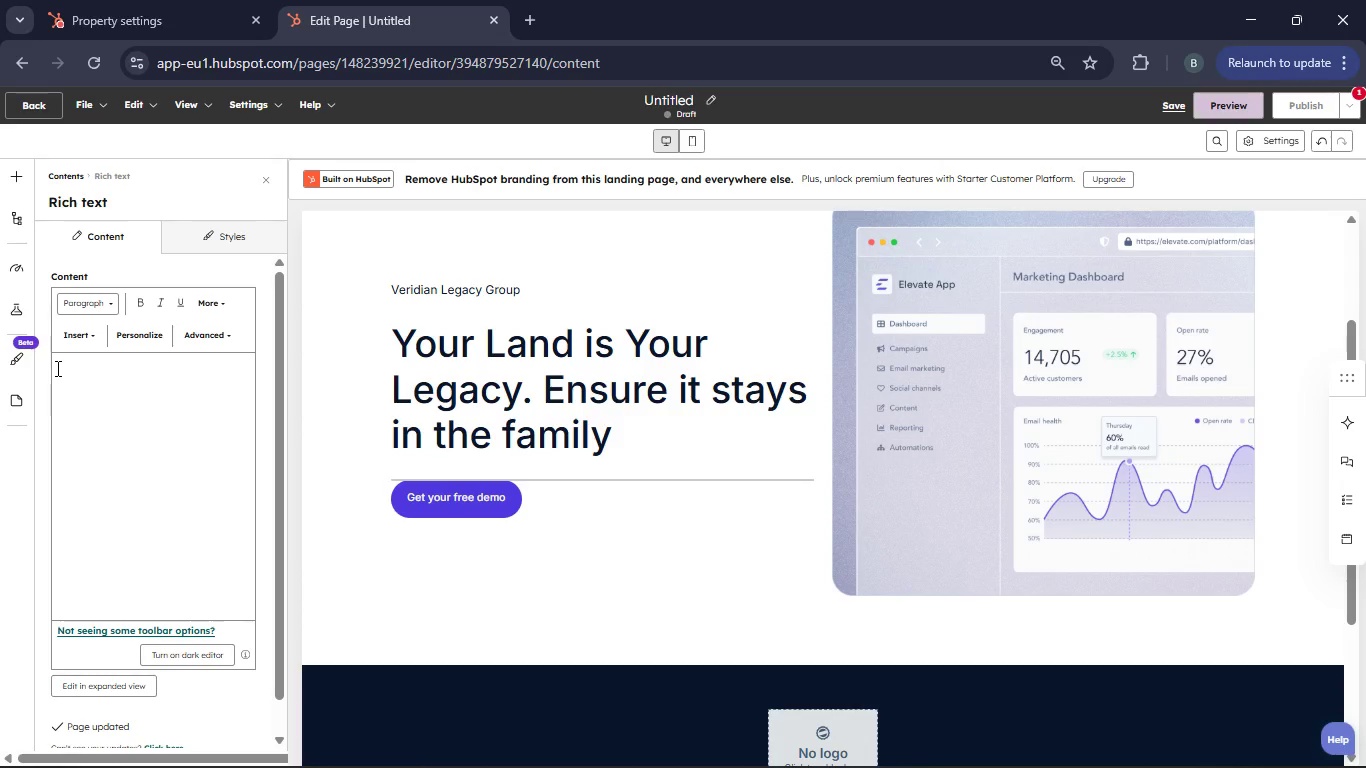 
type(Protecting 5,000+ acre estates requires morethan a standards policy,)
key(Backspace)
type(. Identify)
 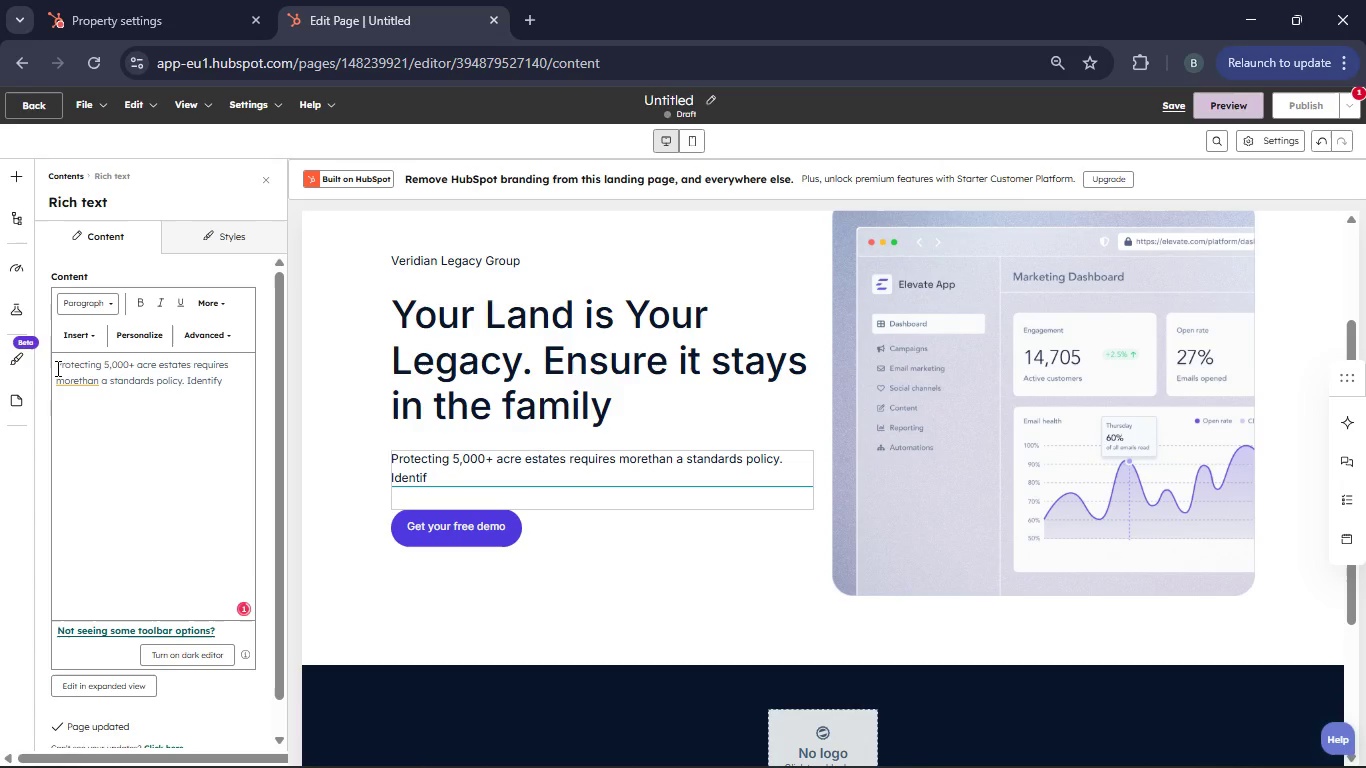 
type( the hidden risk in your succession plan with our agricultural legal r)
 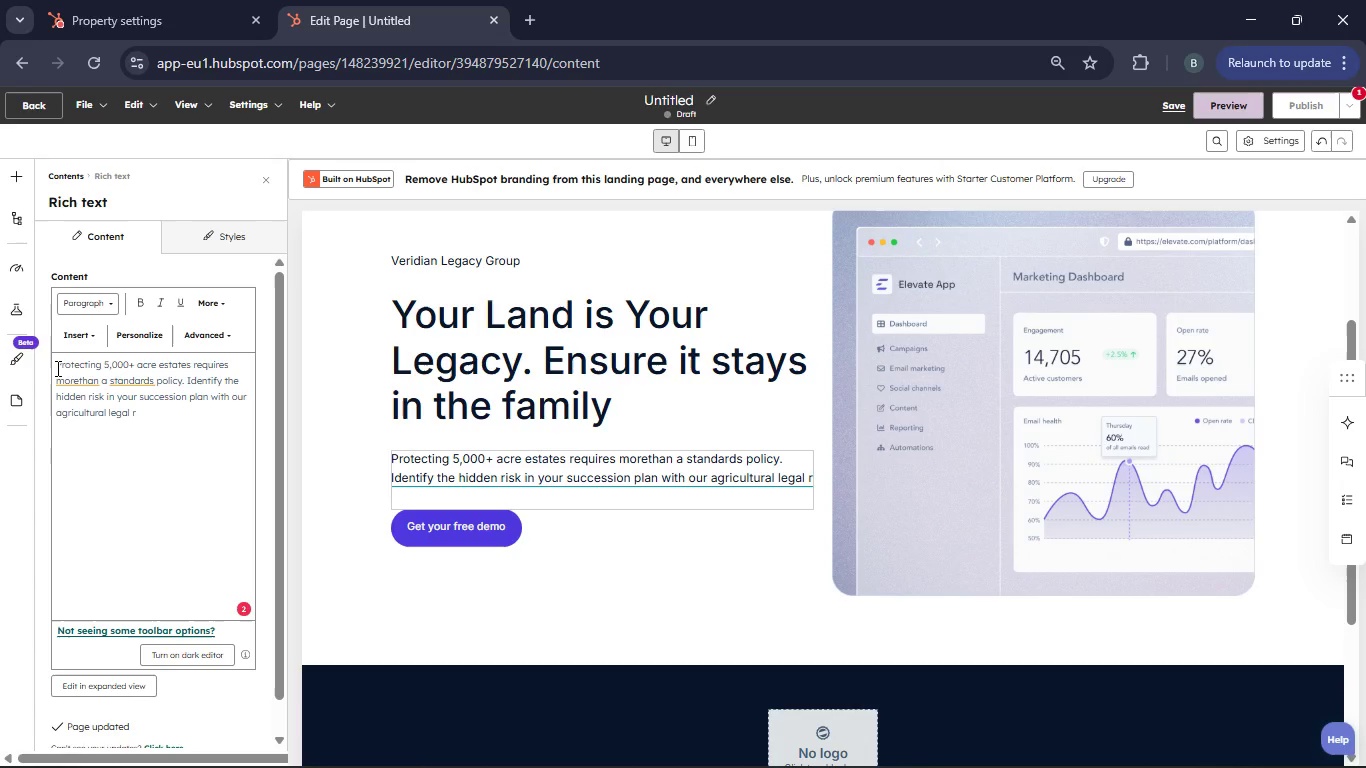 
type(isk assessment.)
 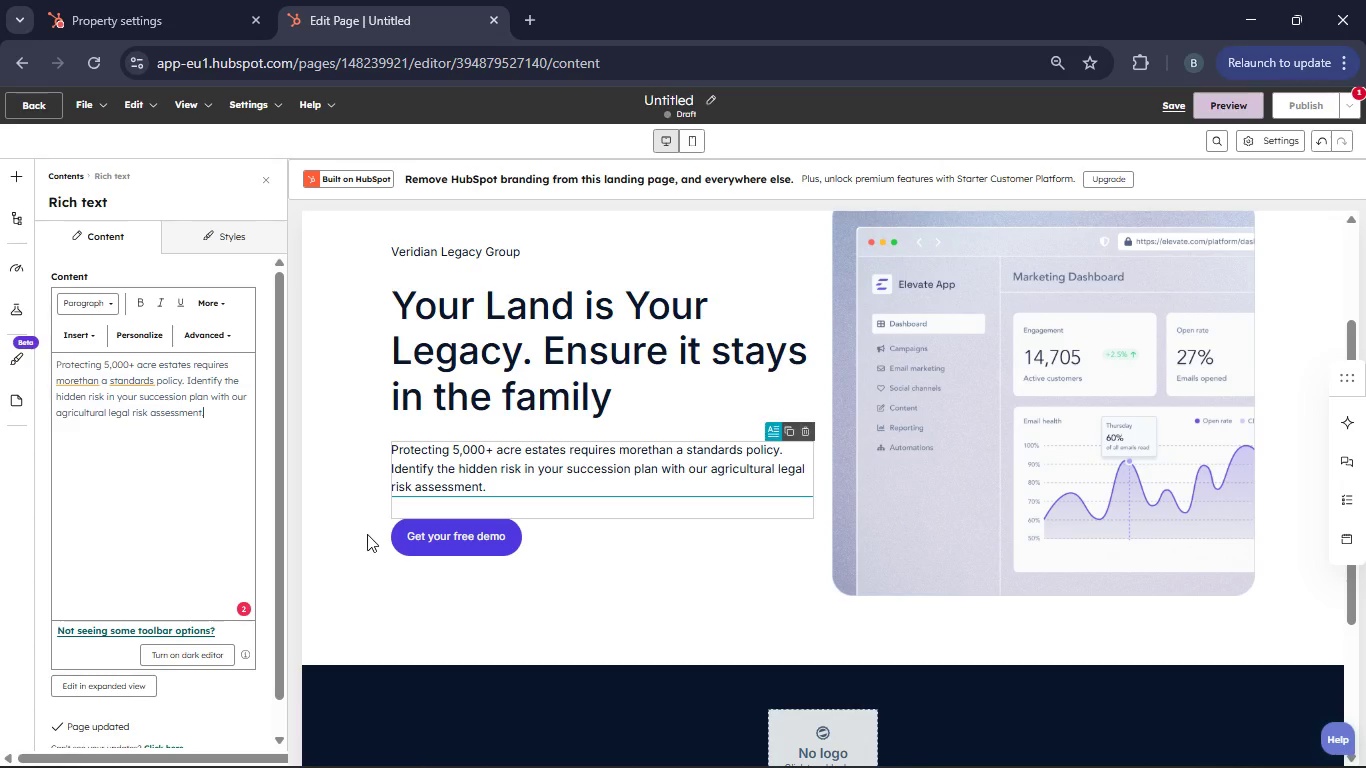 
left_click([437, 534])
 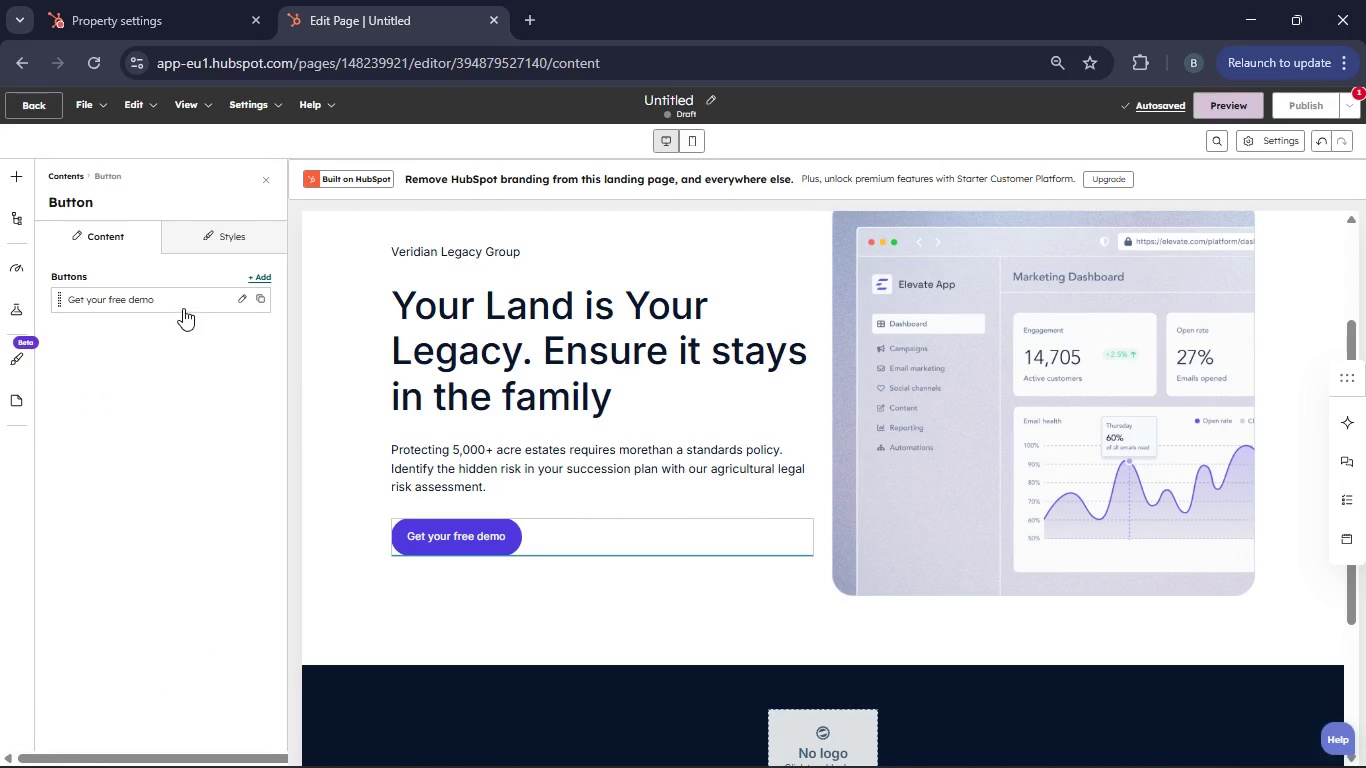 
wait(6.58)
 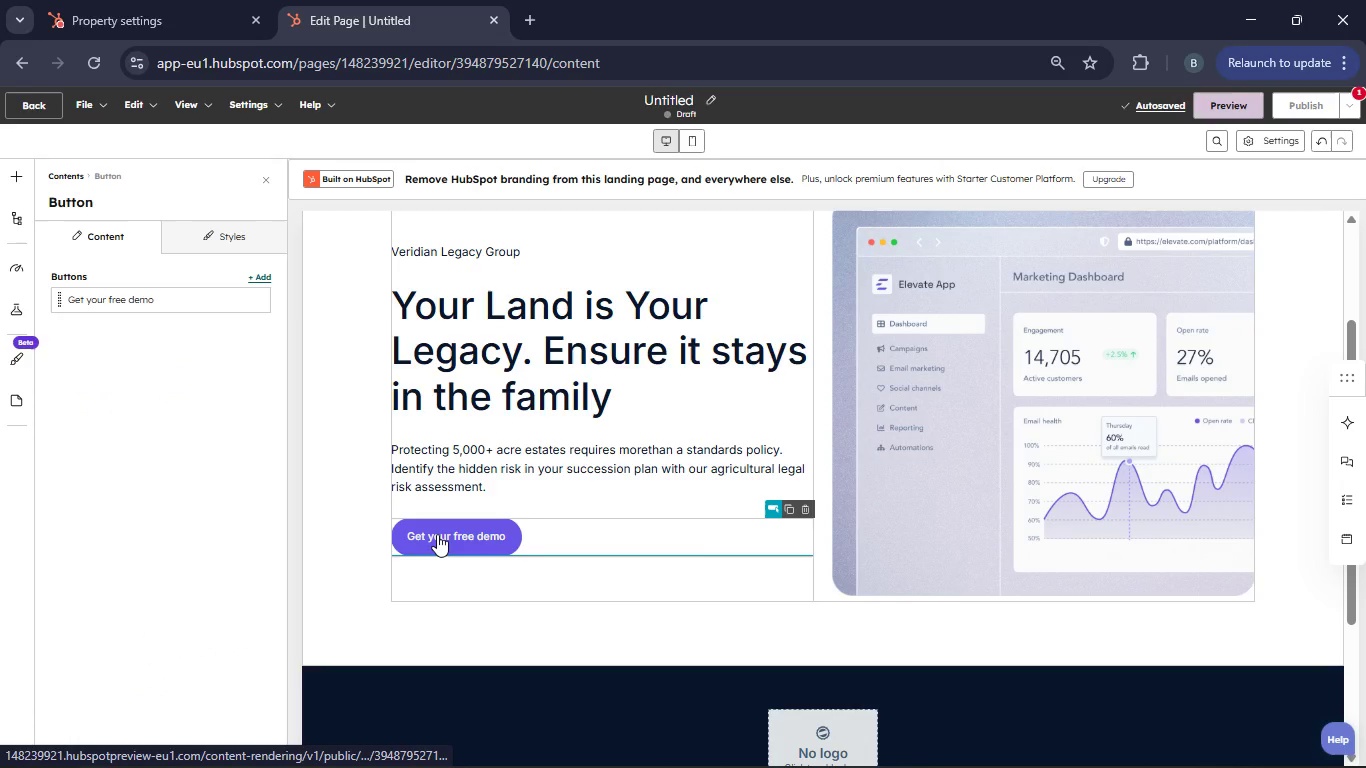 
left_click([178, 306])
 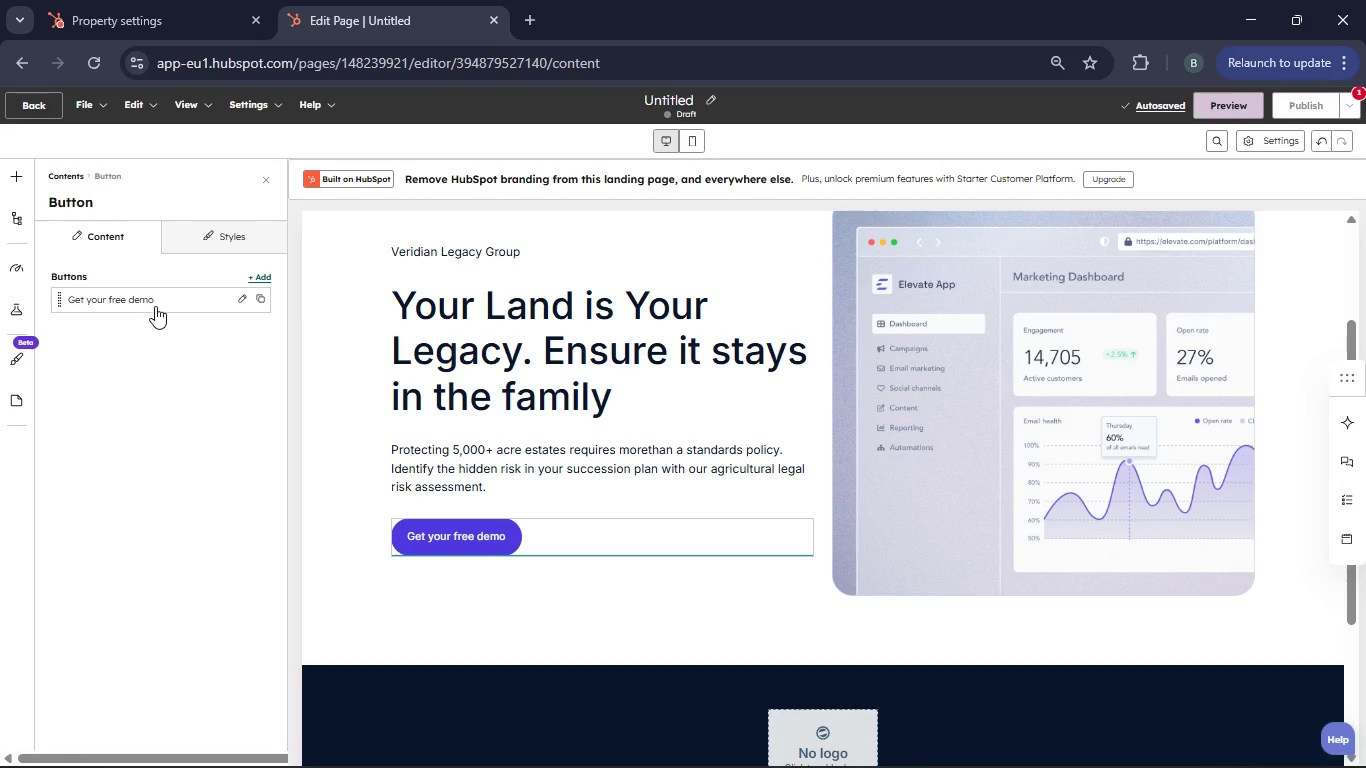 
left_click([236, 300])
 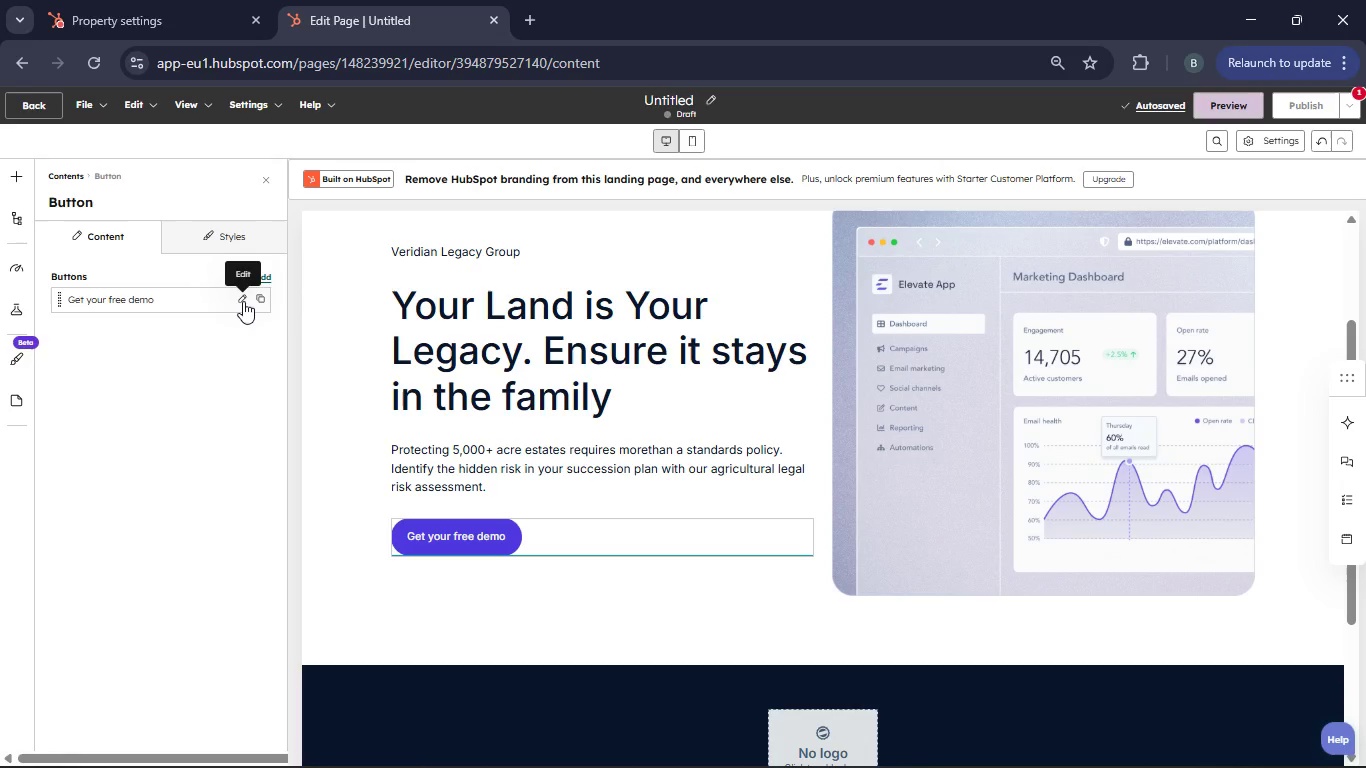 
left_click([243, 301])
 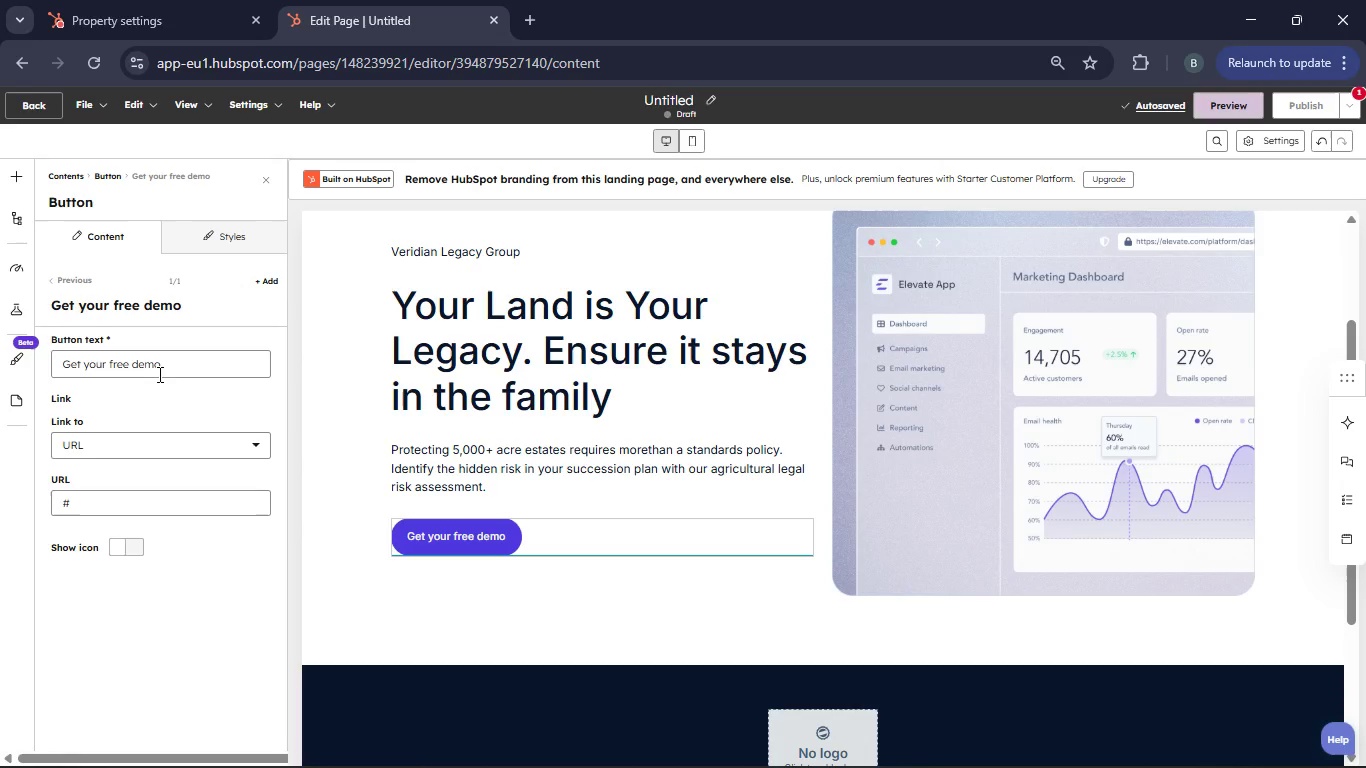 
left_click([179, 361])
 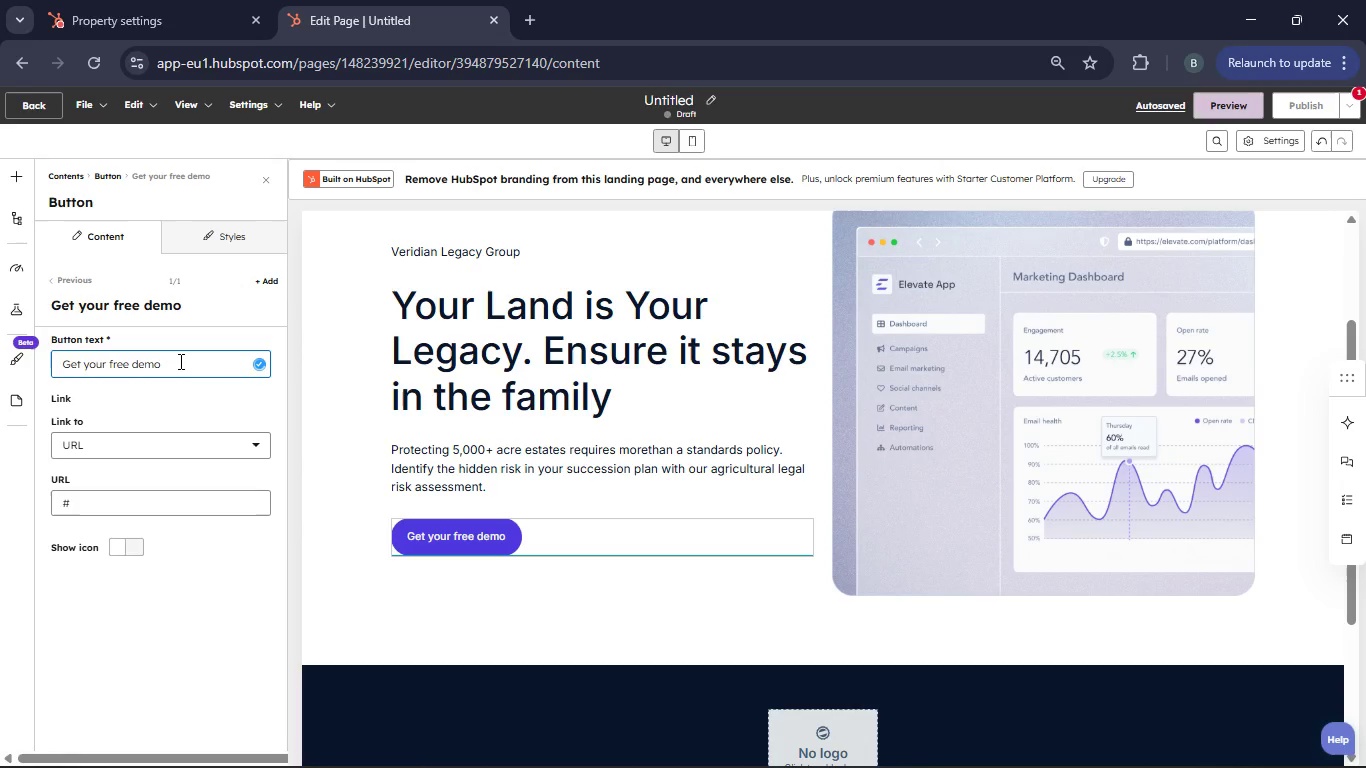 
key(Backspace)
key(Backspace)
key(Backspace)
key(Backspace)
key(Backspace)
key(Backspace)
key(Backspace)
key(Backspace)
key(Backspace)
key(Backspace)
key(Backspace)
key(Backspace)
key(Backspace)
key(Backspace)
type(Started)
 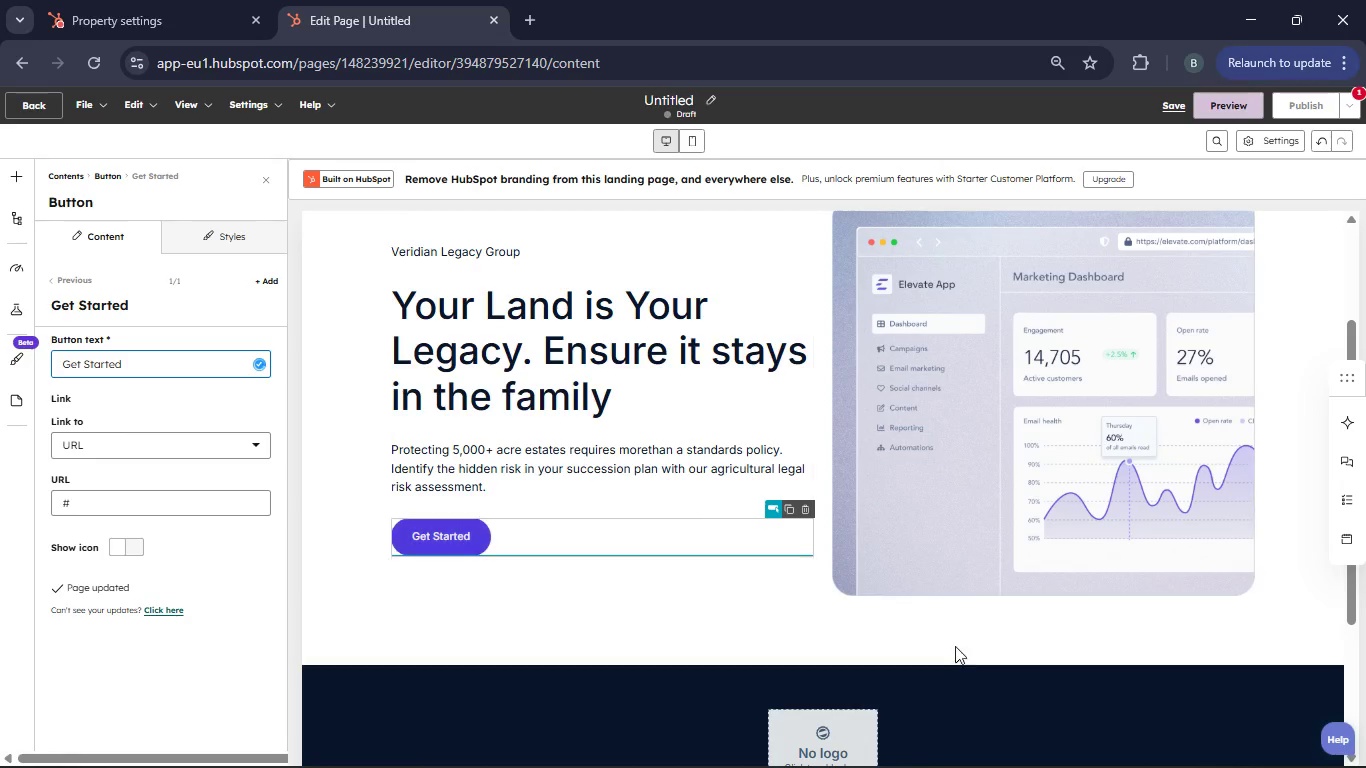 
left_click([1029, 496])
 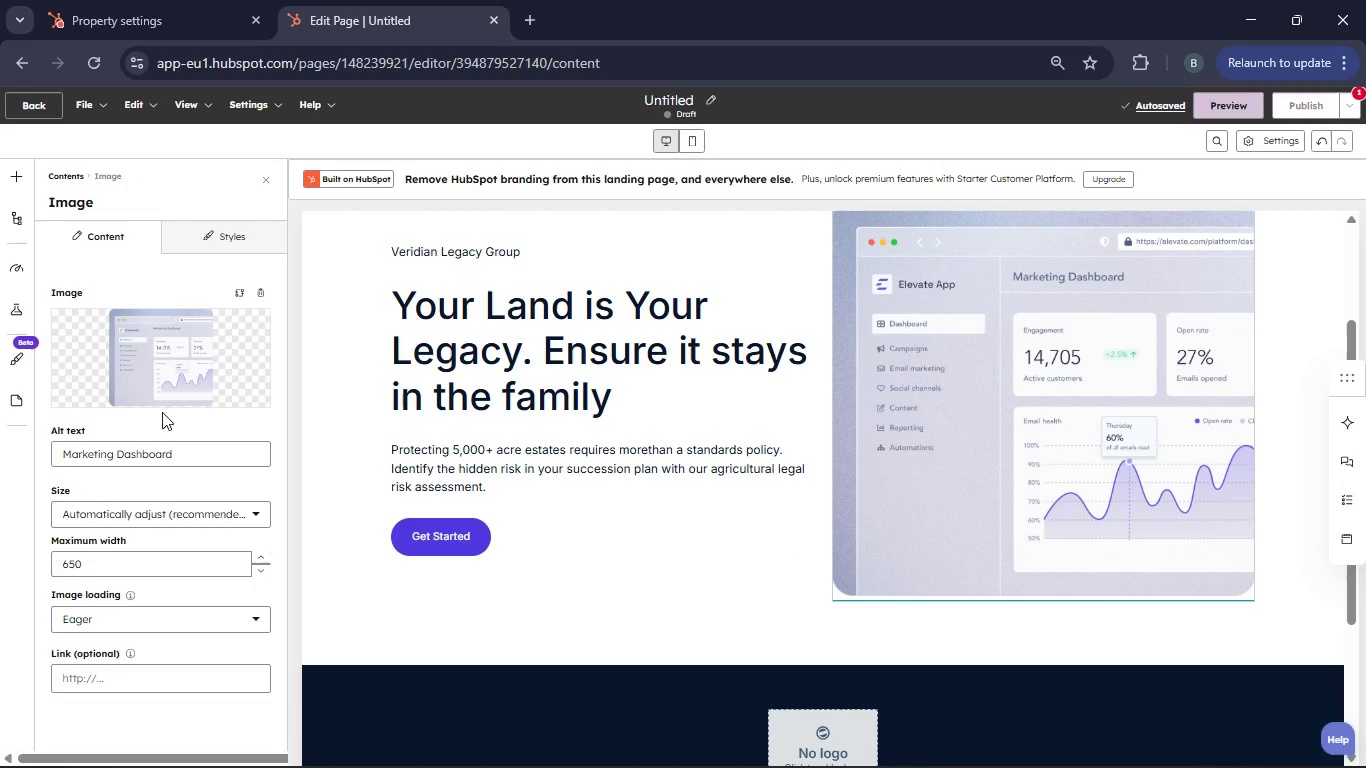 
left_click([162, 355])
 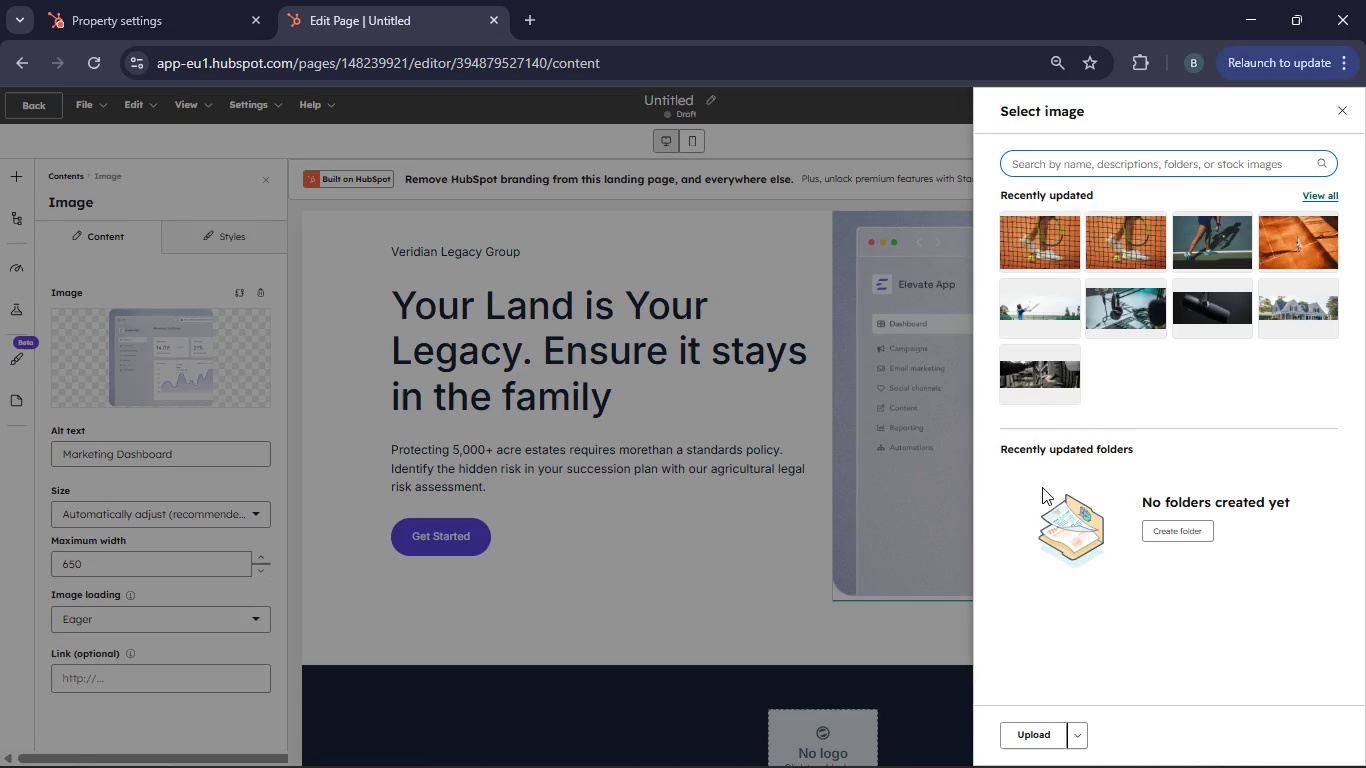 
wait(6.53)
 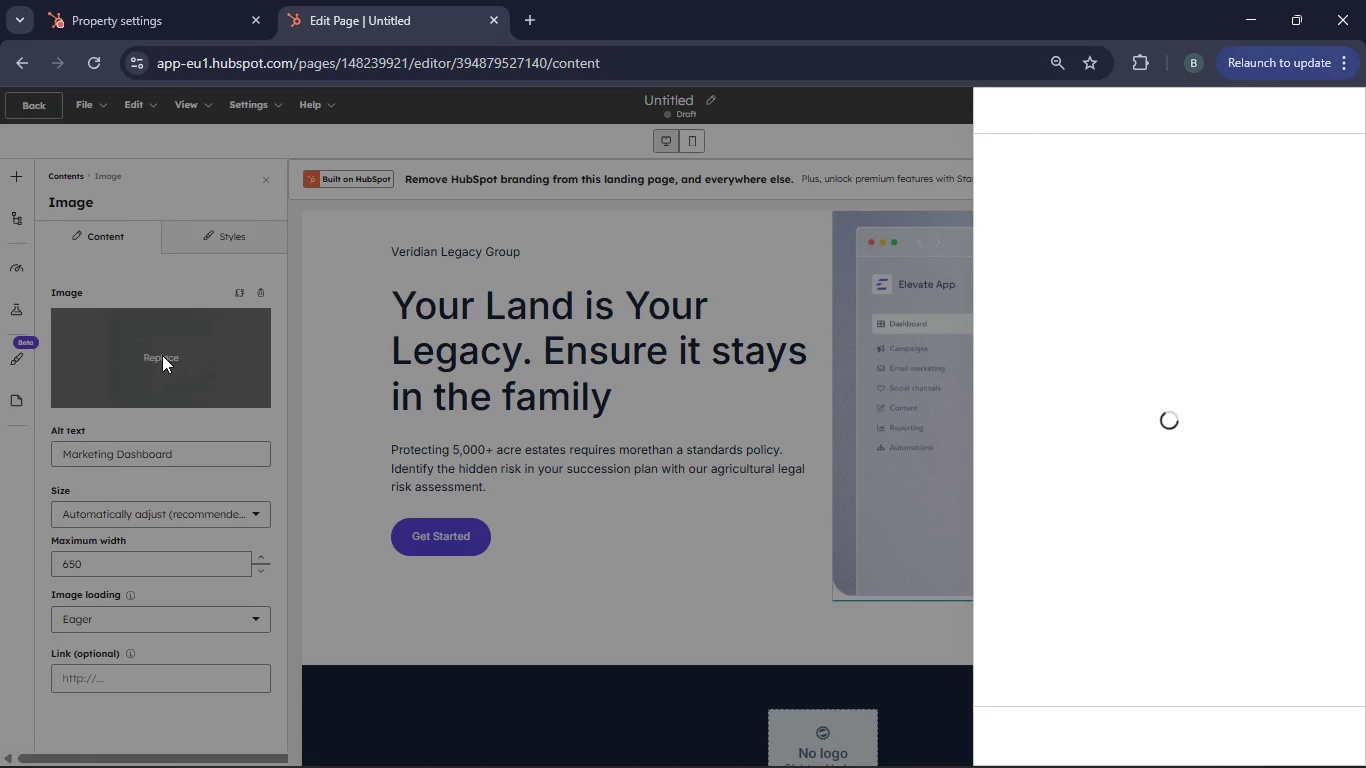 
left_click([1030, 738])
 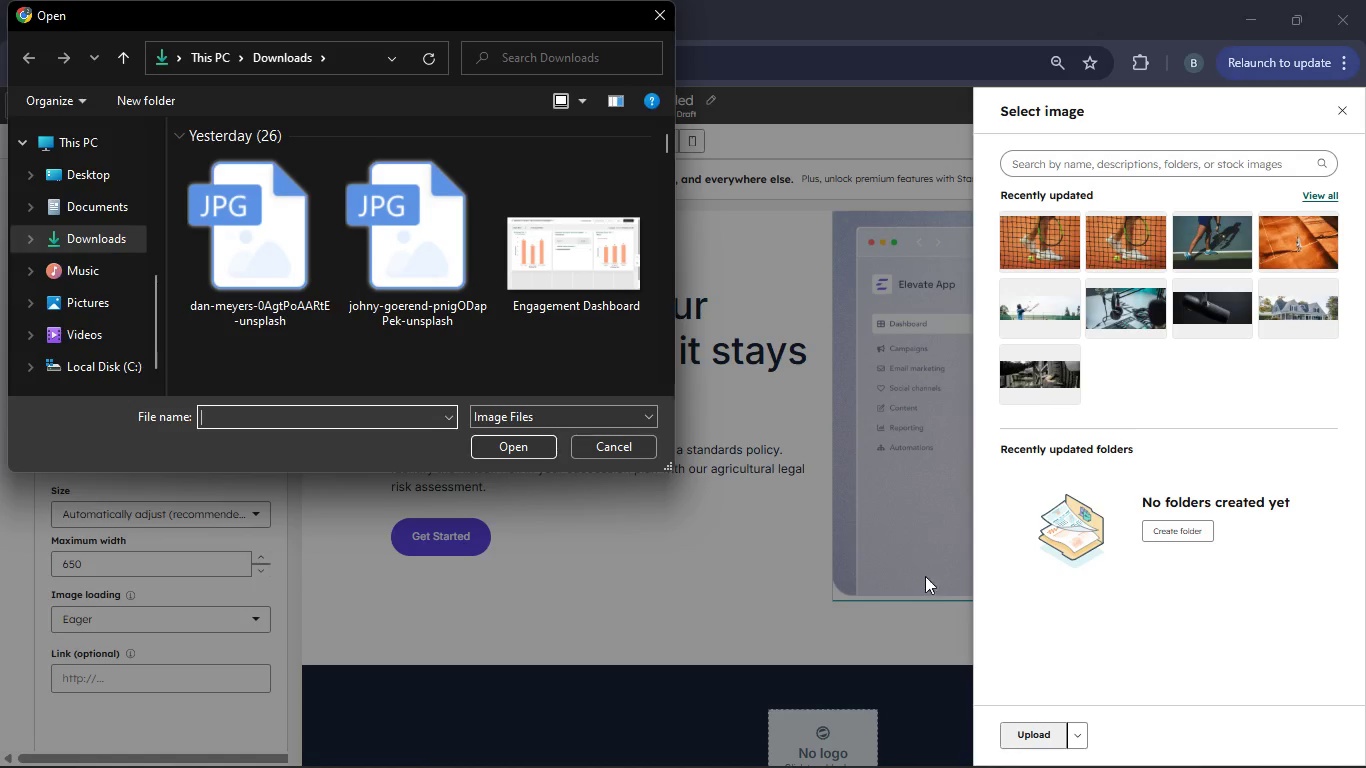 
wait(5.88)
 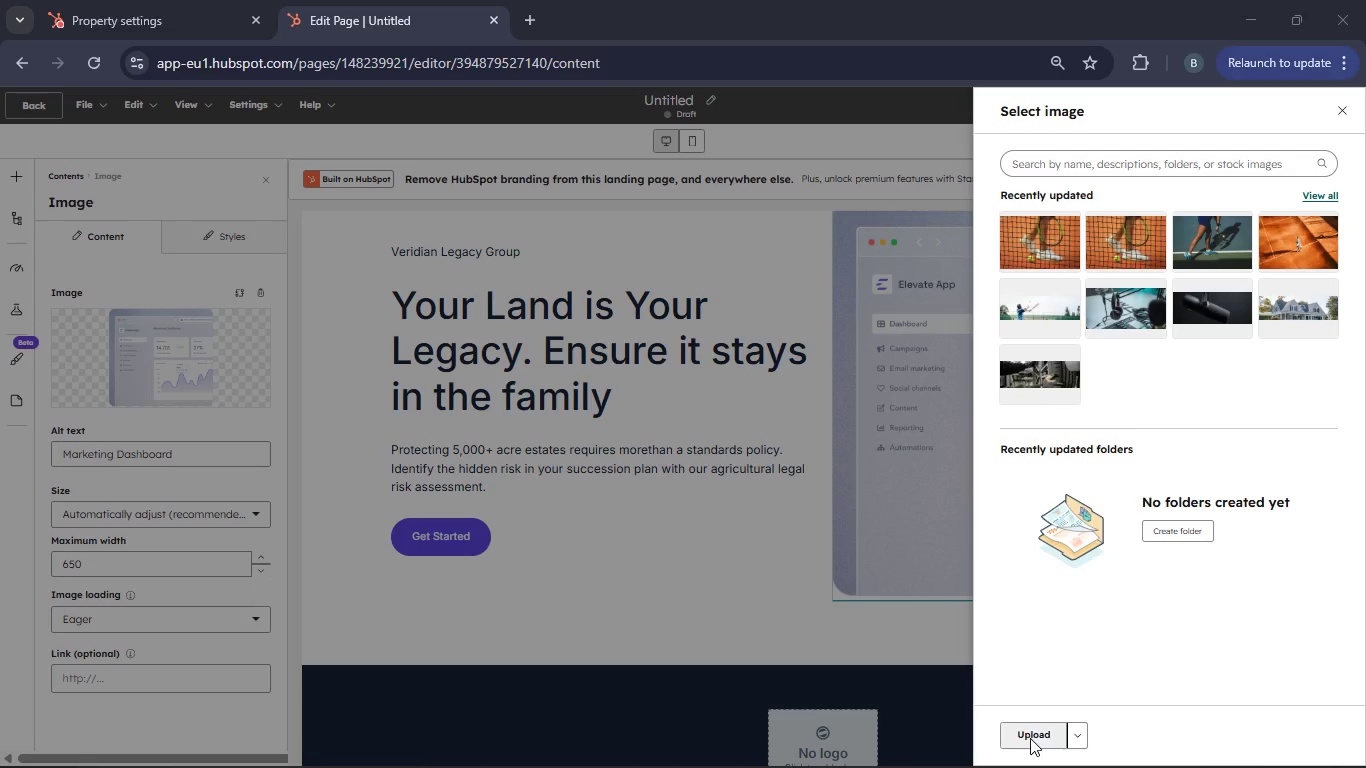 
mouse_move([283, 263])
 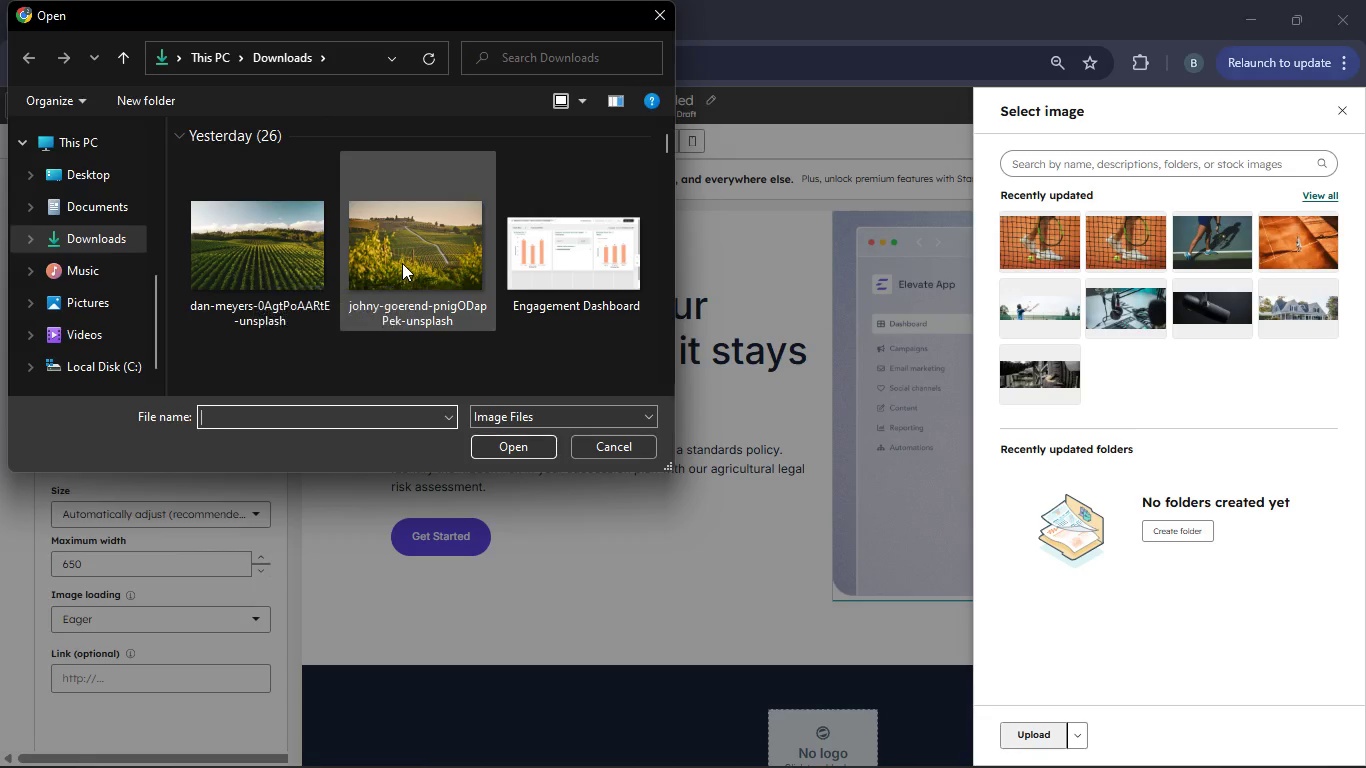 
left_click([402, 263])
 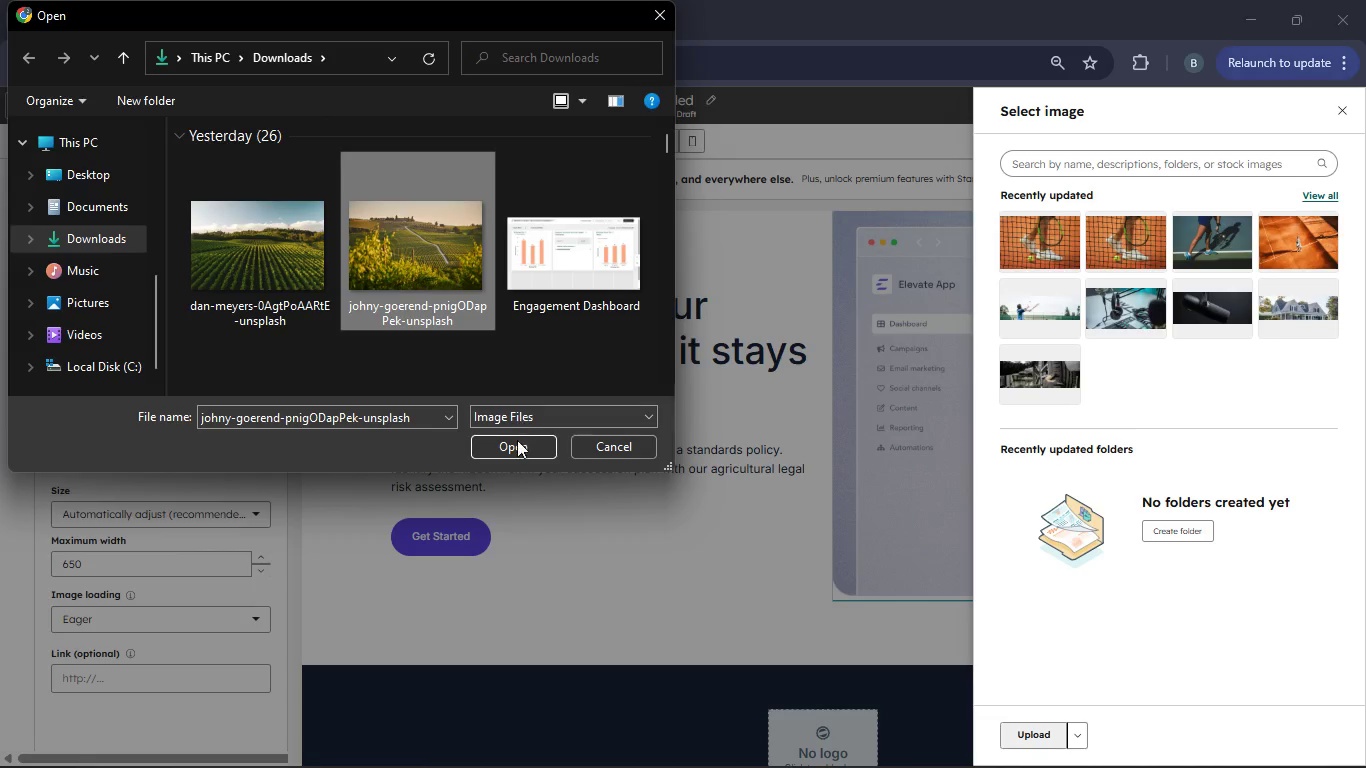 
left_click([517, 440])
 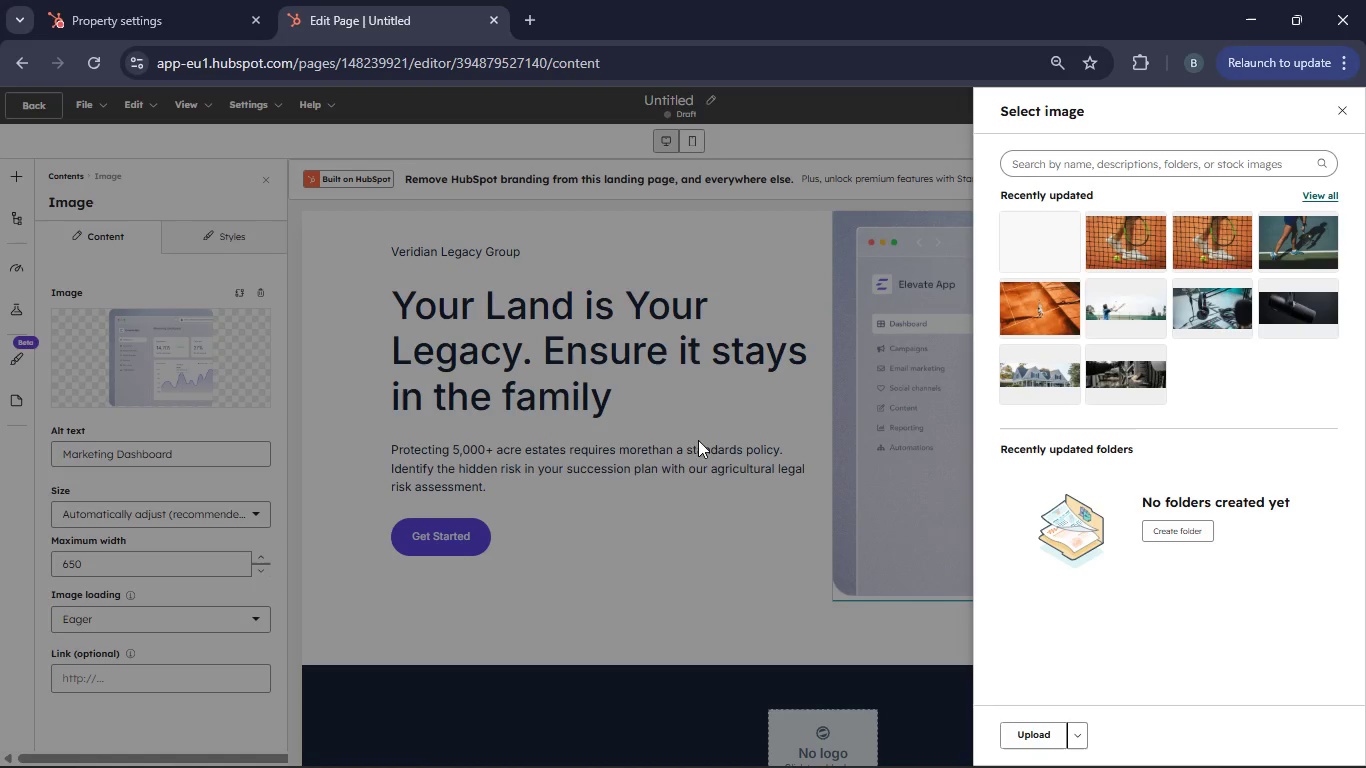 
mouse_move([1053, 390])
 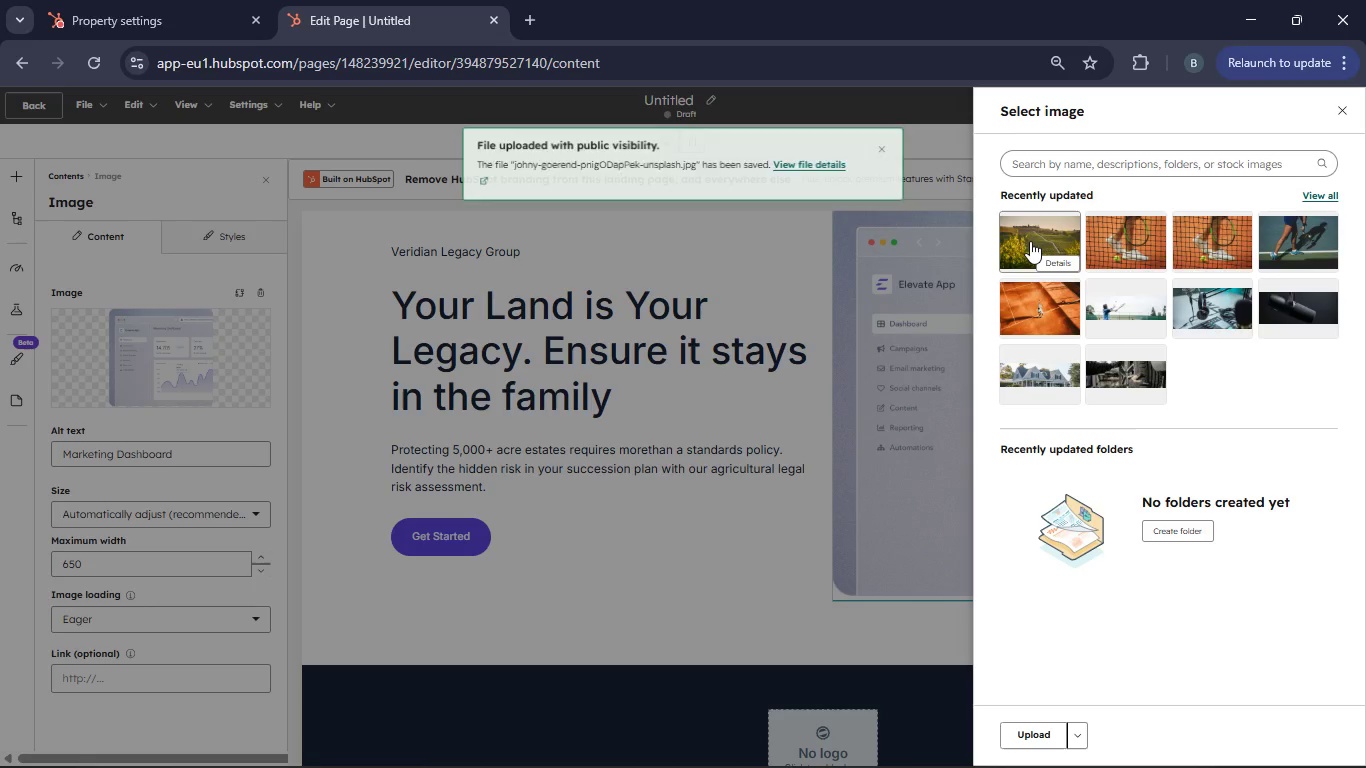 
left_click([1030, 241])
 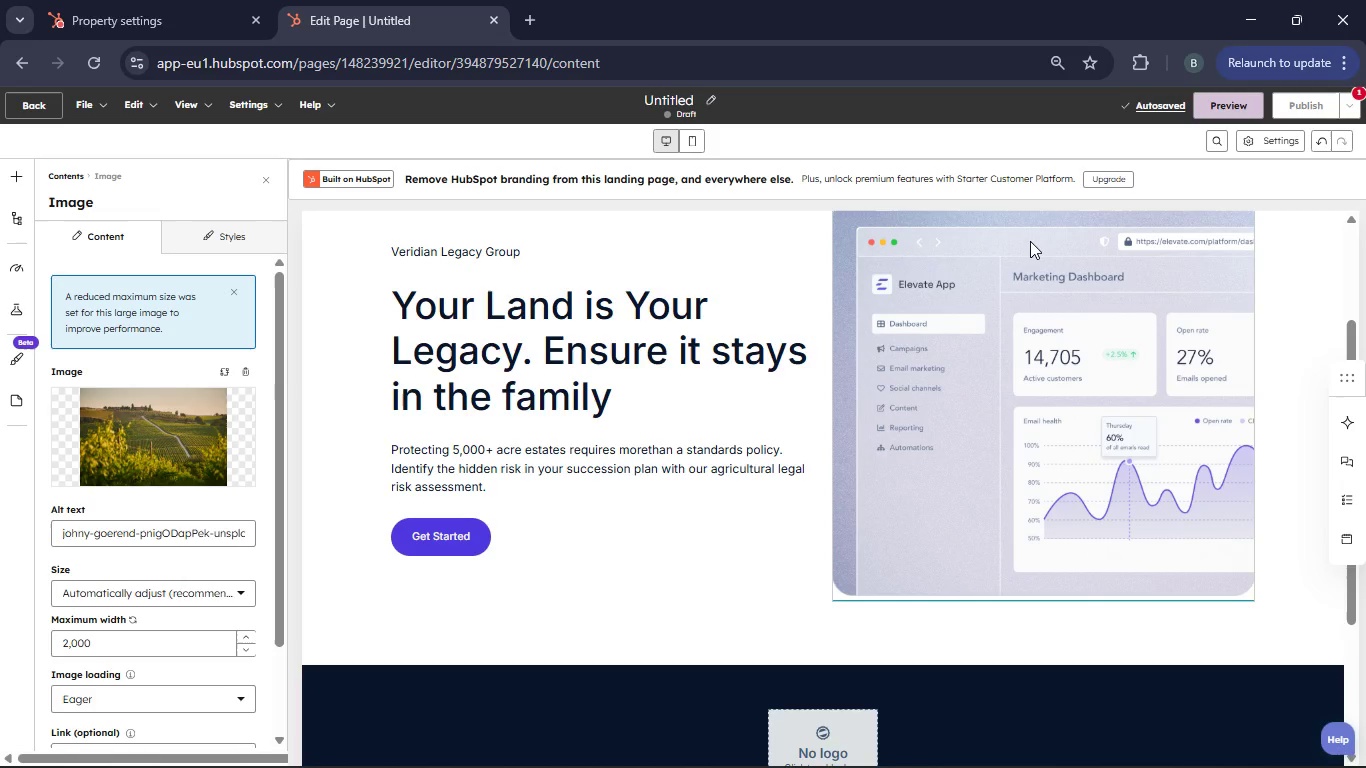 
wait(6.19)
 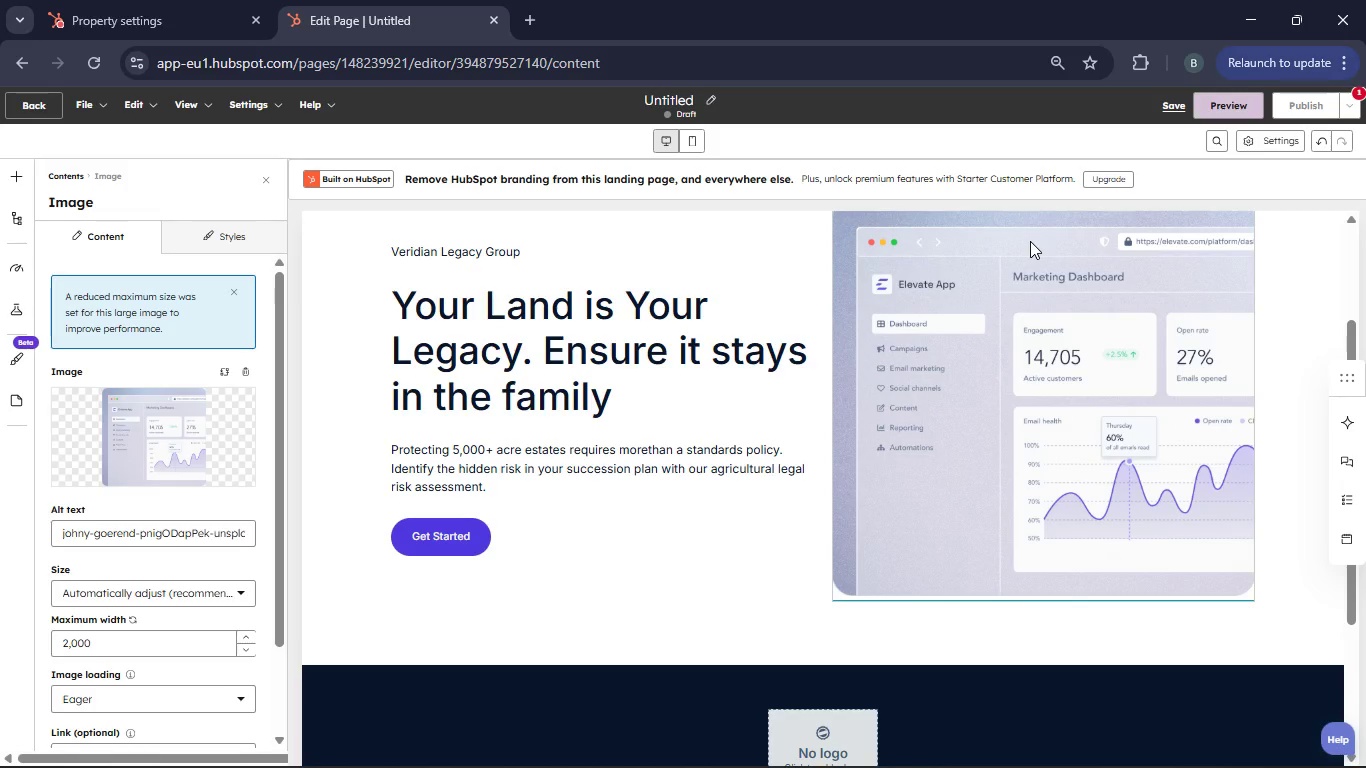 
scroll: coordinate [176, 555], scroll_direction: down, amount: 5.0
 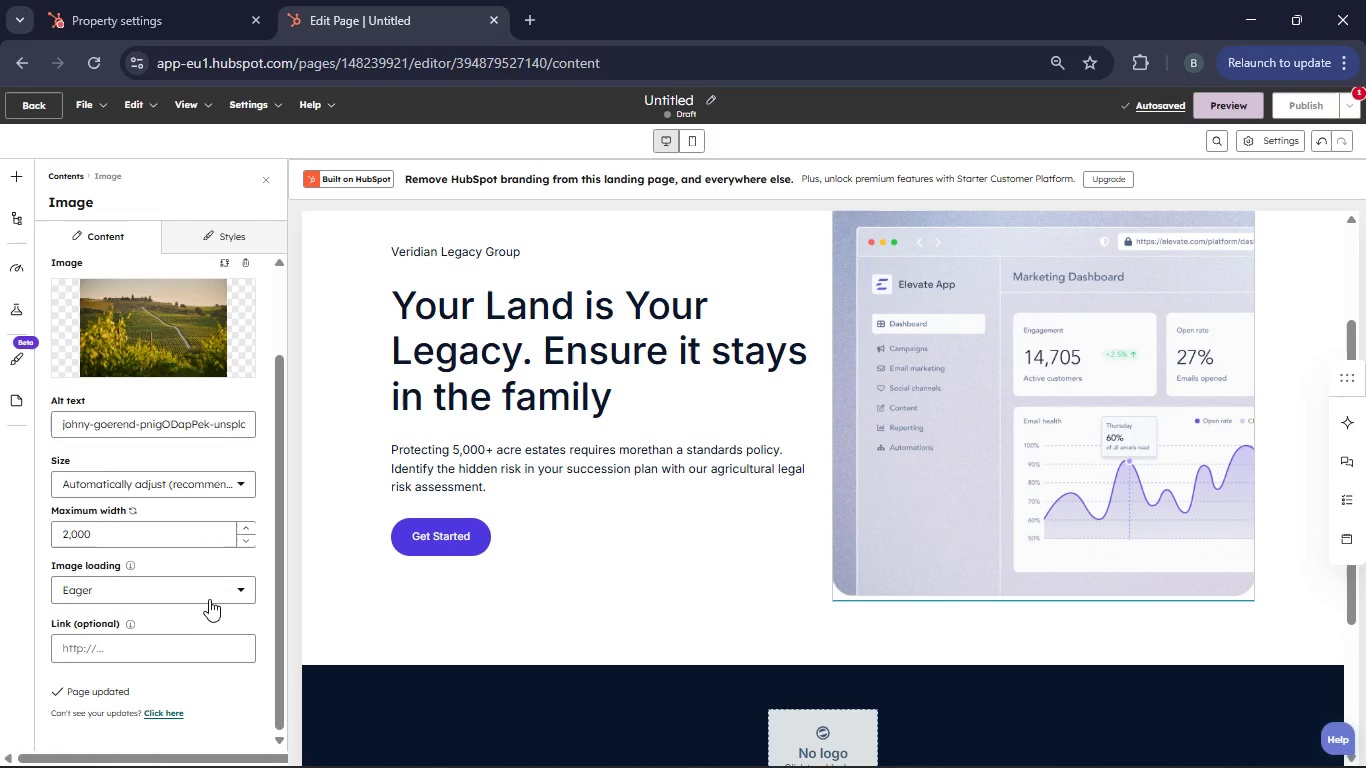 
scroll: coordinate [217, 557], scroll_direction: up, amount: 5.0
 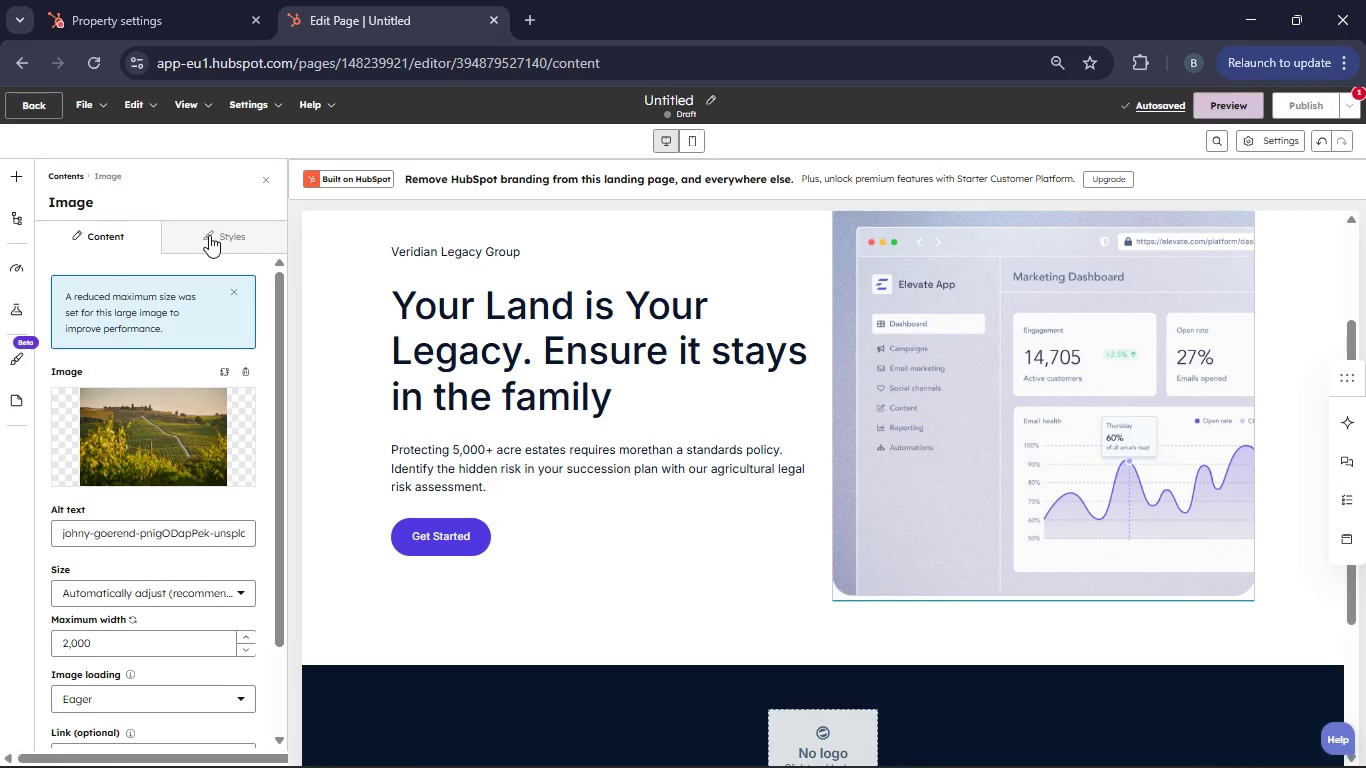 
left_click([209, 235])
 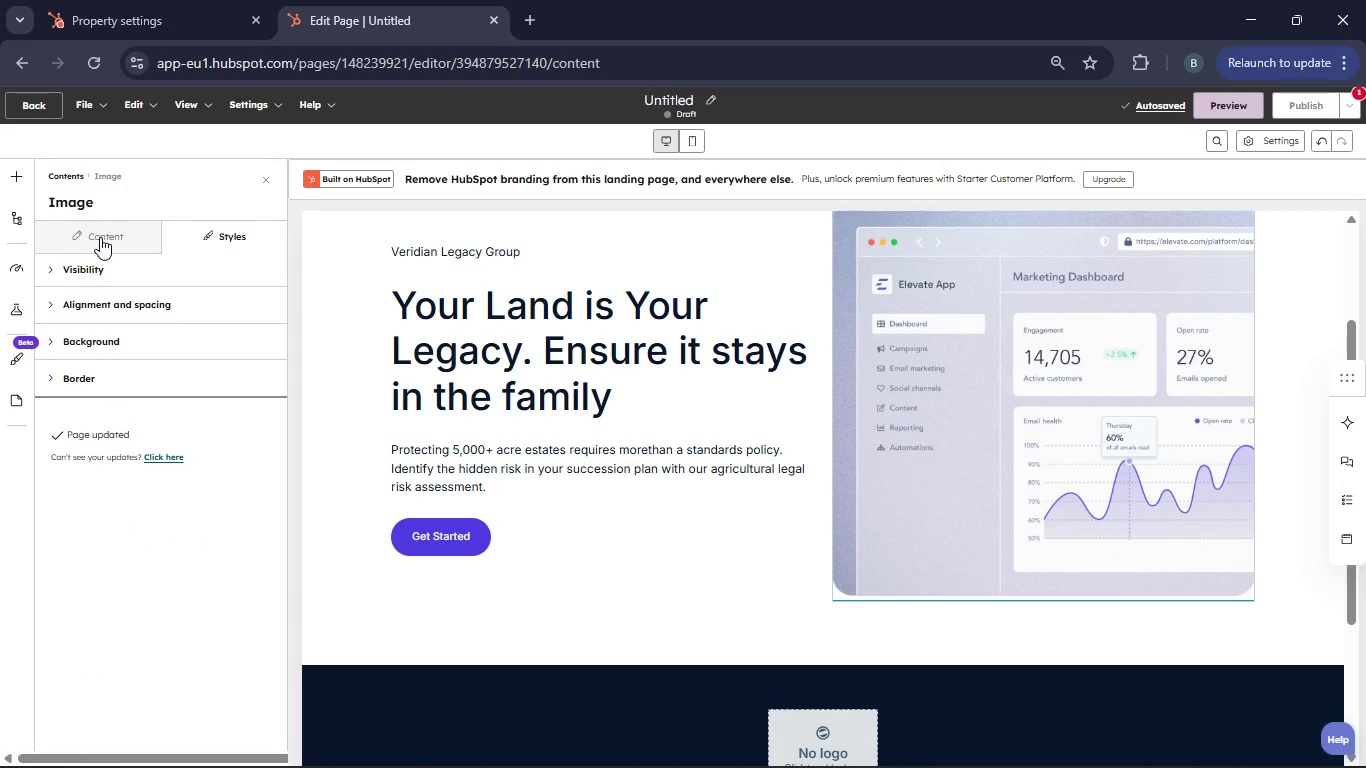 
left_click([100, 237])
 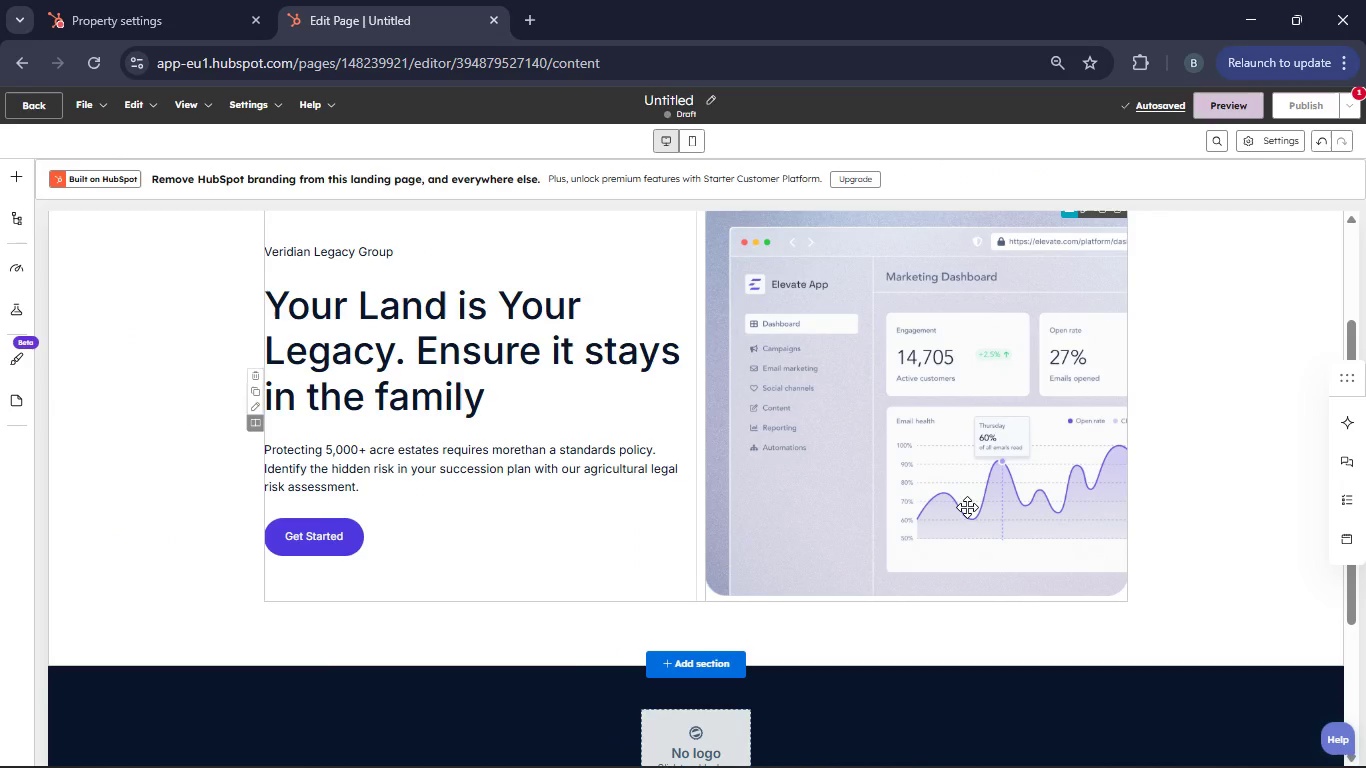 
left_click([896, 457])
 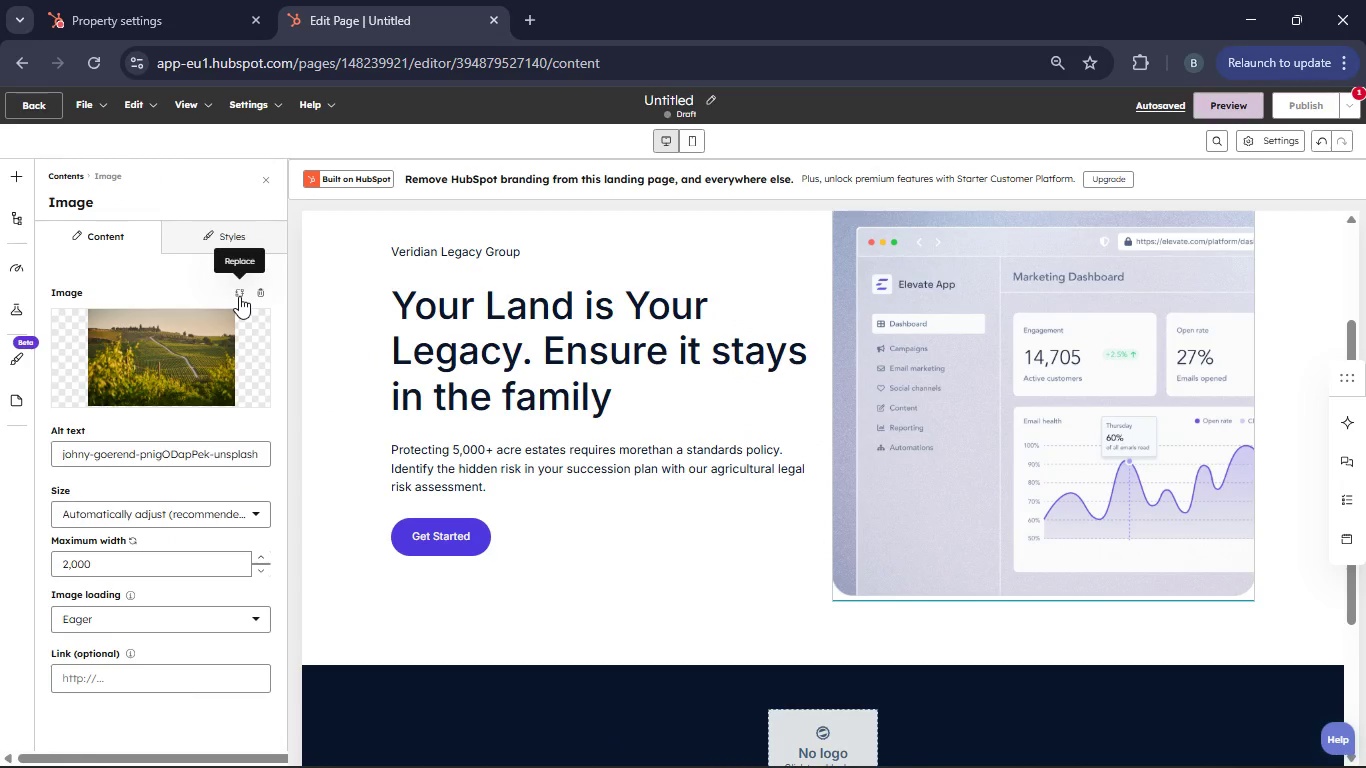 
mouse_move([257, 260])
 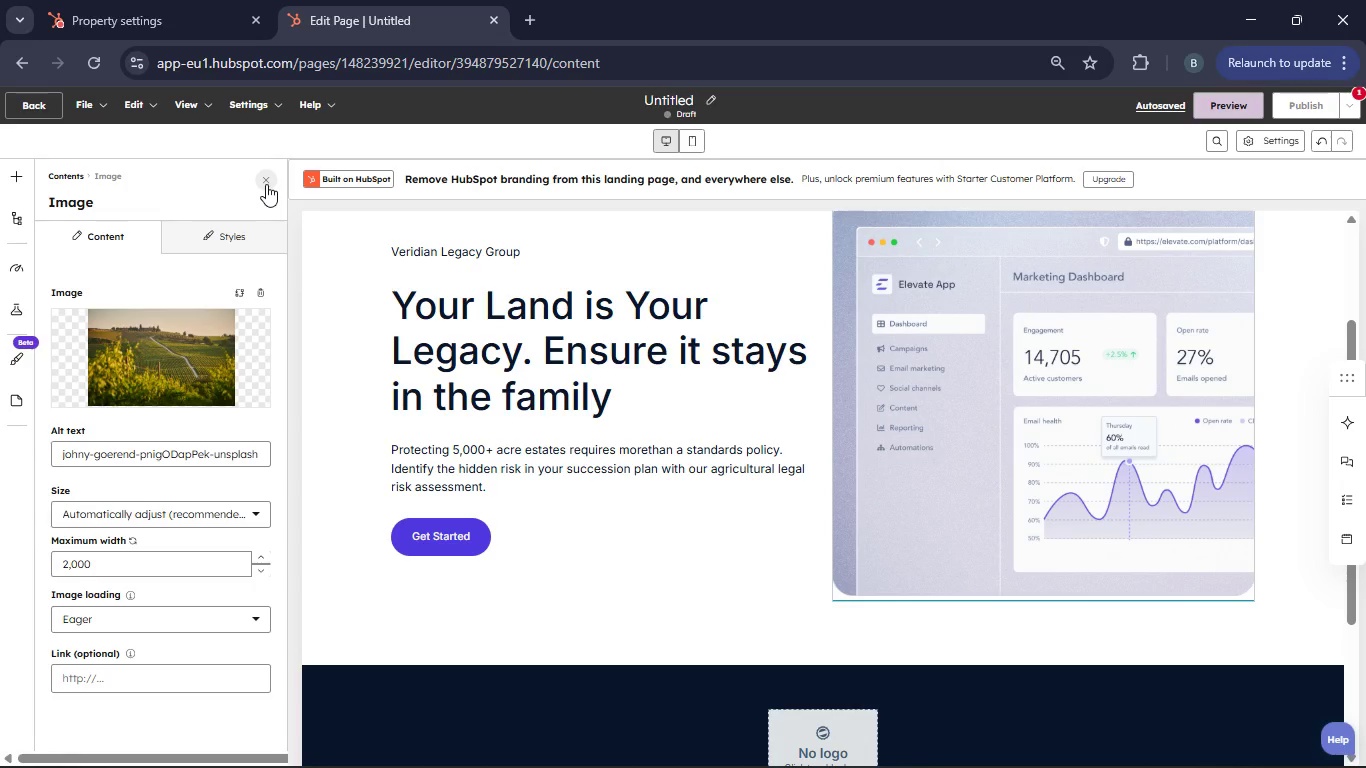 
left_click([266, 184])
 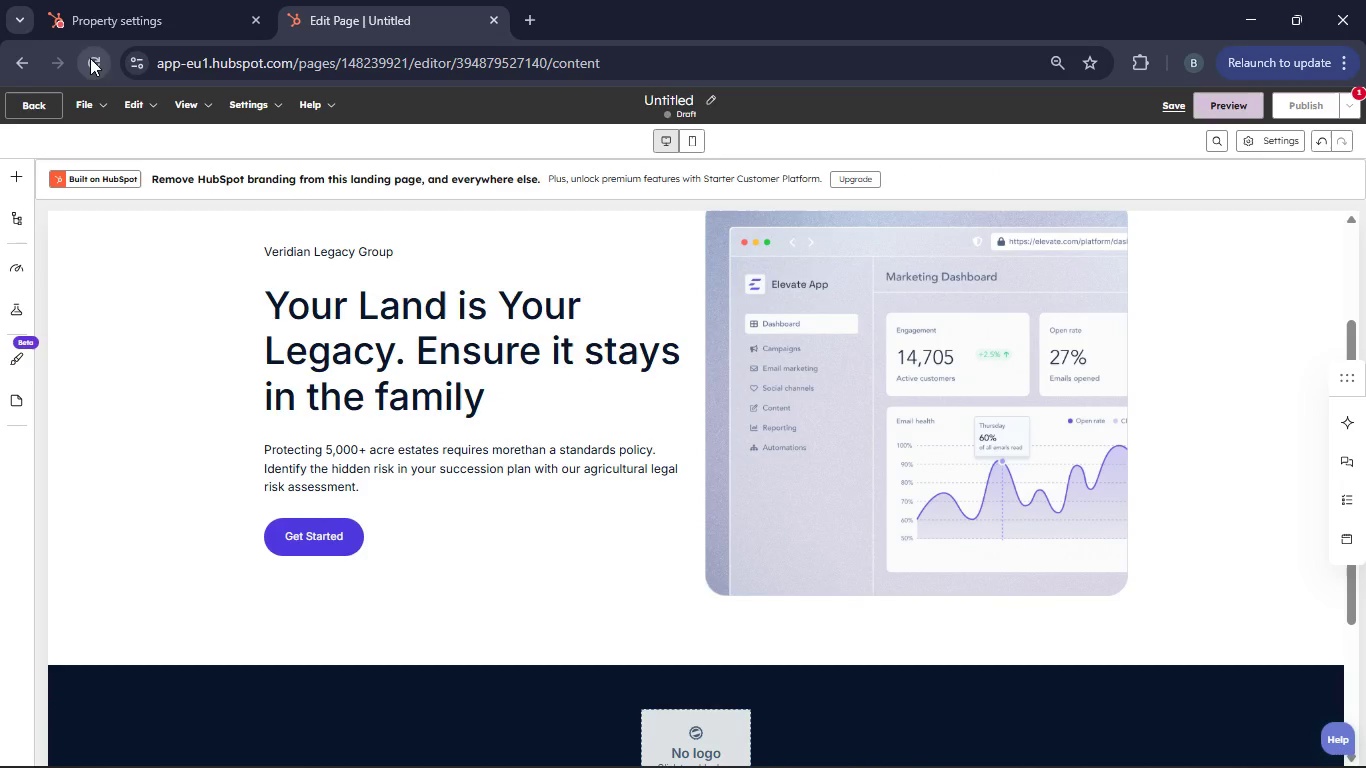 
left_click([97, 61])
 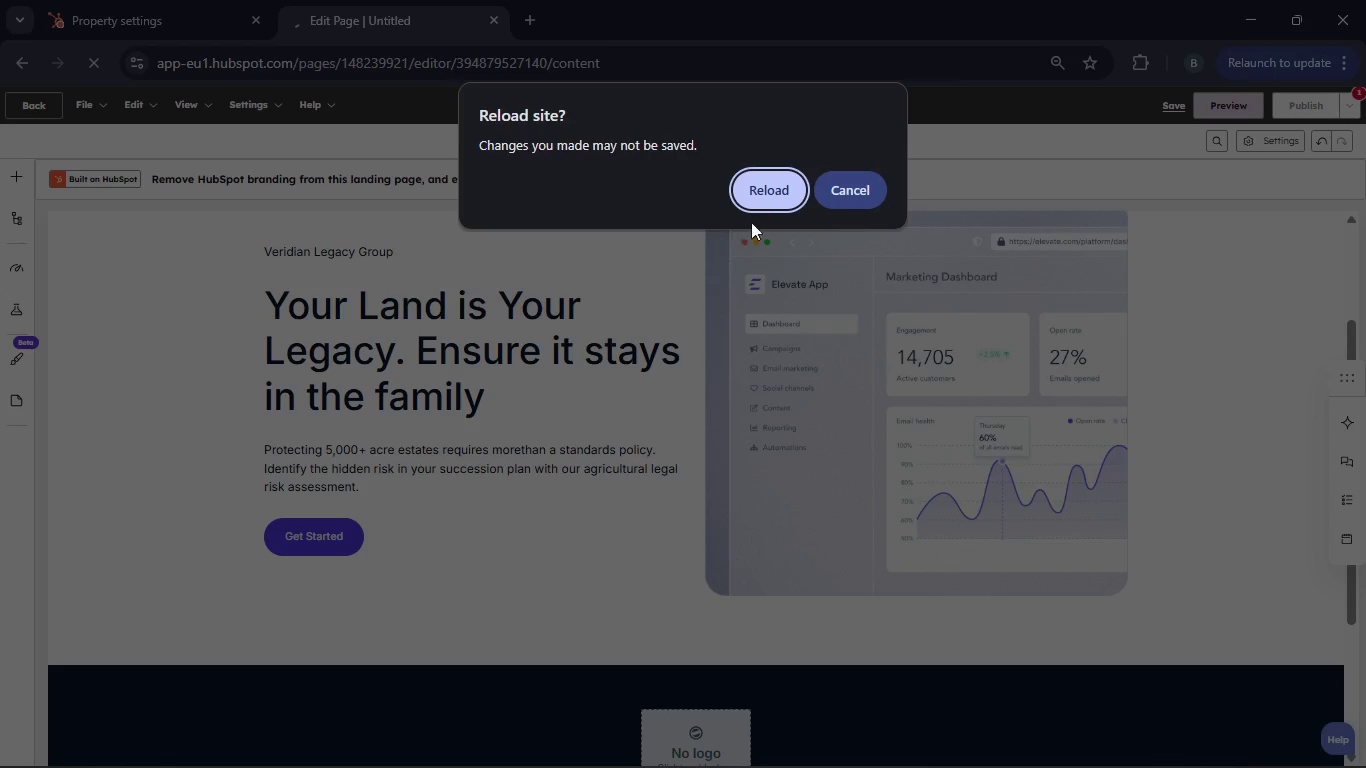 
left_click([760, 195])
 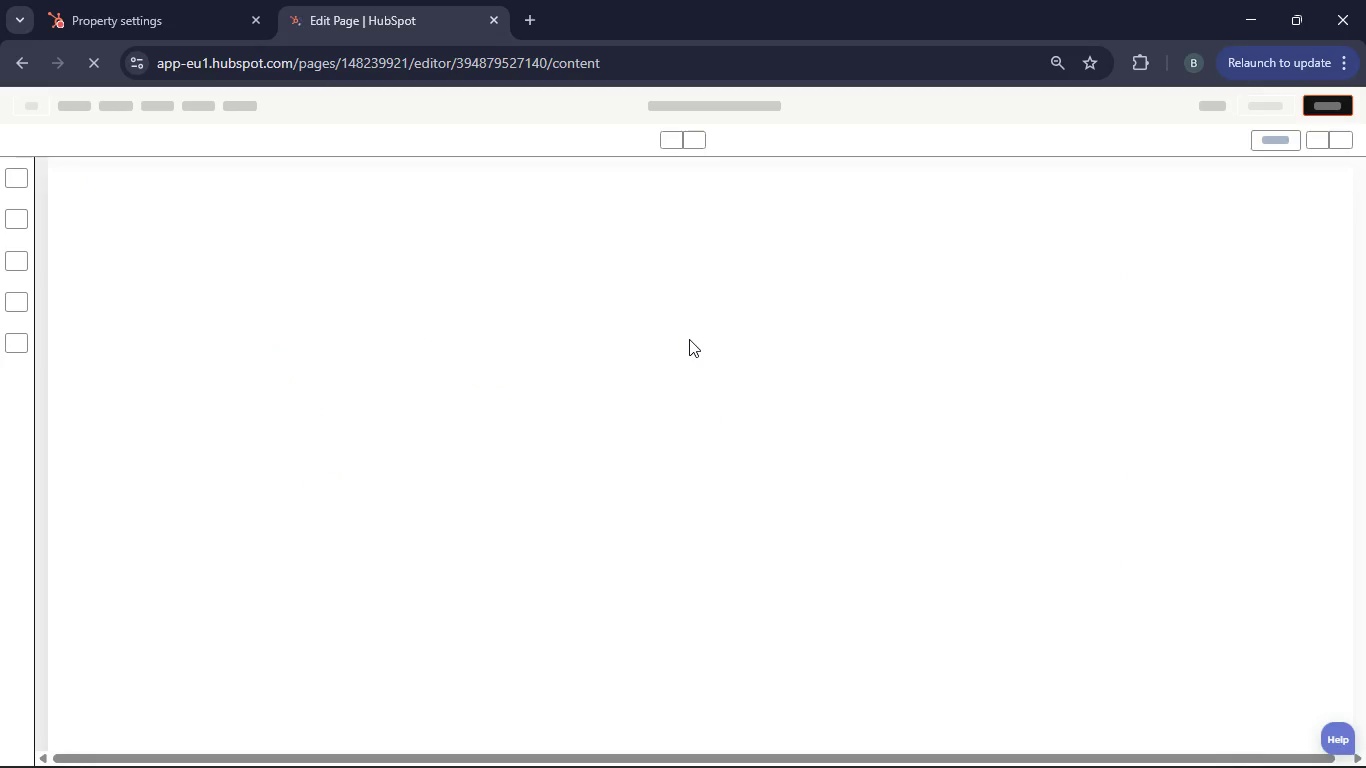 
wait(8.84)
 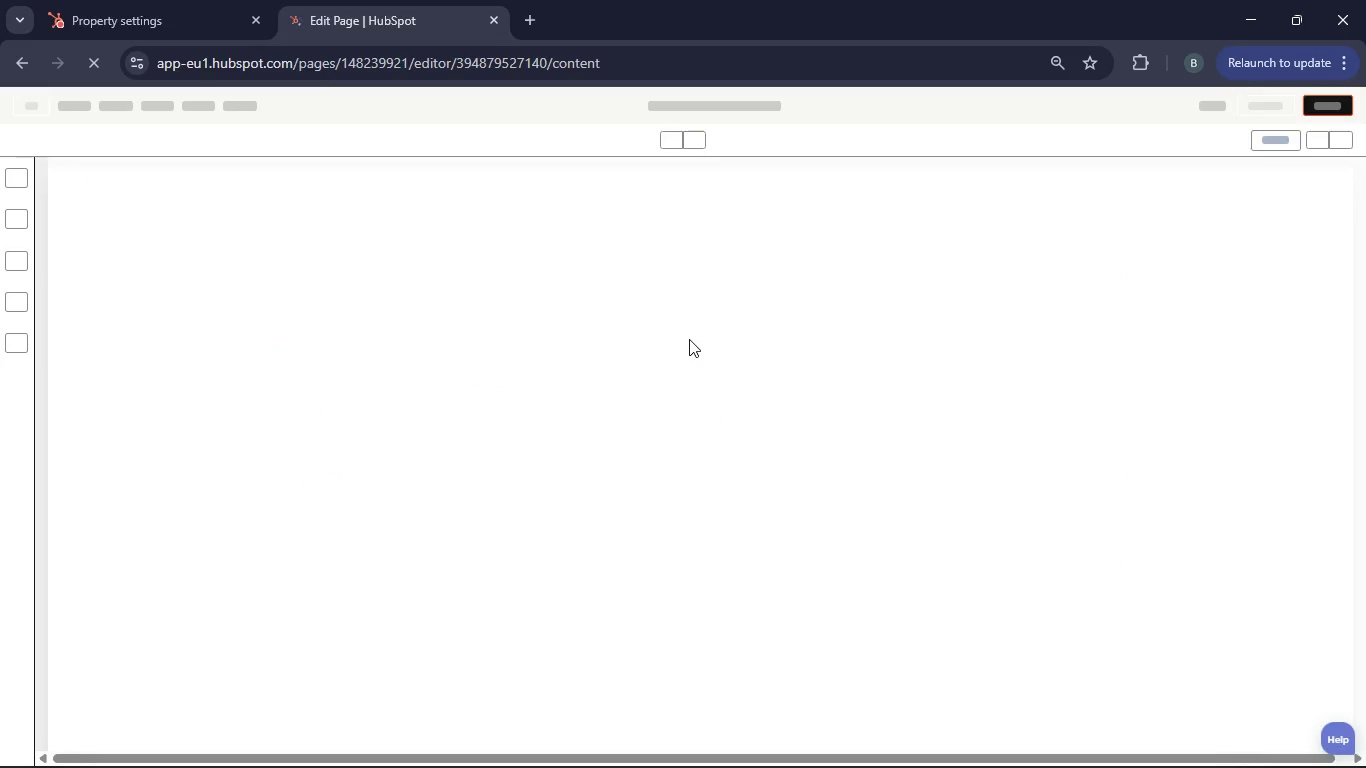 
scroll: coordinate [803, 443], scroll_direction: down, amount: 2.0
 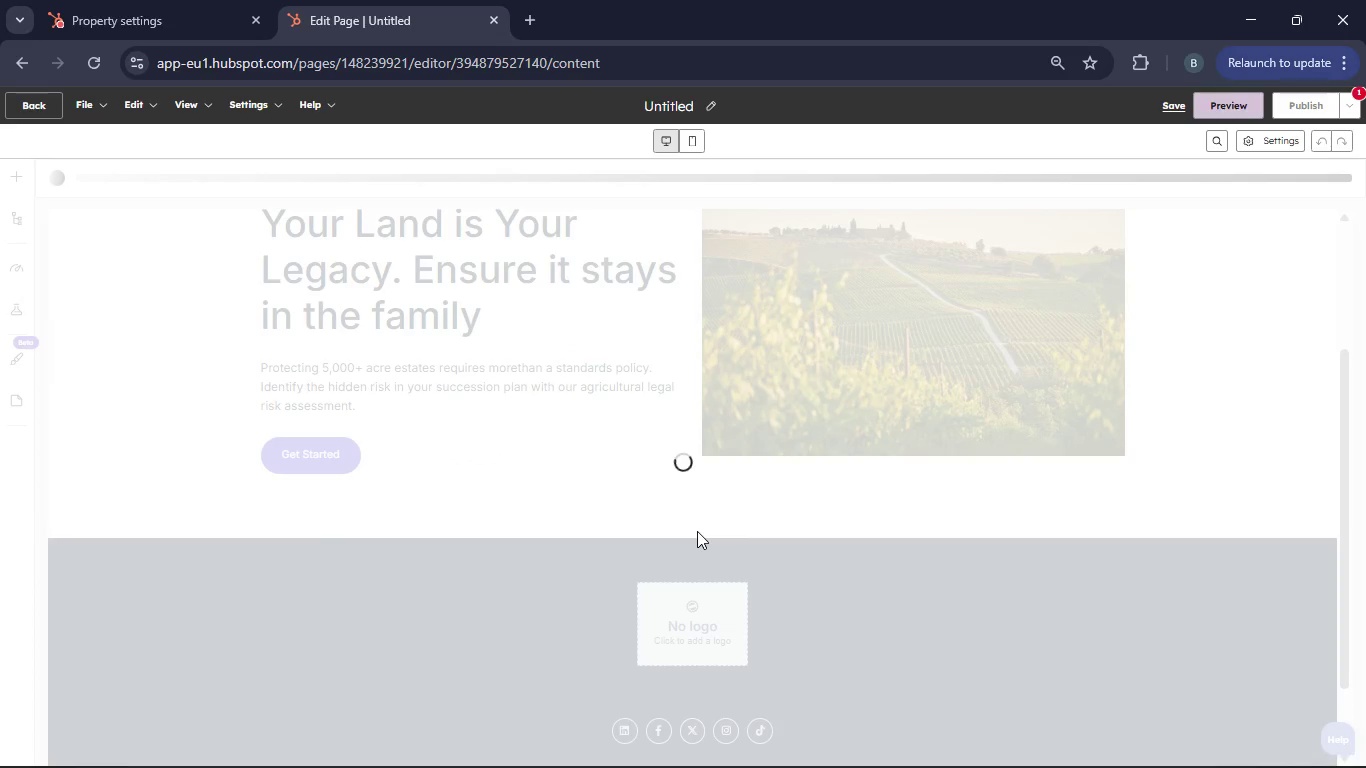 
scroll: coordinate [694, 518], scroll_direction: up, amount: 1.0
 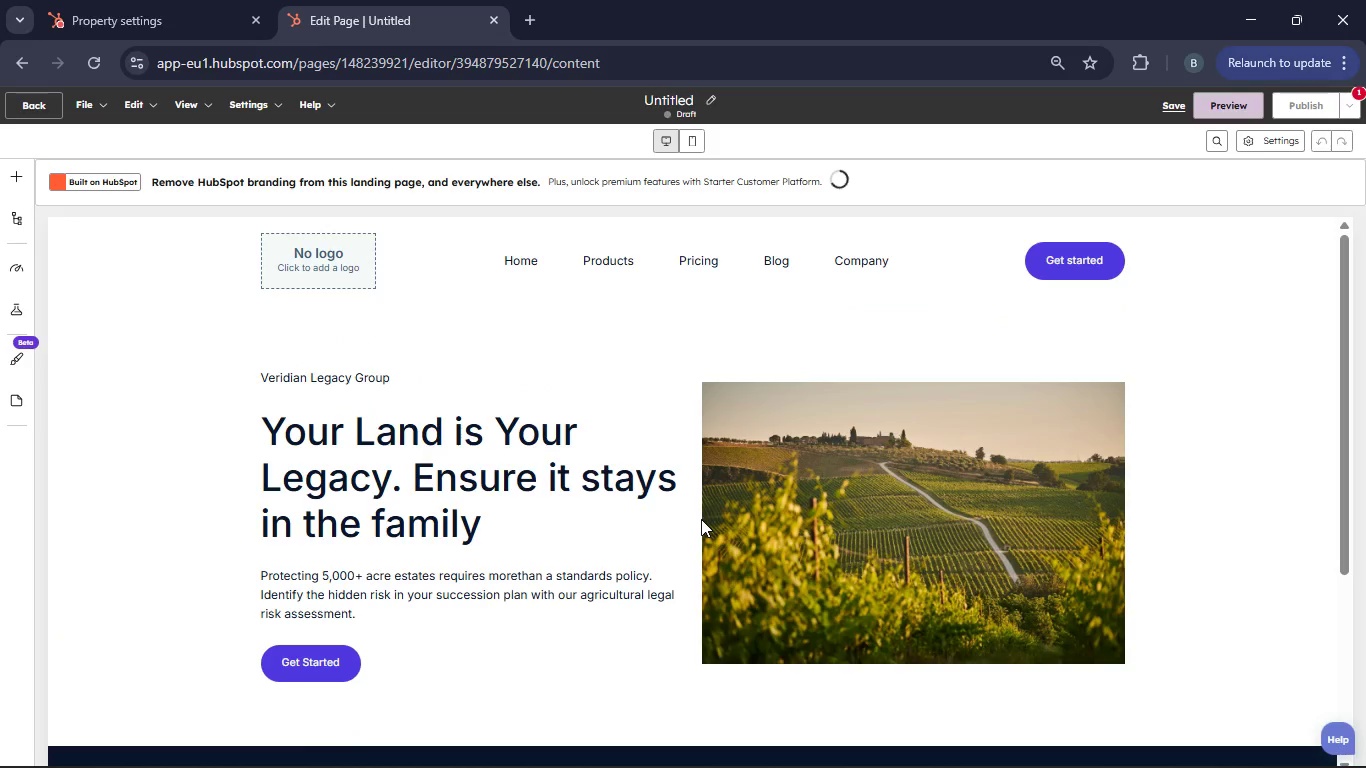 
scroll: coordinate [704, 521], scroll_direction: down, amount: 1.0
 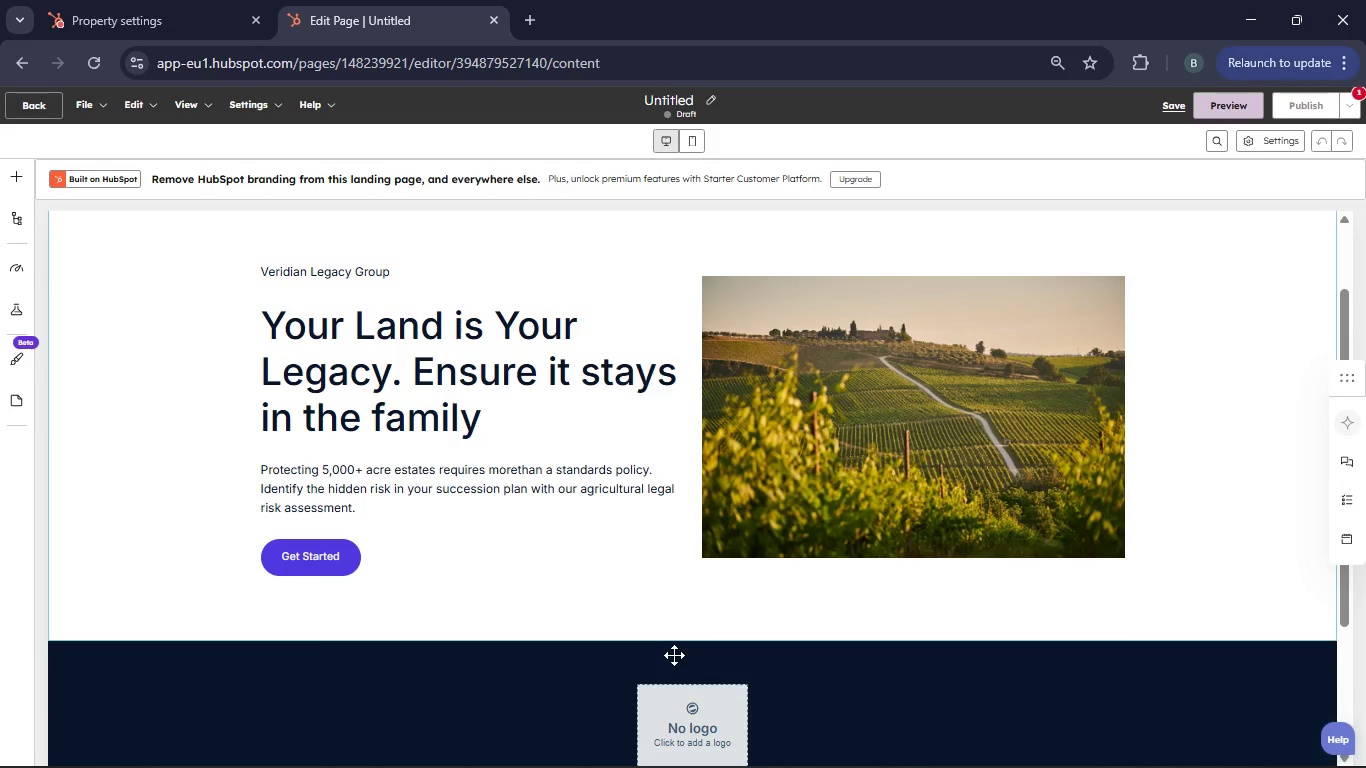 
left_click([691, 637])
 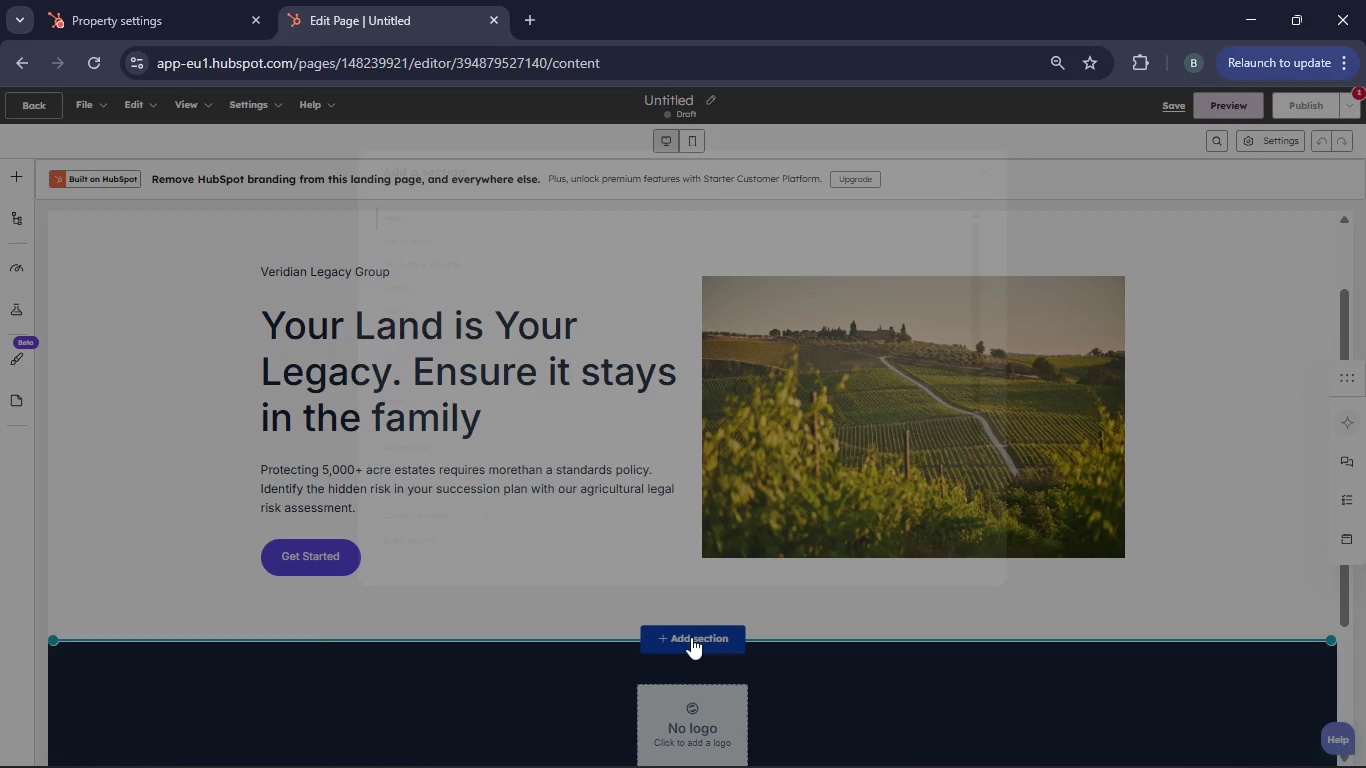 
mouse_move([399, 377])
 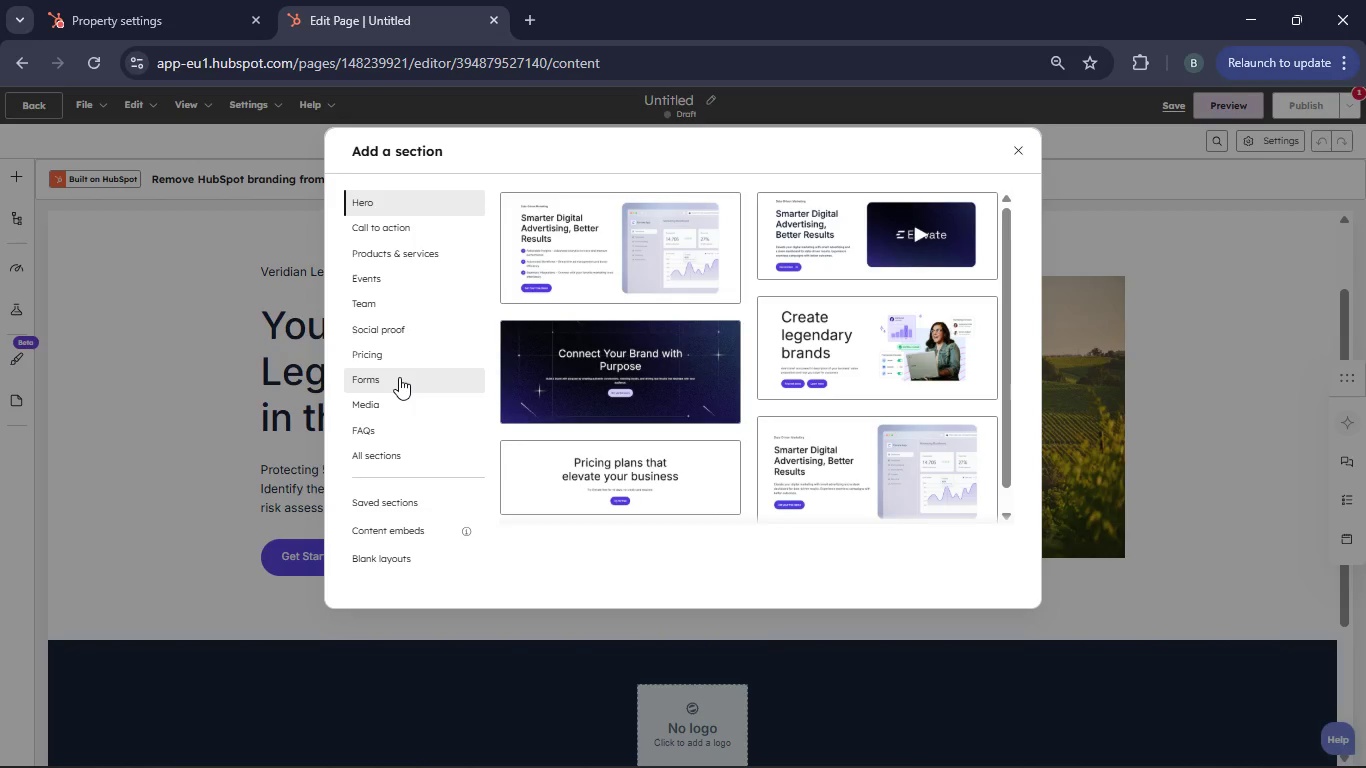 
left_click([399, 377])
 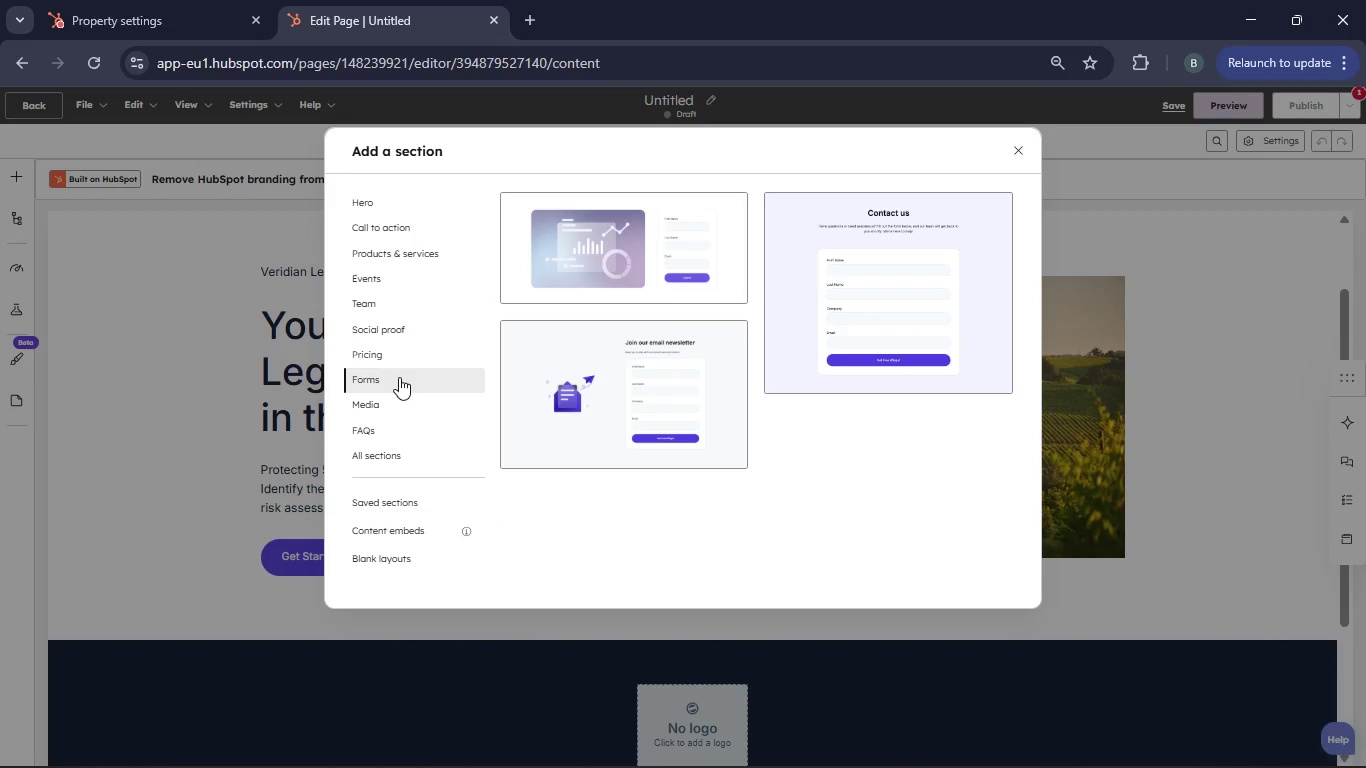 
wait(5.09)
 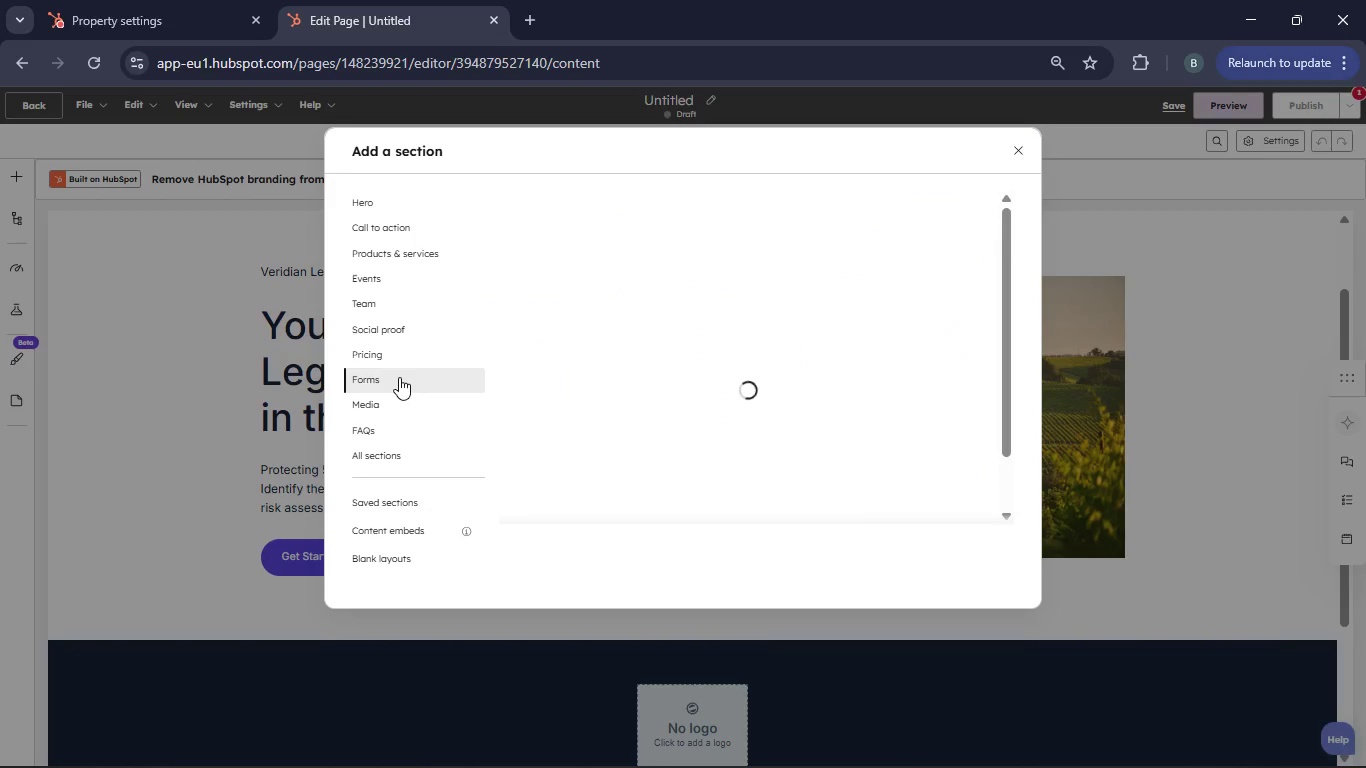 
mouse_move([825, 347])
 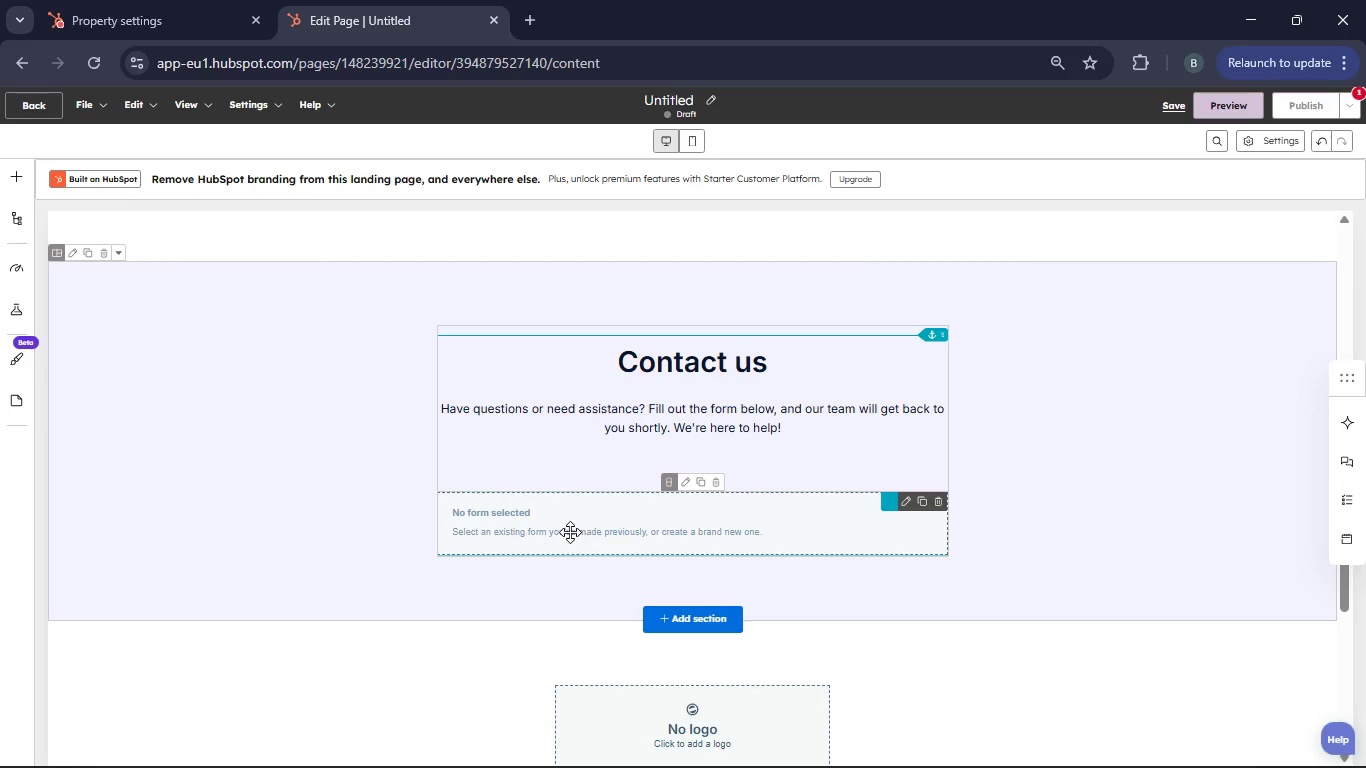 
left_click([570, 532])
 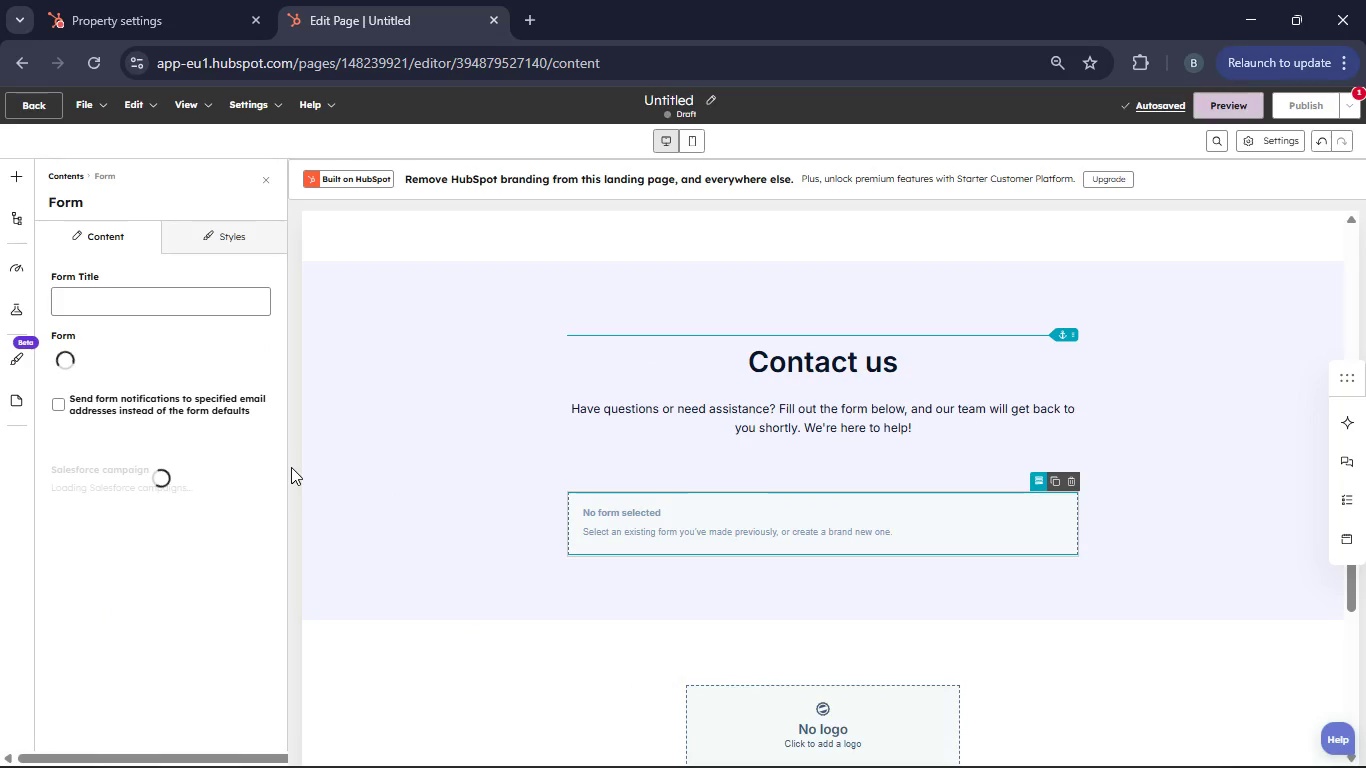 
mouse_move([162, 337])
 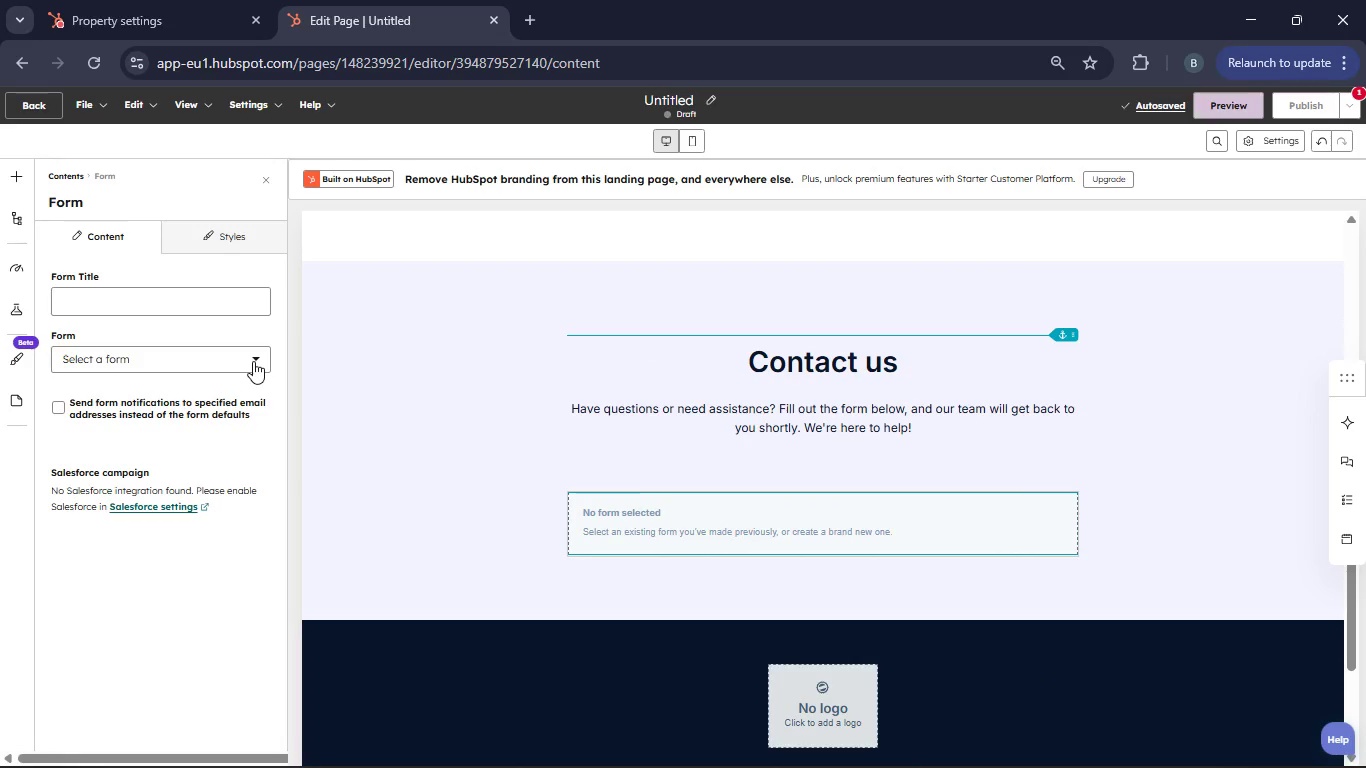 
left_click([253, 361])
 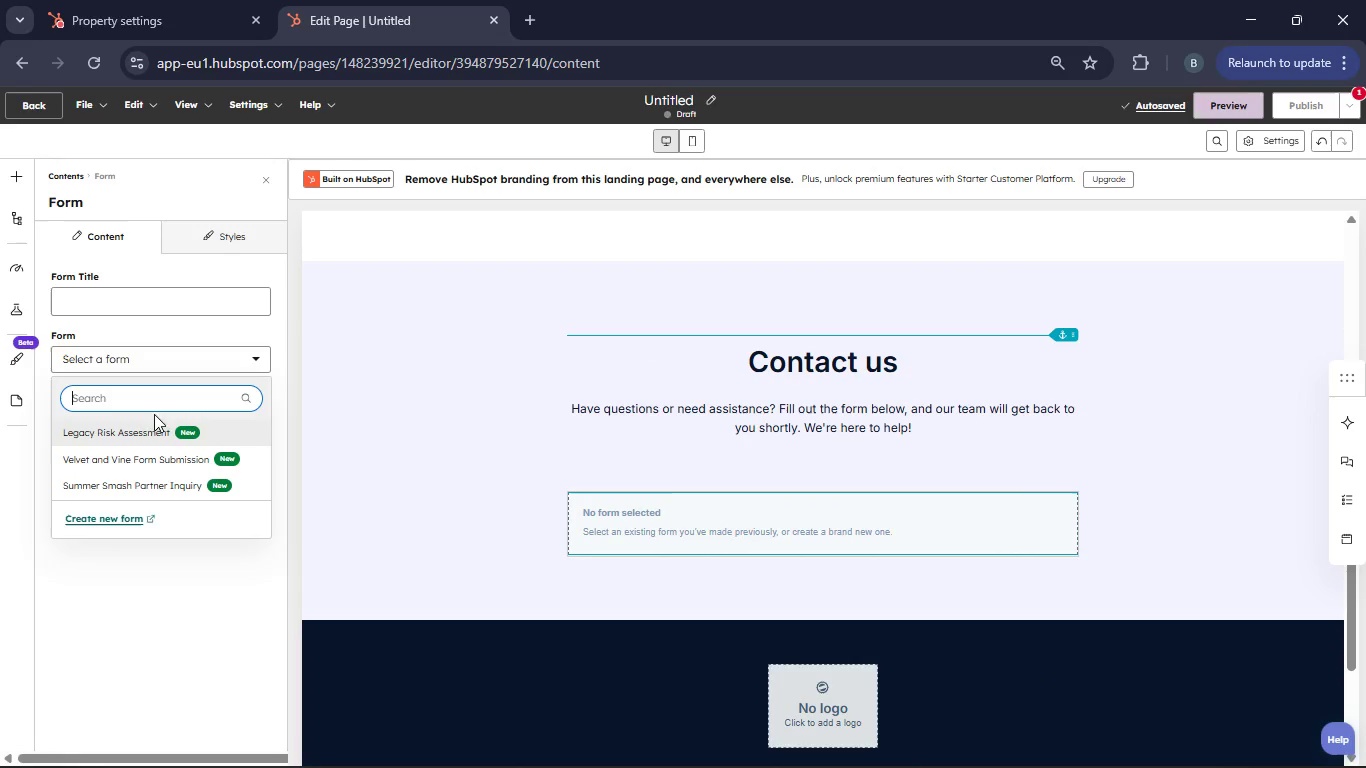 
left_click([149, 429])
 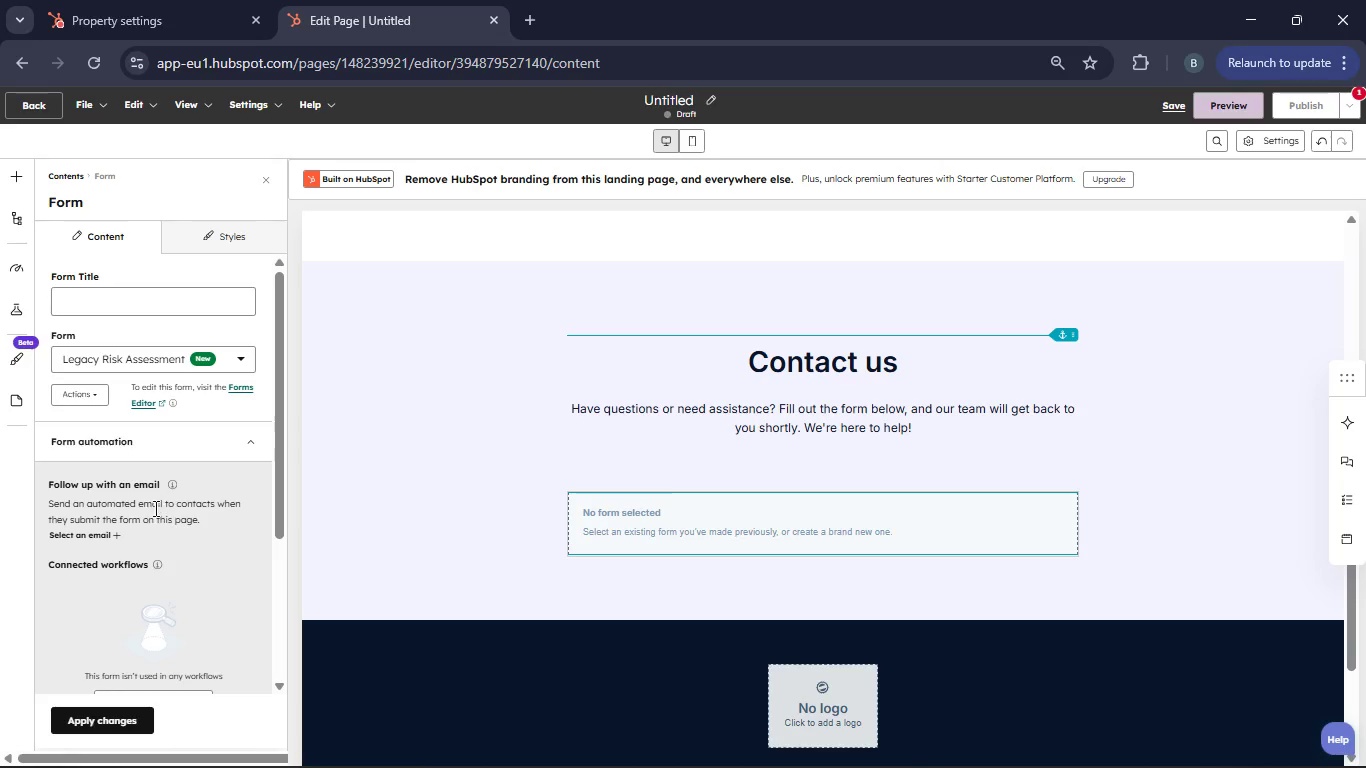 
scroll: coordinate [152, 528], scroll_direction: down, amount: 3.0
 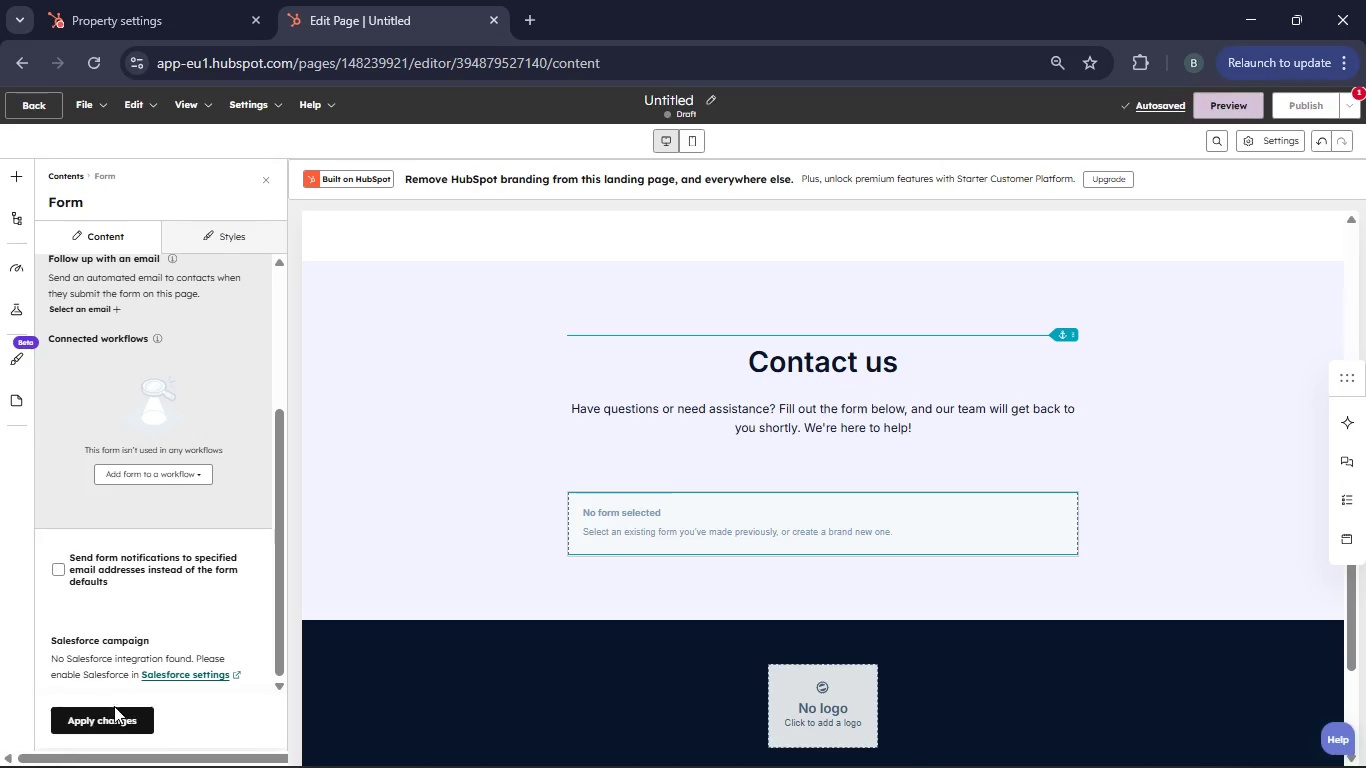 
left_click([113, 724])
 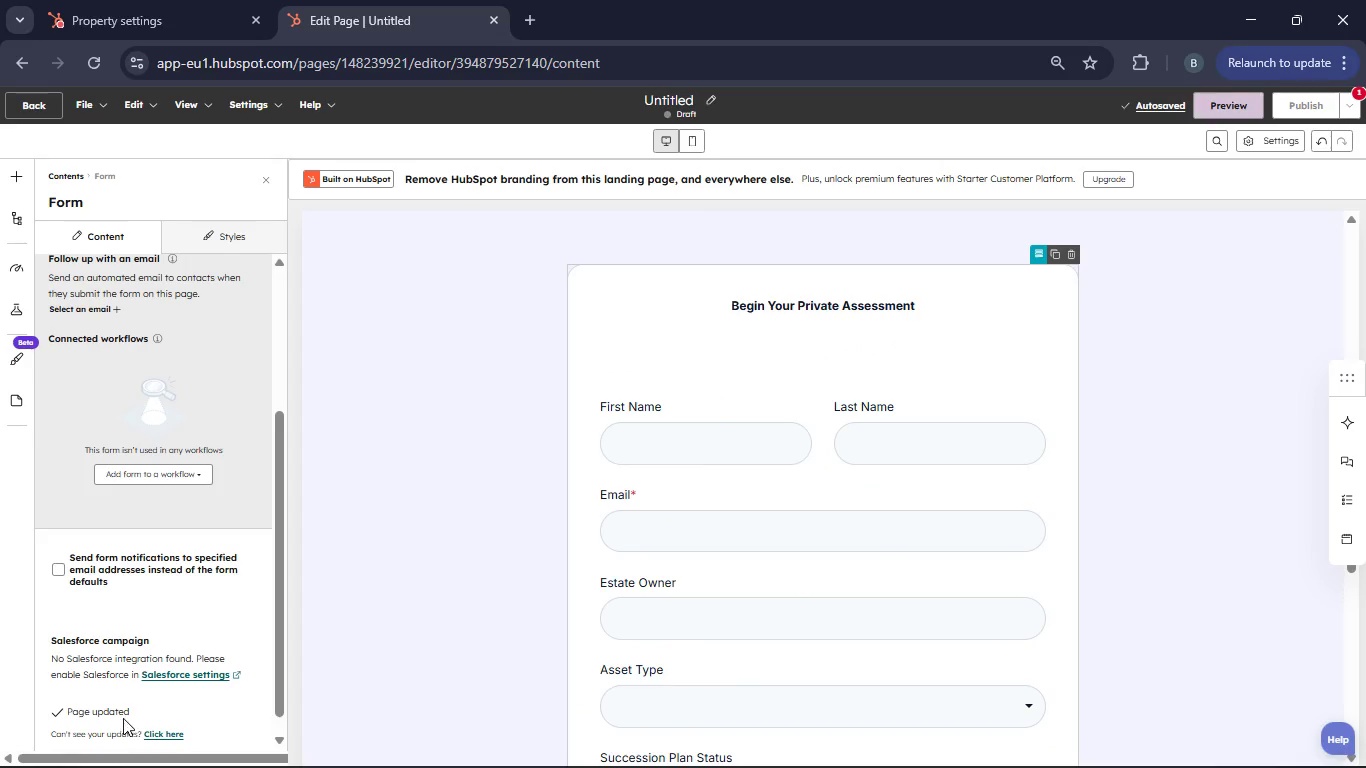 
wait(5.91)
 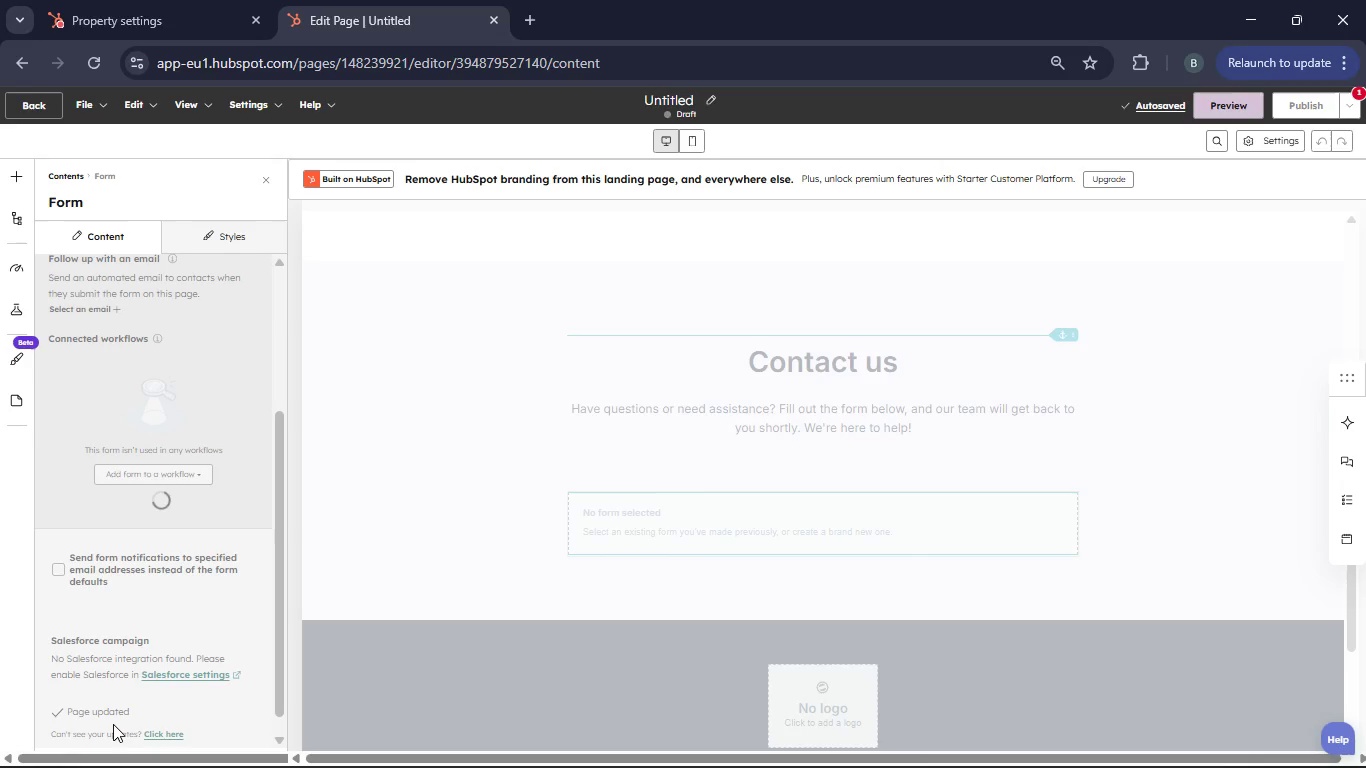 
scroll: coordinate [527, 515], scroll_direction: up, amount: 4.0
 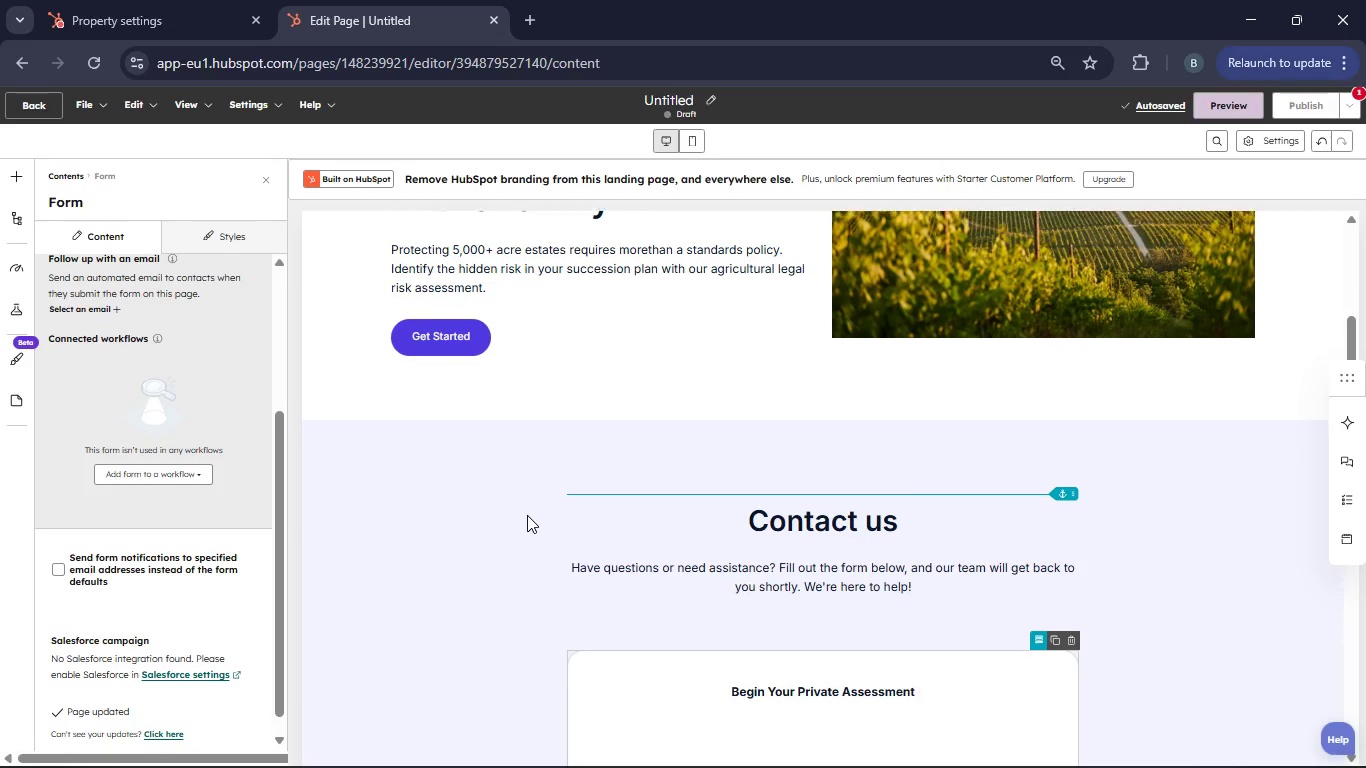 
scroll: coordinate [527, 515], scroll_direction: down, amount: 1.0
 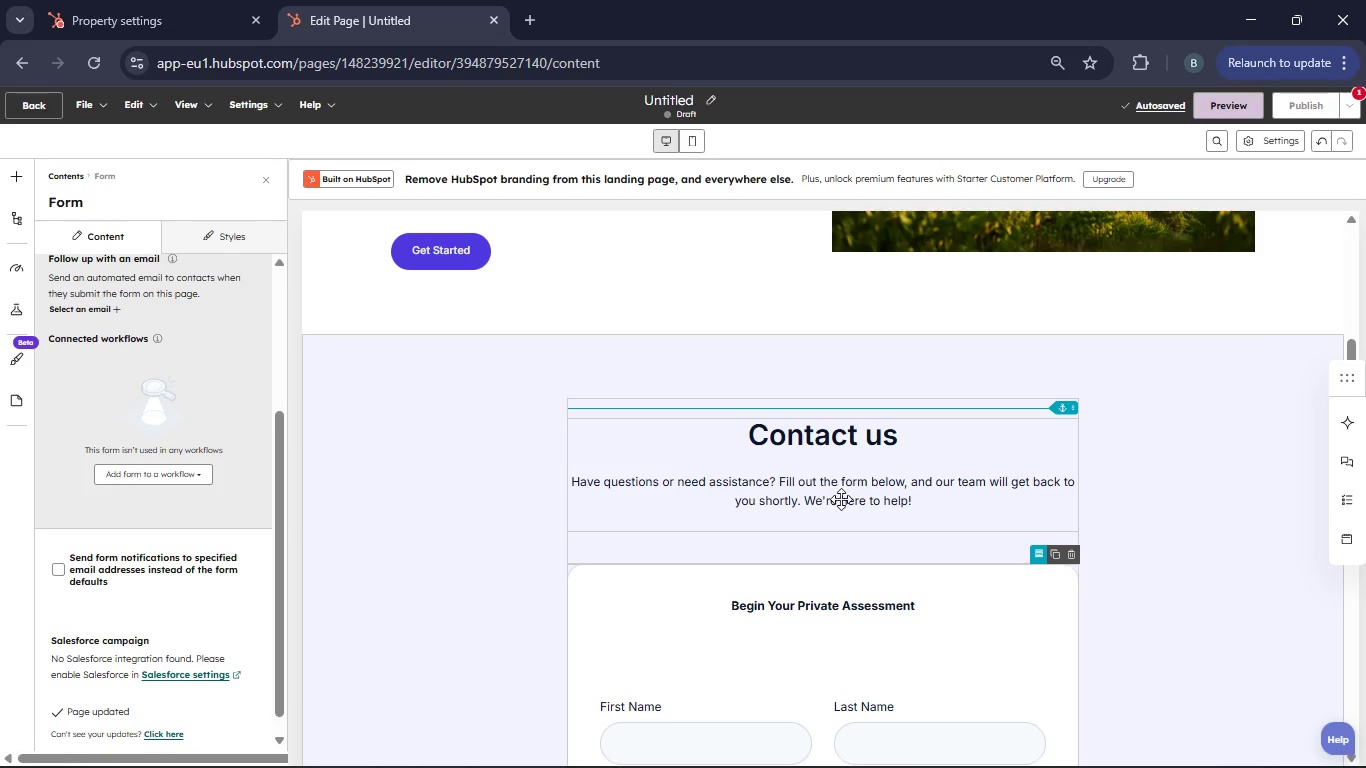 
left_click([841, 499])
 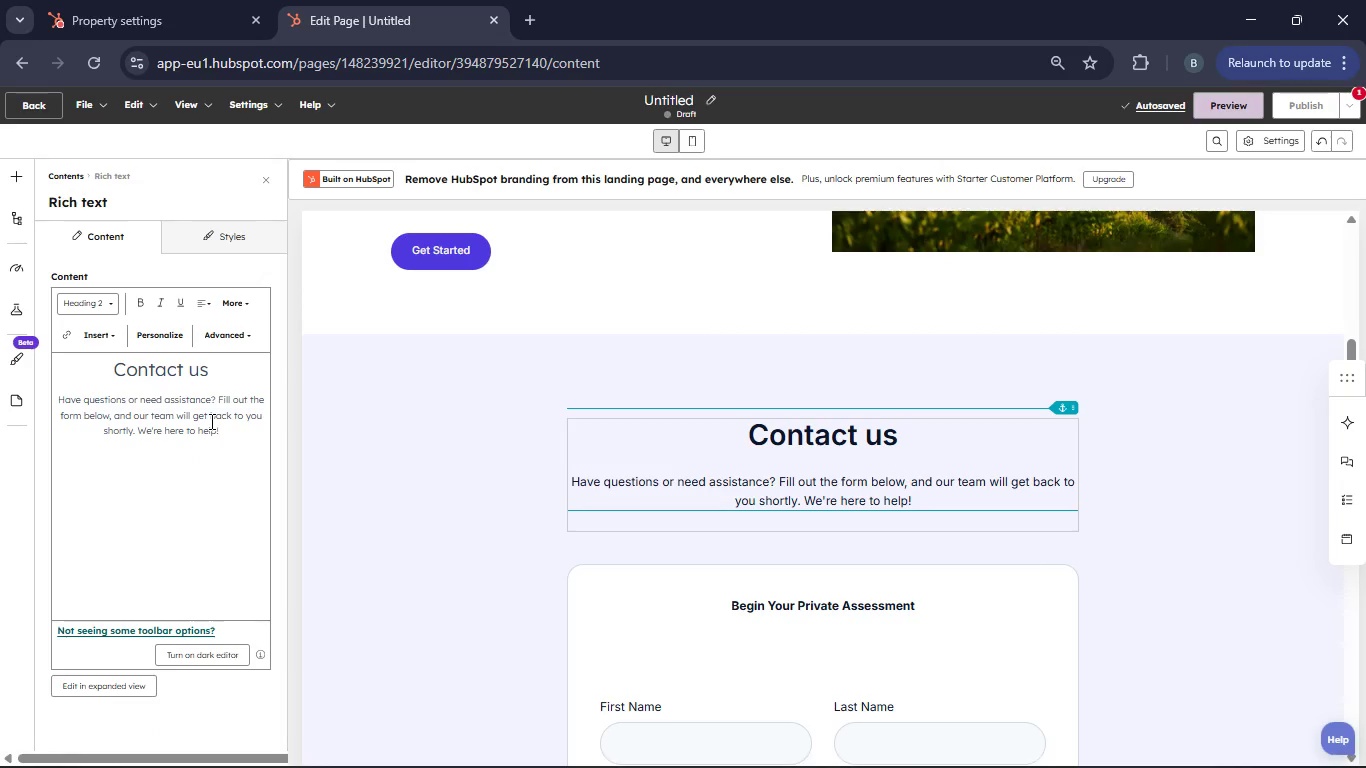 
left_click([226, 429])
 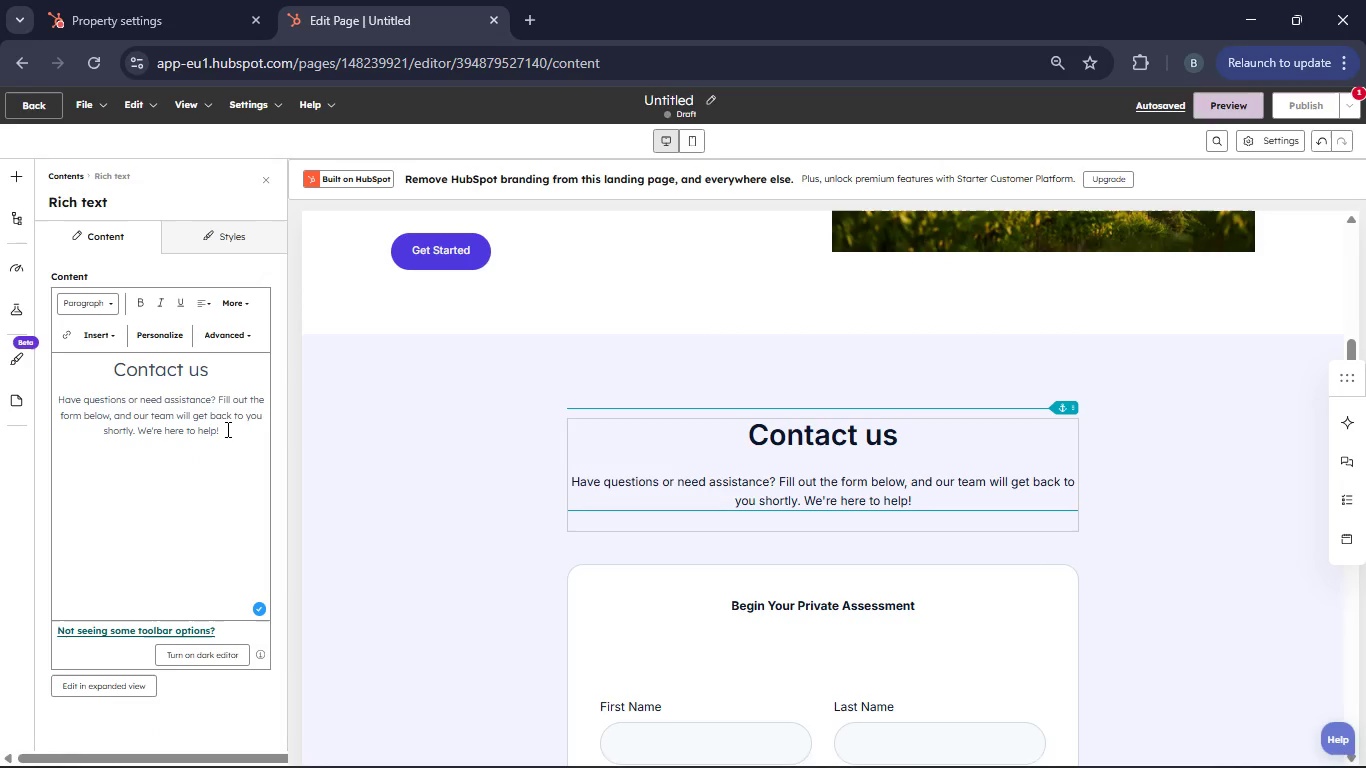 
left_click_drag(start_coordinate=[228, 429], to_coordinate=[61, 361])
 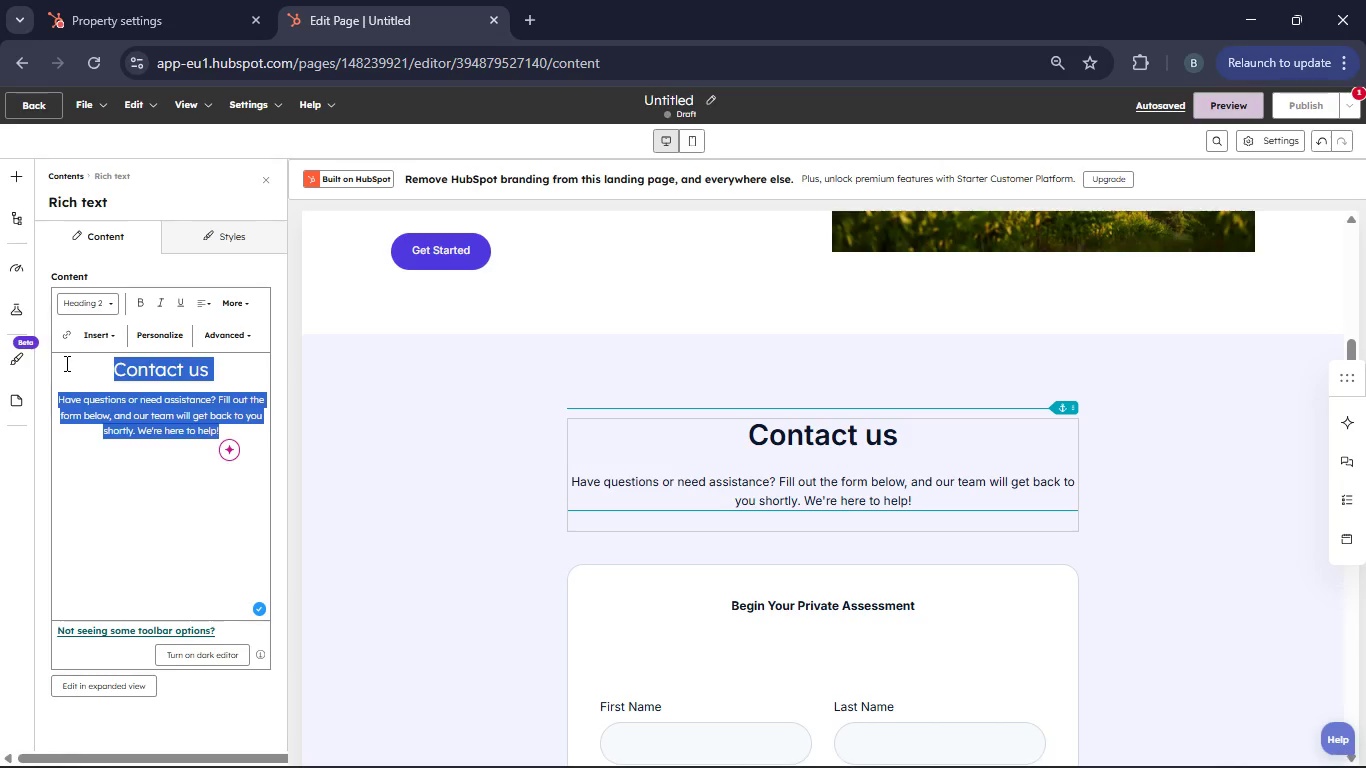 
key(Backspace)
 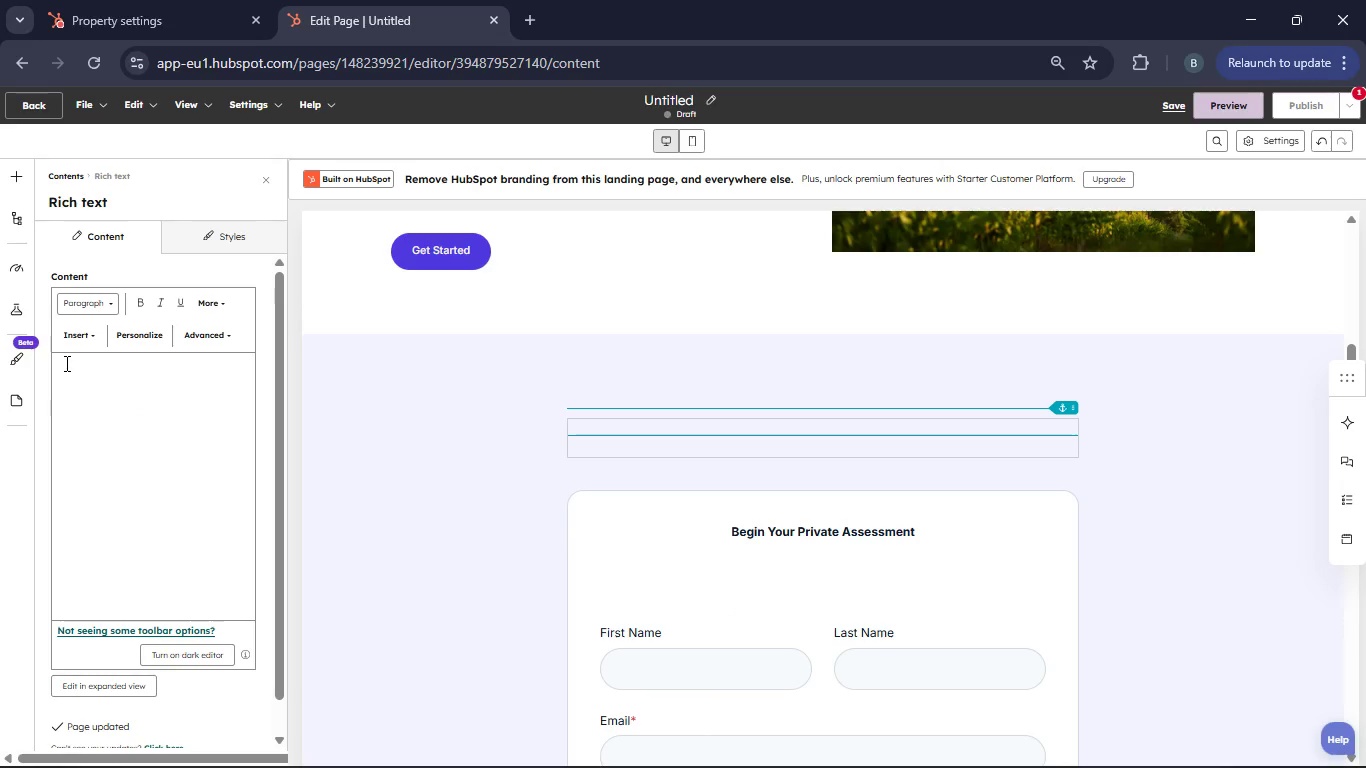 
type(This assessement )
key(Backspace)
key(Backspace)
key(Backspace)
key(Backspace)
key(Backspace)
key(Backspace)
type(ment is confidential and designed for multi-ene)
key(Backspace)
key(Backspace)
key(Backspace)
type(generational agriculture ower.)
 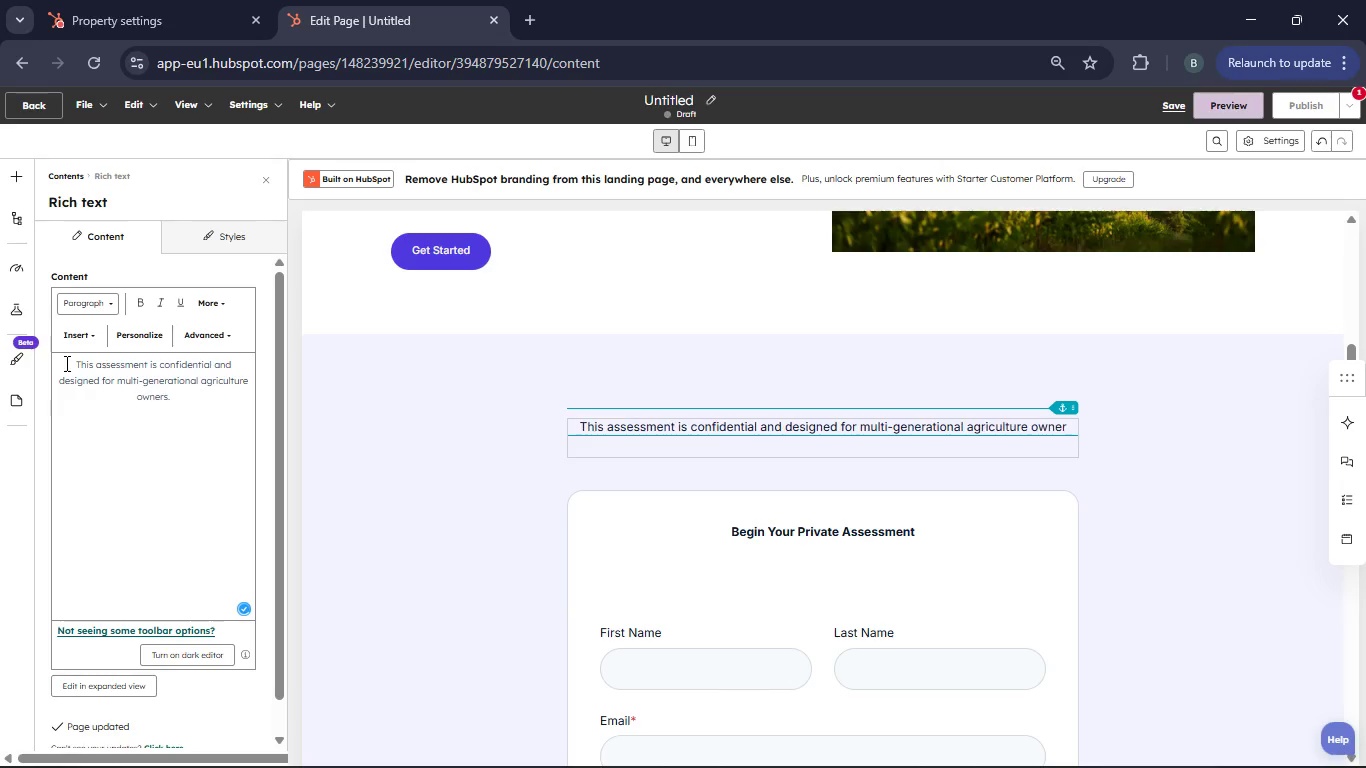 
scroll: coordinate [505, 558], scroll_direction: down, amount: 6.0
 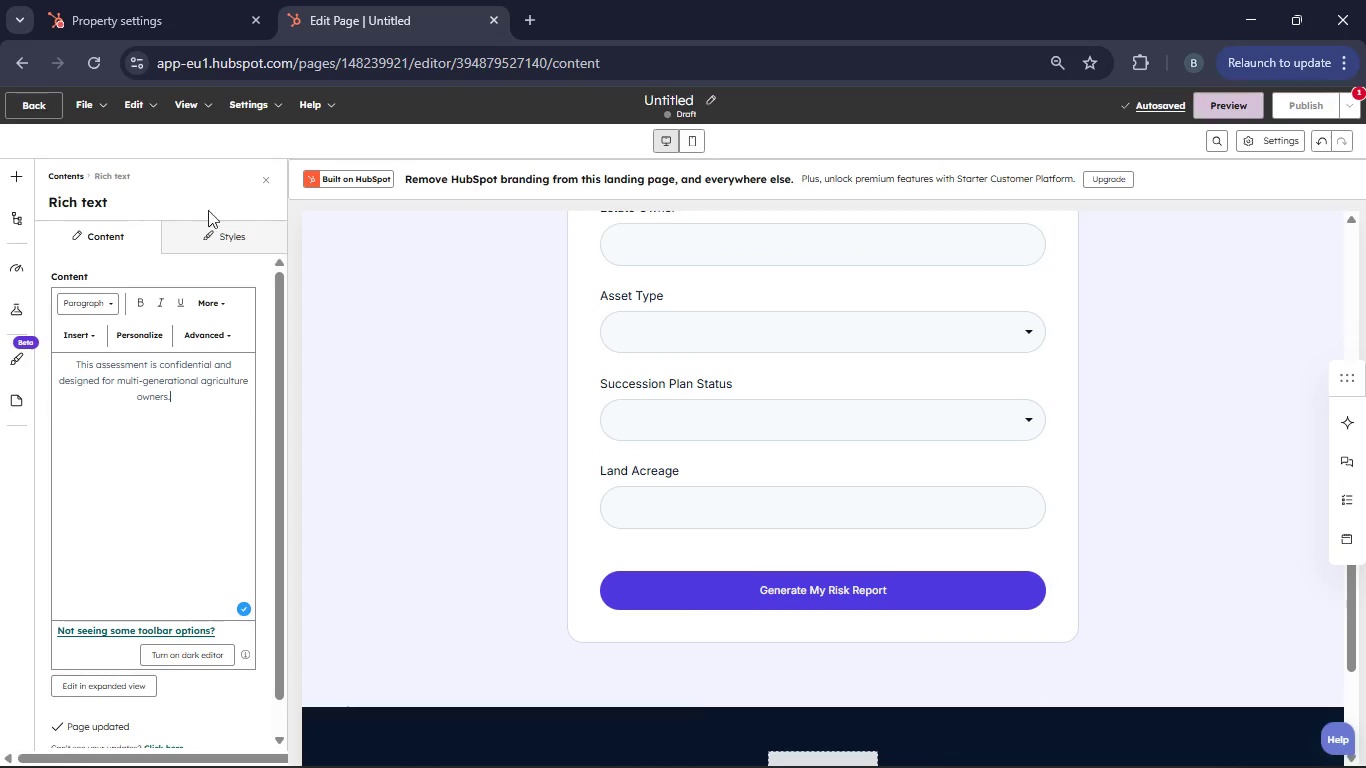 
left_click([266, 186])
 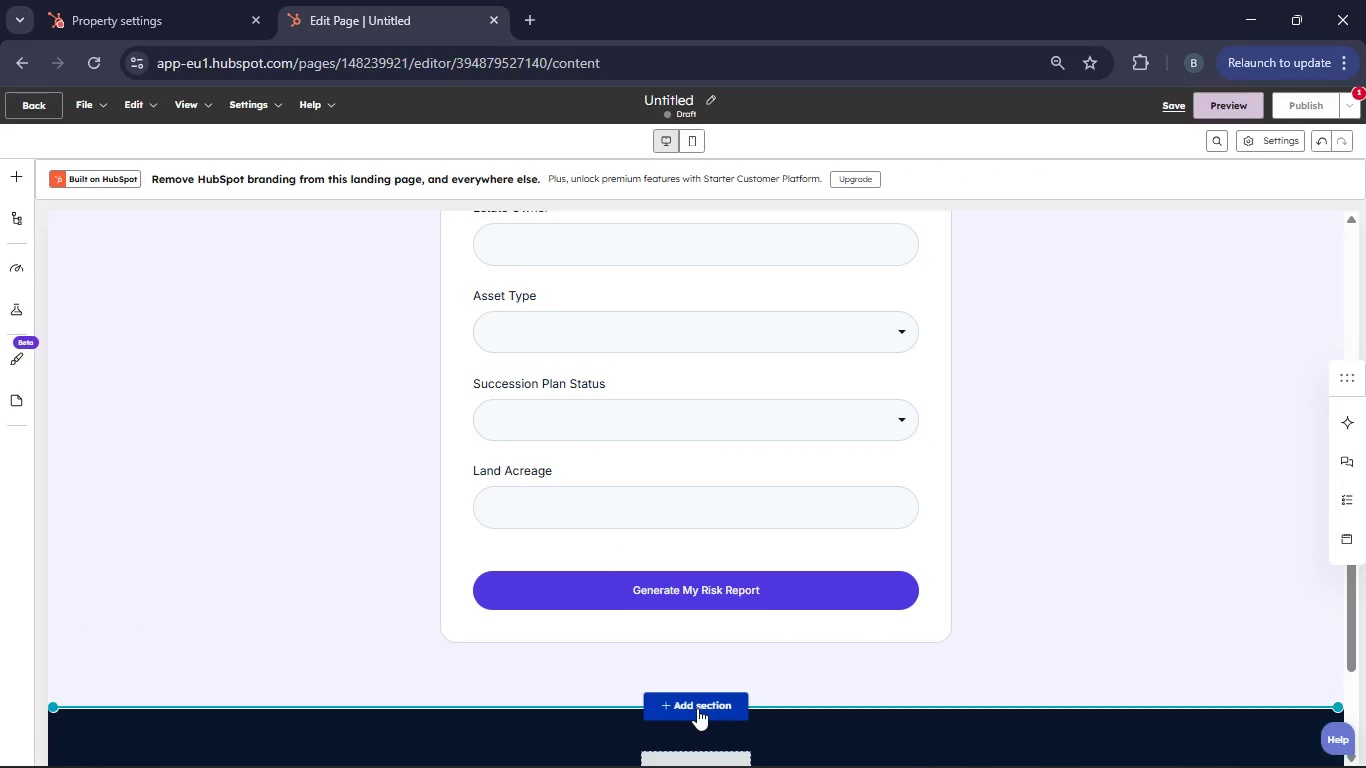 
left_click([697, 708])
 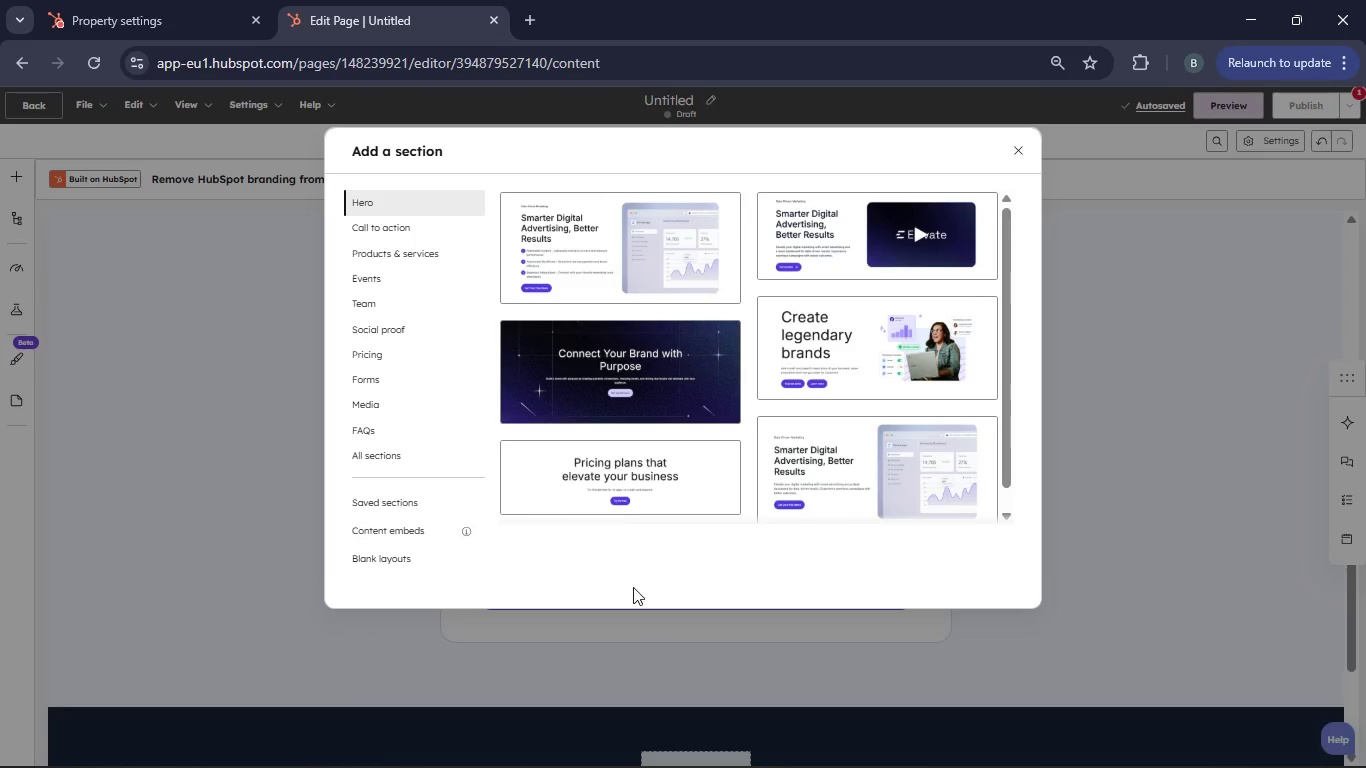 
left_click([379, 254])
 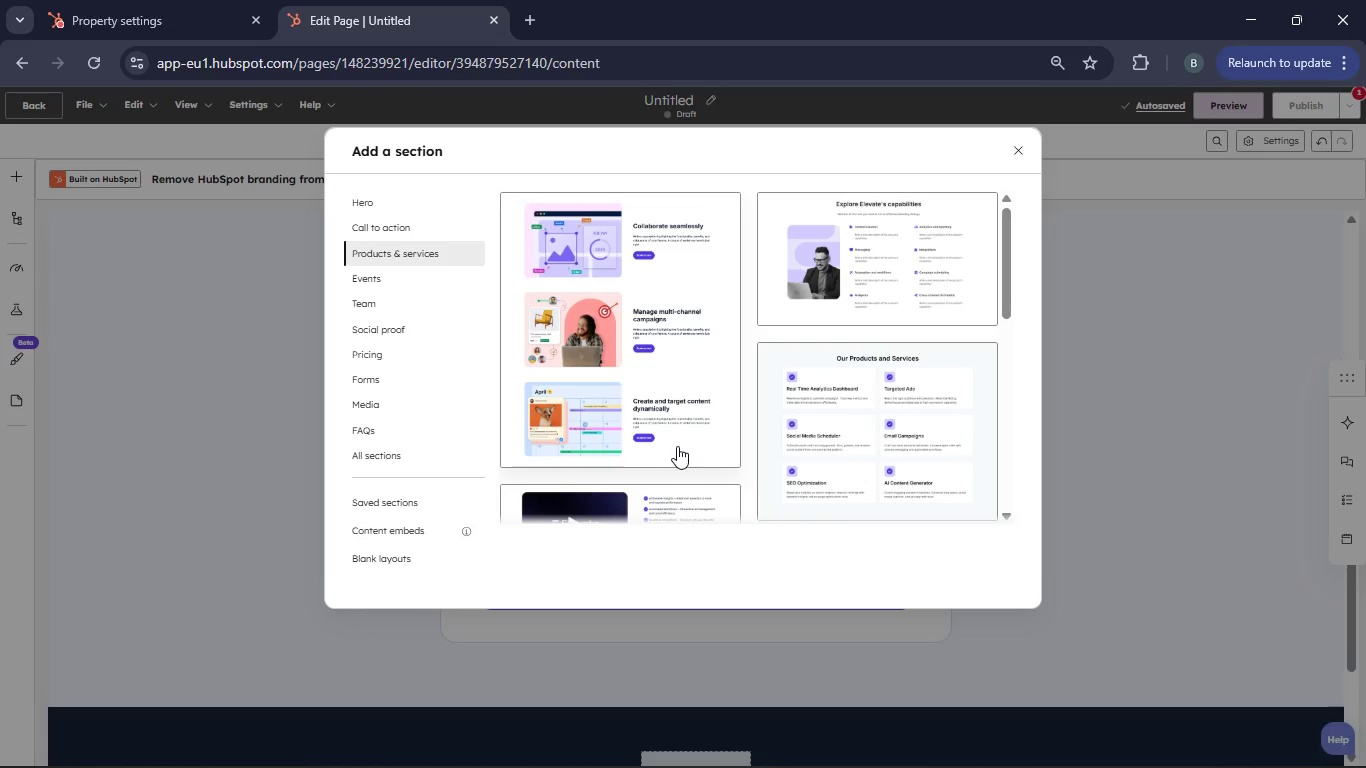 
scroll: coordinate [646, 447], scroll_direction: down, amount: 1.0
 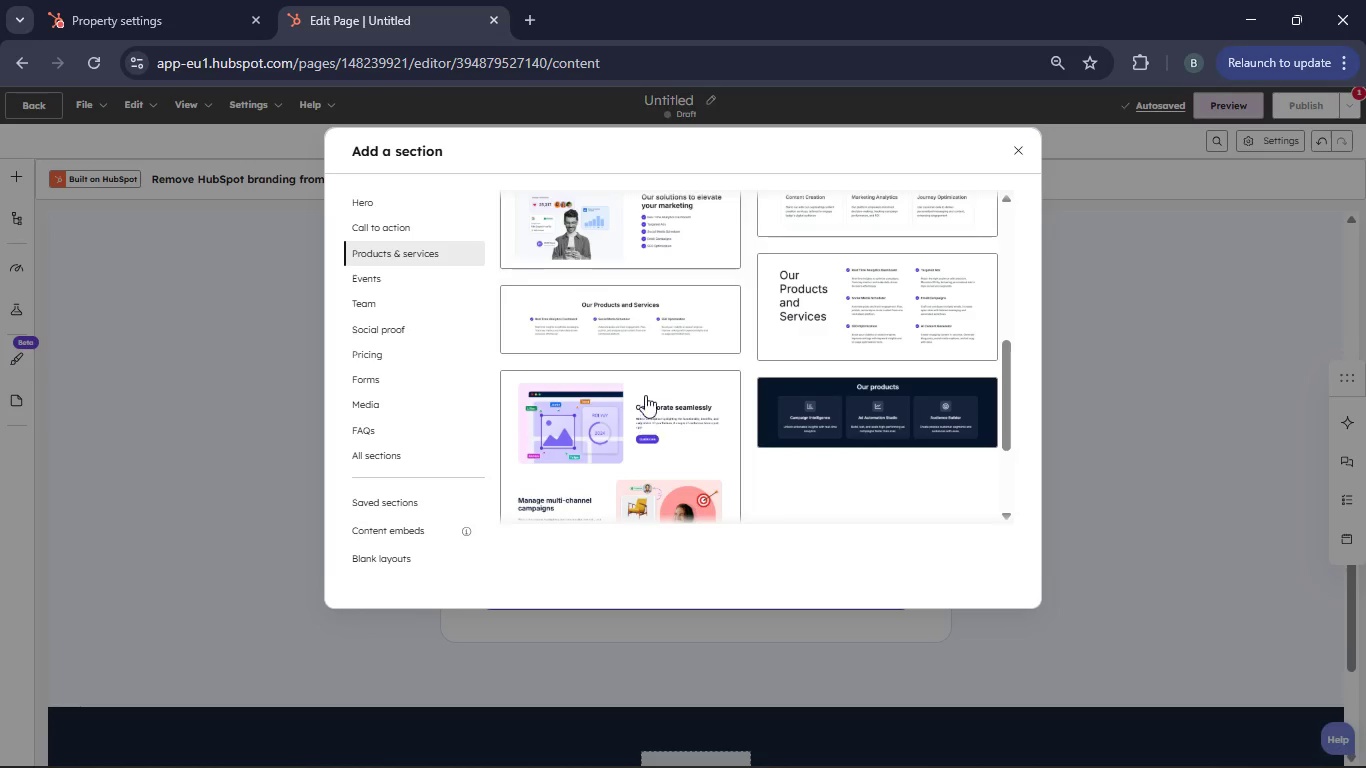 
left_click([621, 336])
 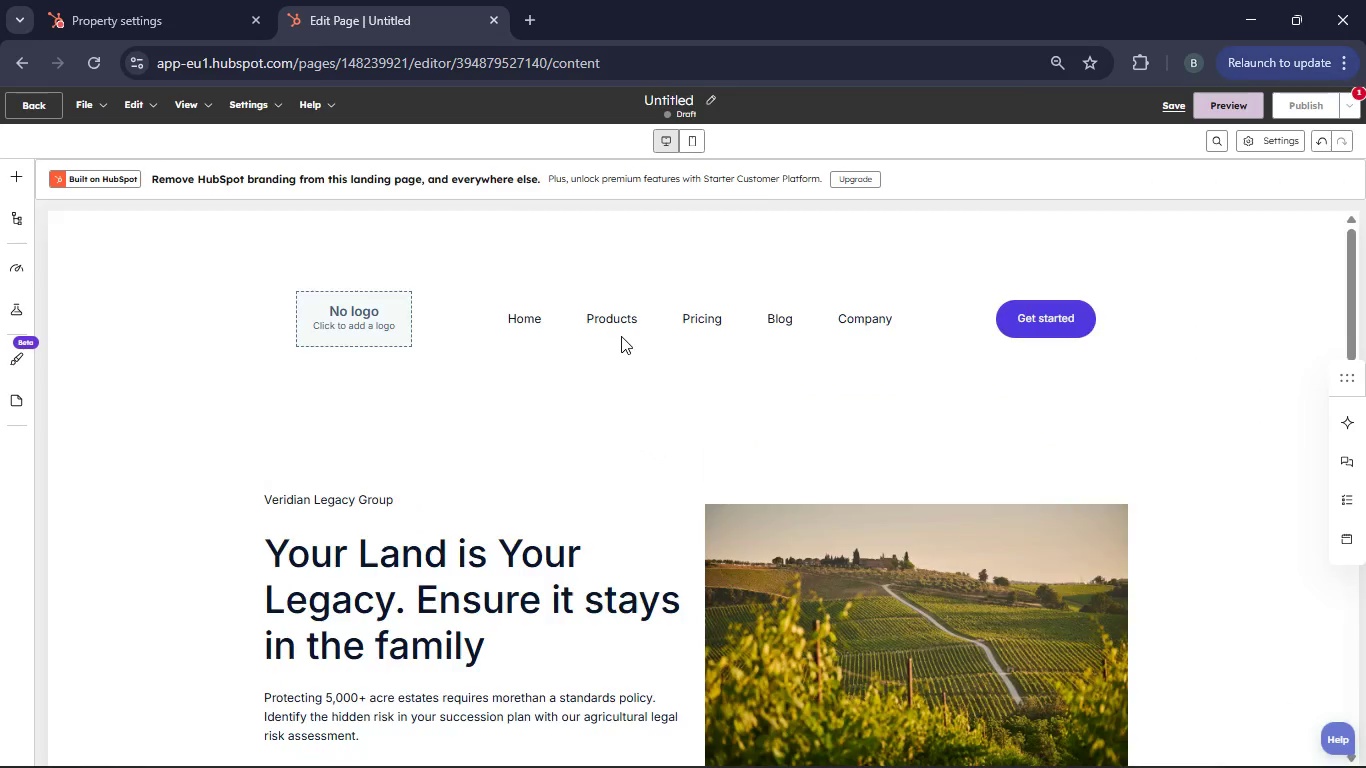 
left_click([827, 343])
 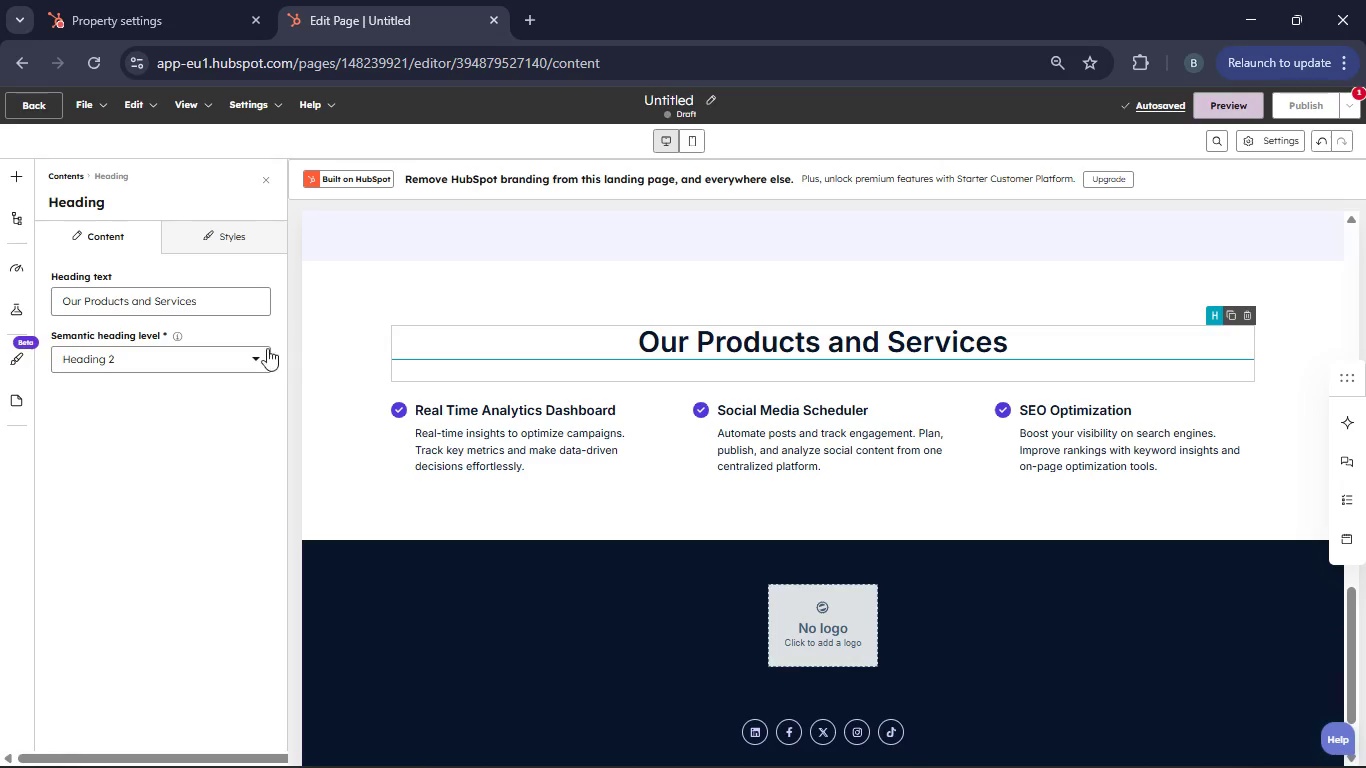 
left_click([215, 301])
 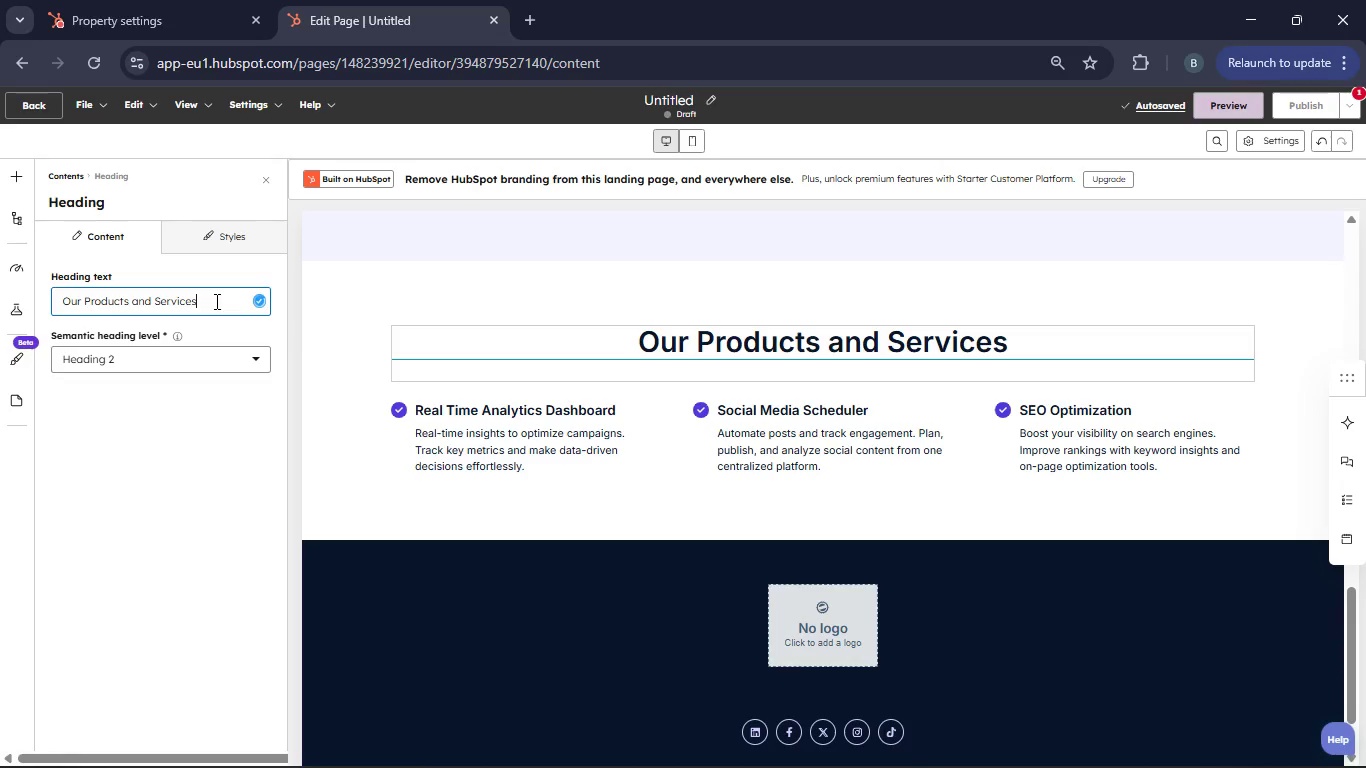 
hold_key(key=Backspace, duration=0.58)
 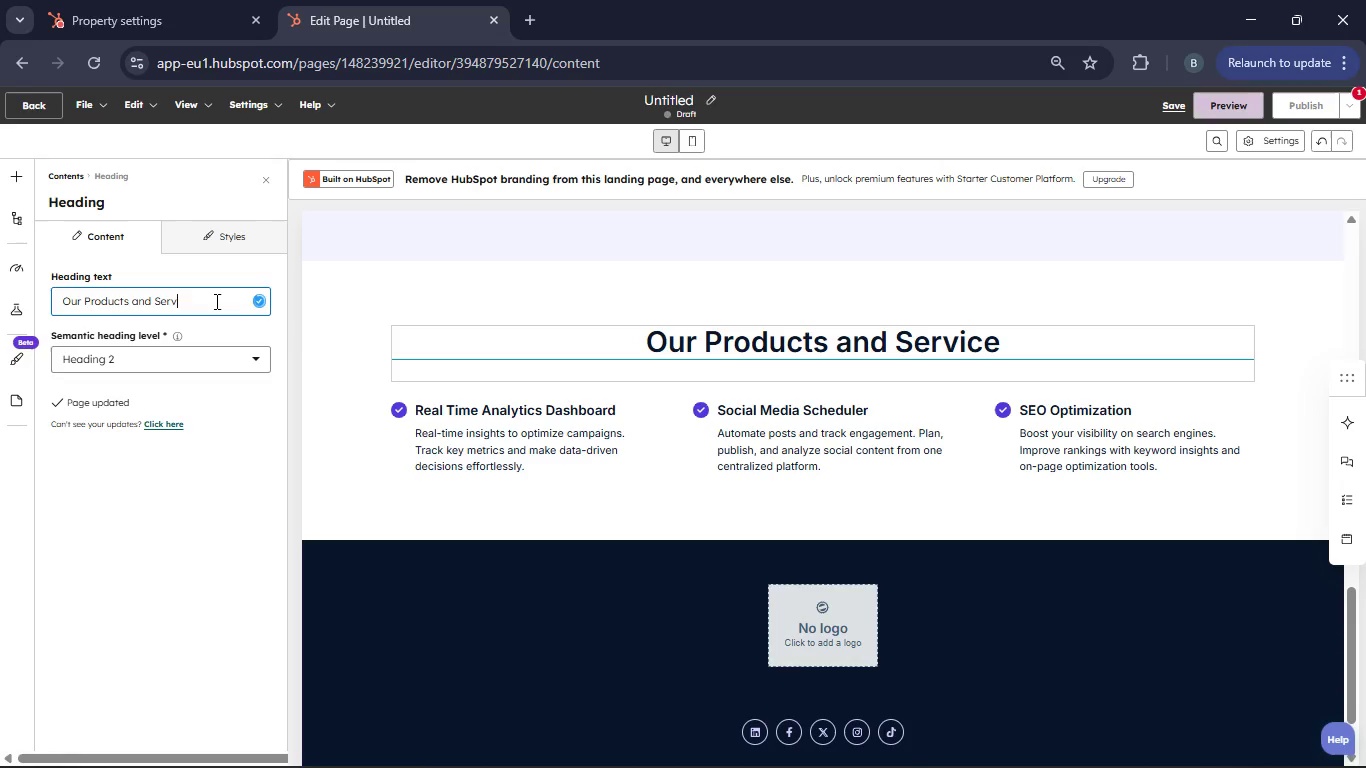 
key(Backspace)
key(Backspace)
key(Backspace)
key(Backspace)
key(Backspace)
key(Backspace)
key(Backspace)
key(Backspace)
key(Backspace)
key(Backspace)
key(Backspace)
key(Backspace)
key(Backspace)
key(Backspace)
key(Backspace)
key(Backspace)
key(Backspace)
key(Backspace)
key(Backspace)
key(Backspace)
key(Backspace)
key(Backspace)
key(Backspace)
type(The Three Pillars of Protection)
 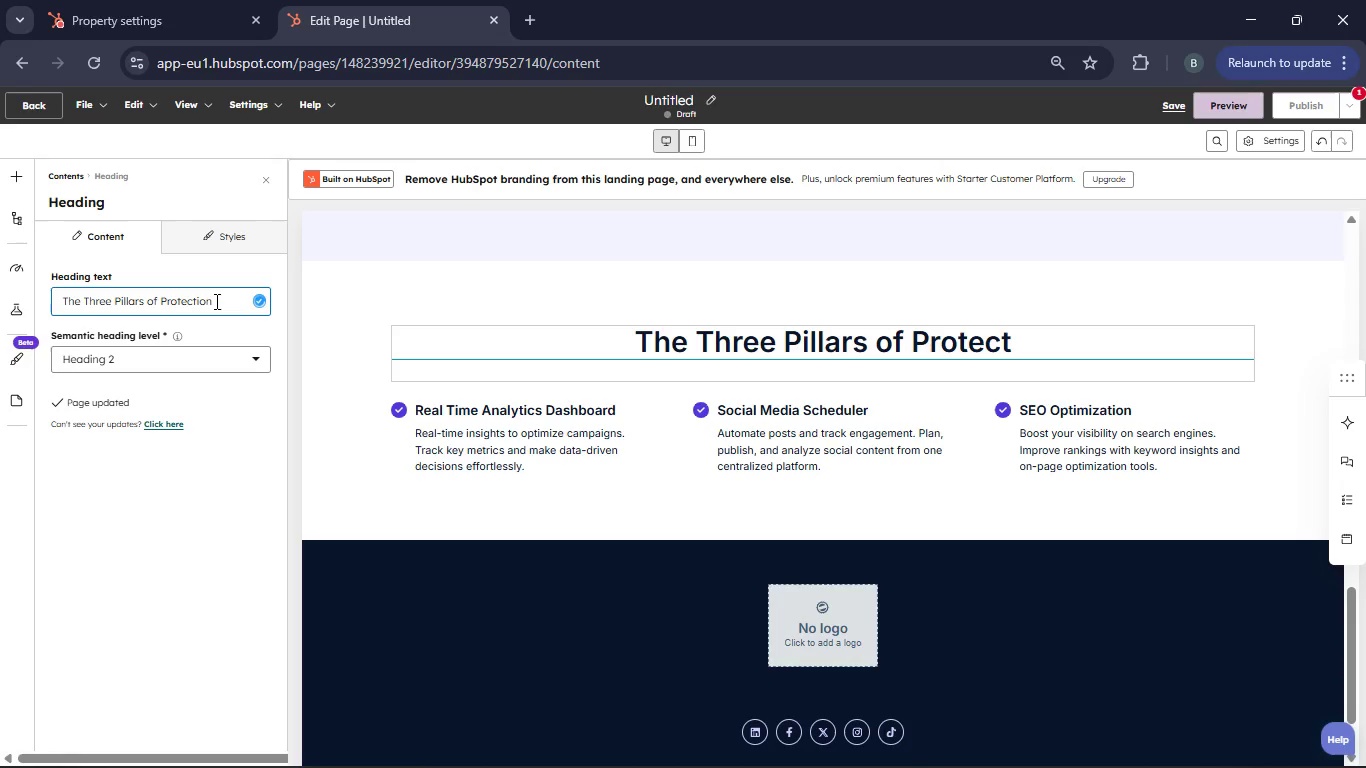 
left_click([504, 426])
 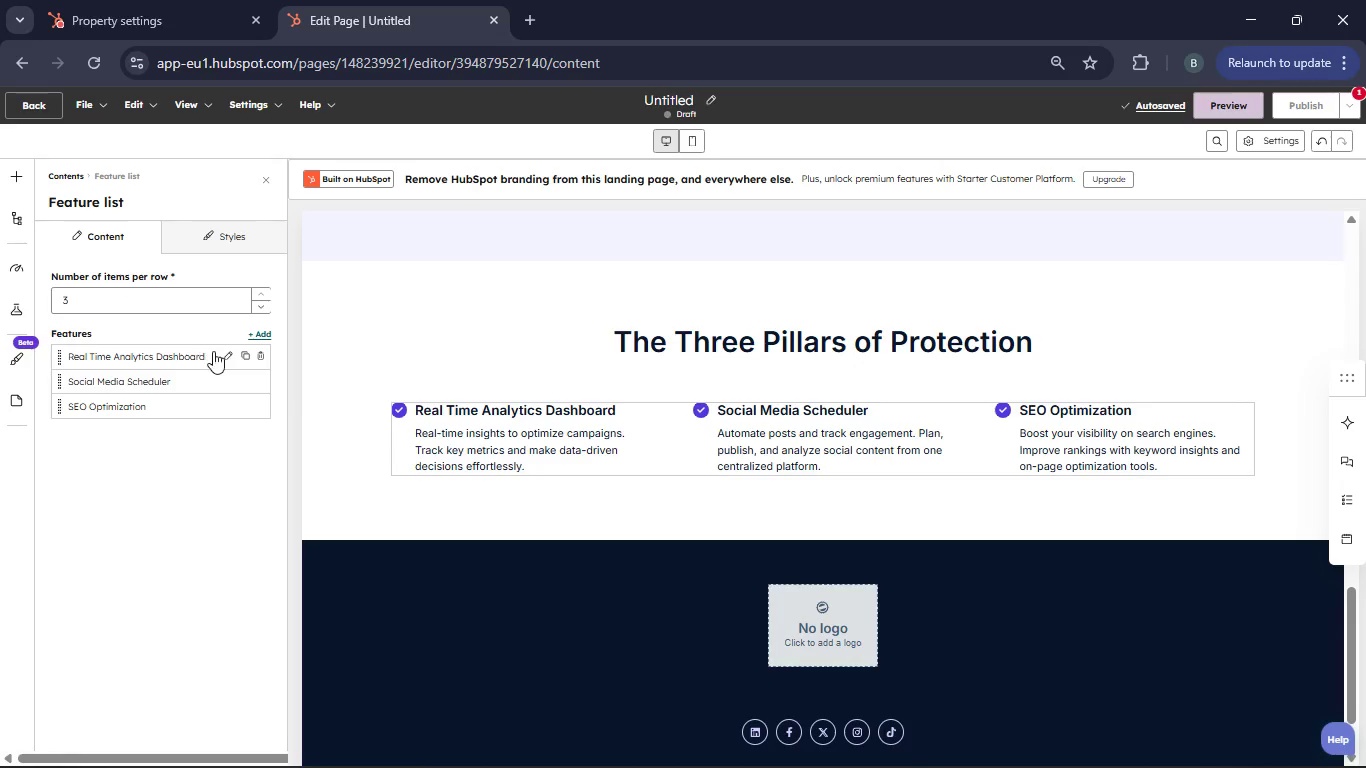 
left_click([225, 354])
 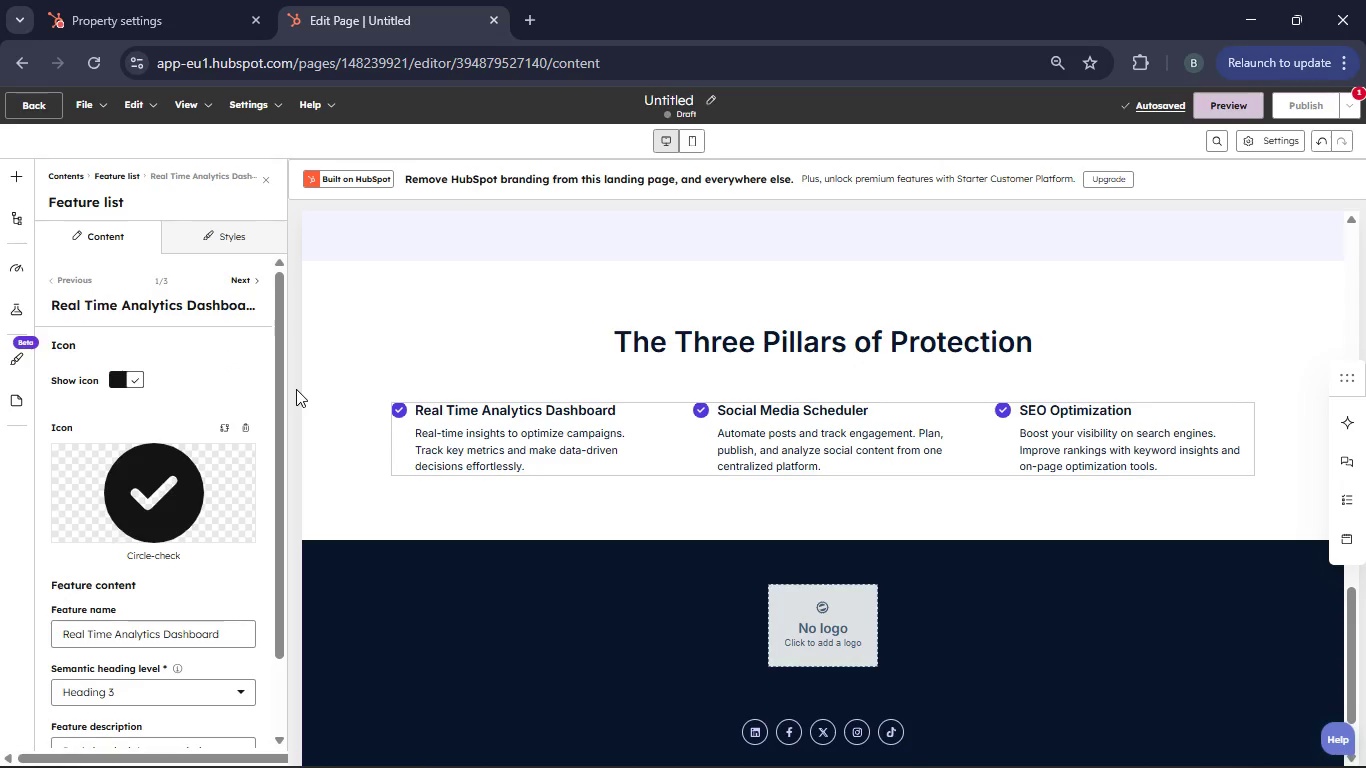 
wait(6.55)
 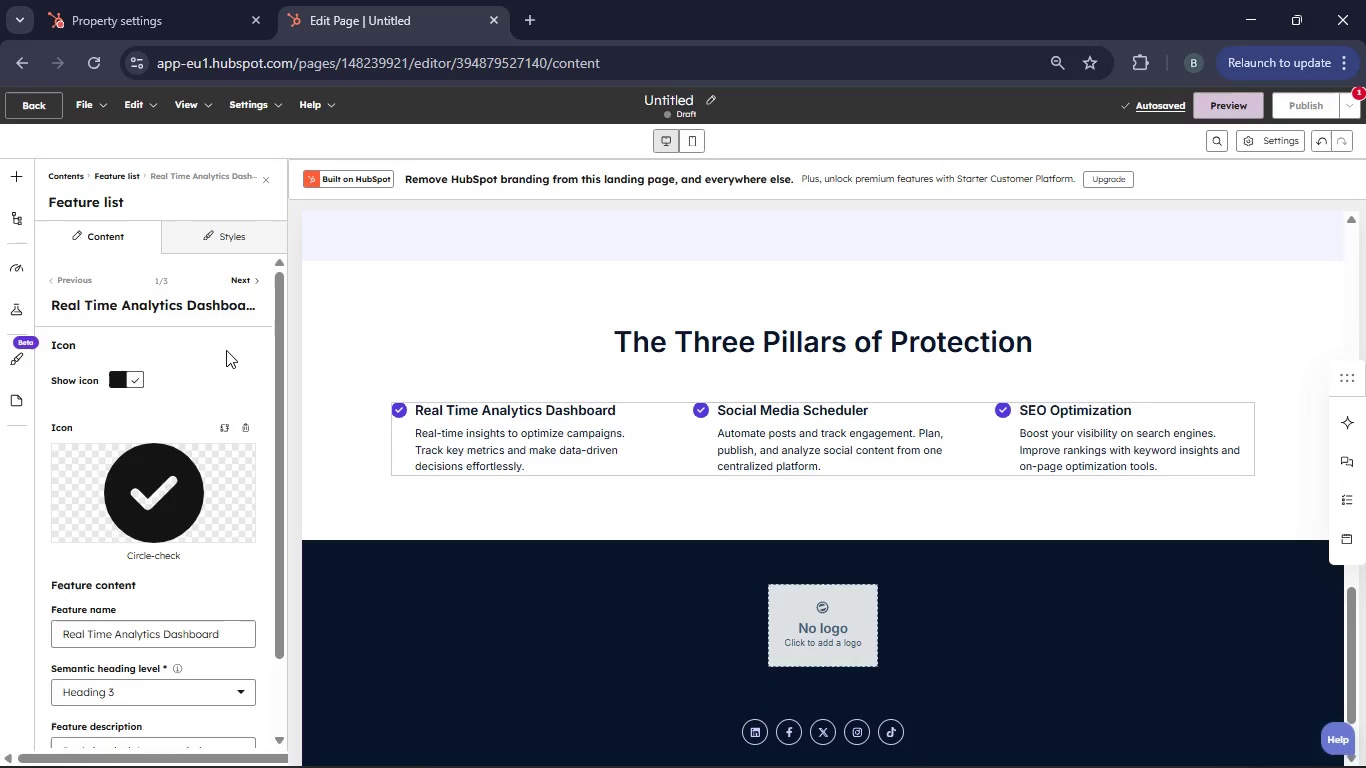 
scroll: coordinate [186, 562], scroll_direction: down, amount: 1.0
 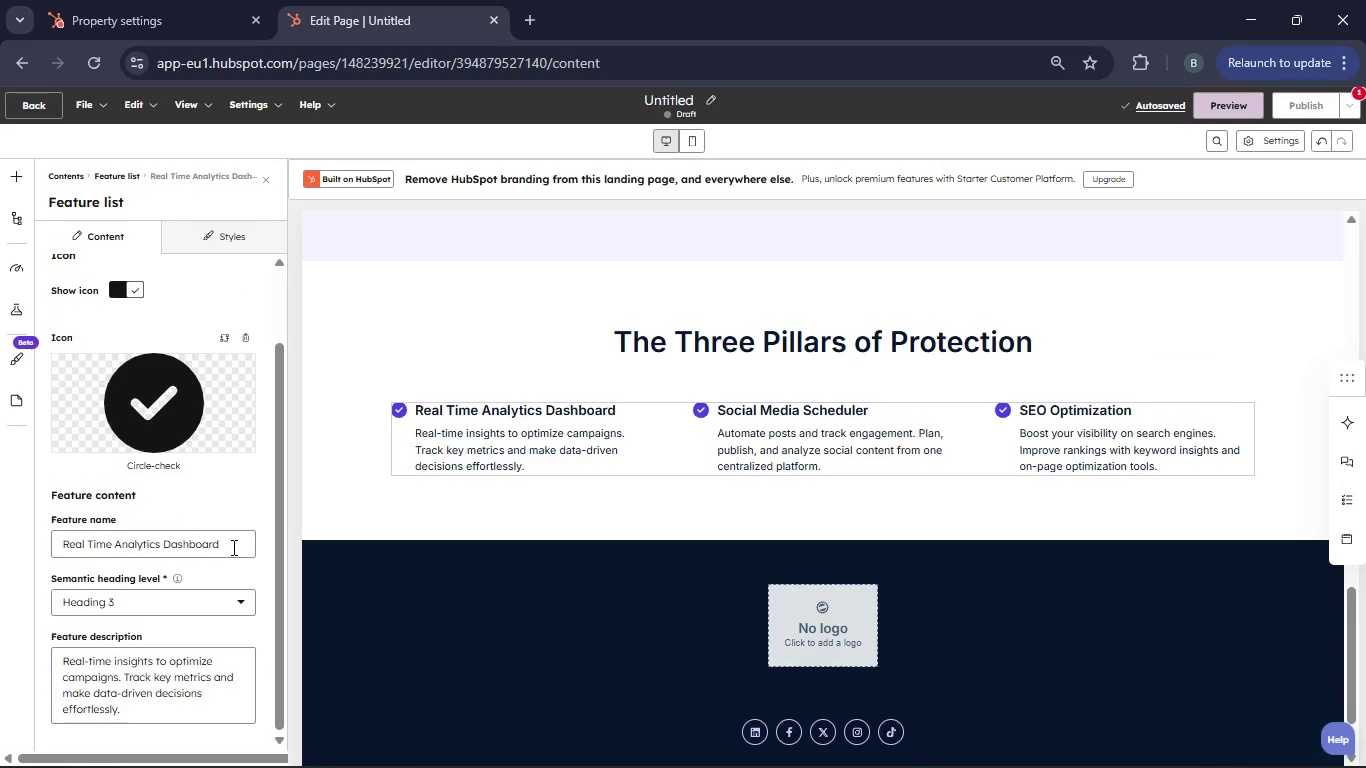 
left_click([232, 547])
 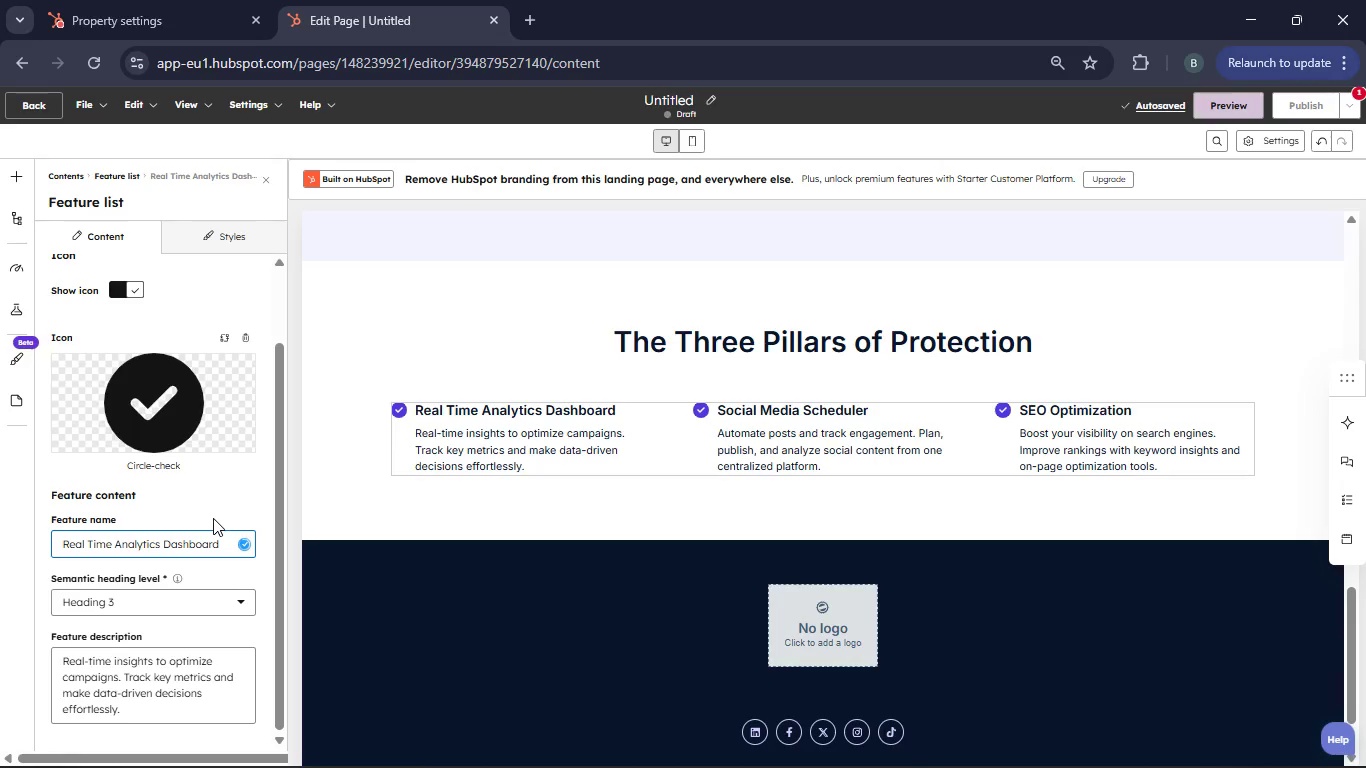 
hold_key(key=Backspace, duration=1.53)
 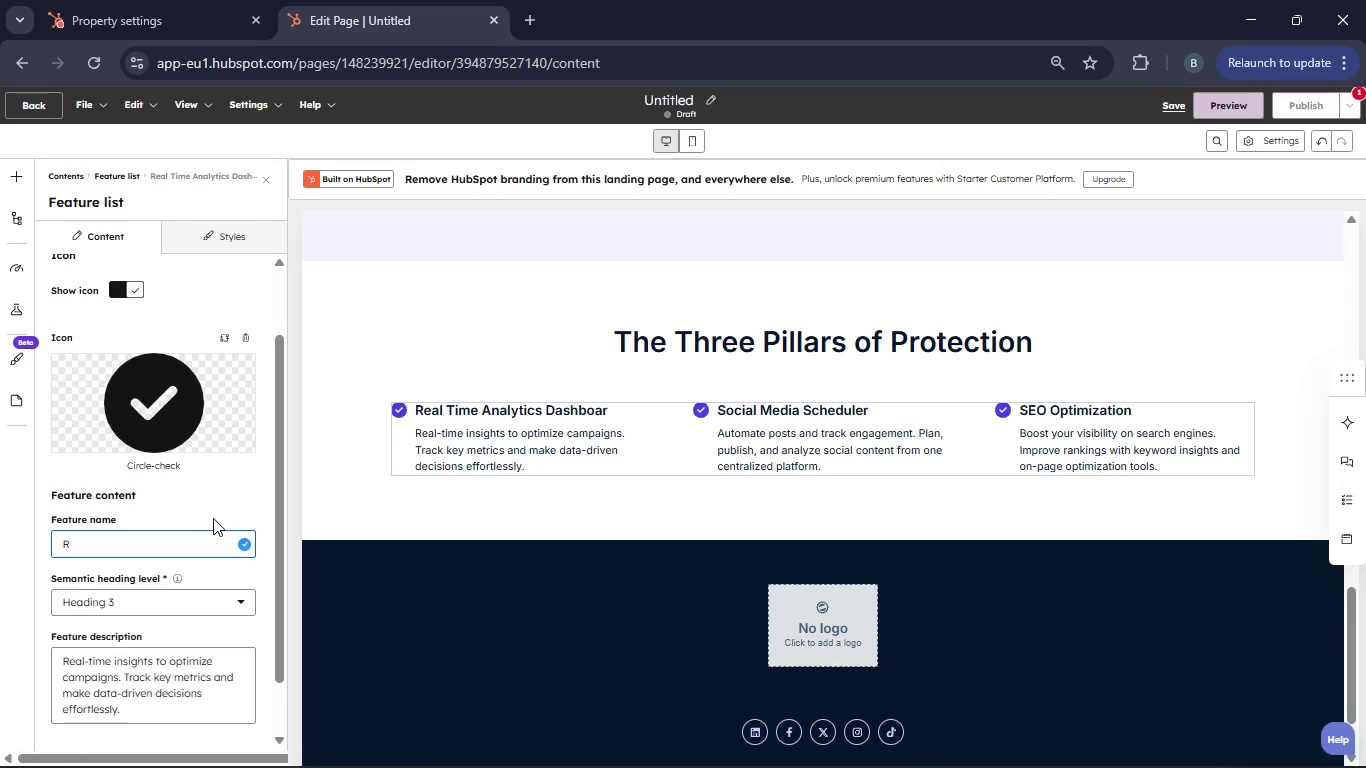 
key(Backspace)
key(Backspace)
key(Backspace)
type(Estate Tax Mitigation)
 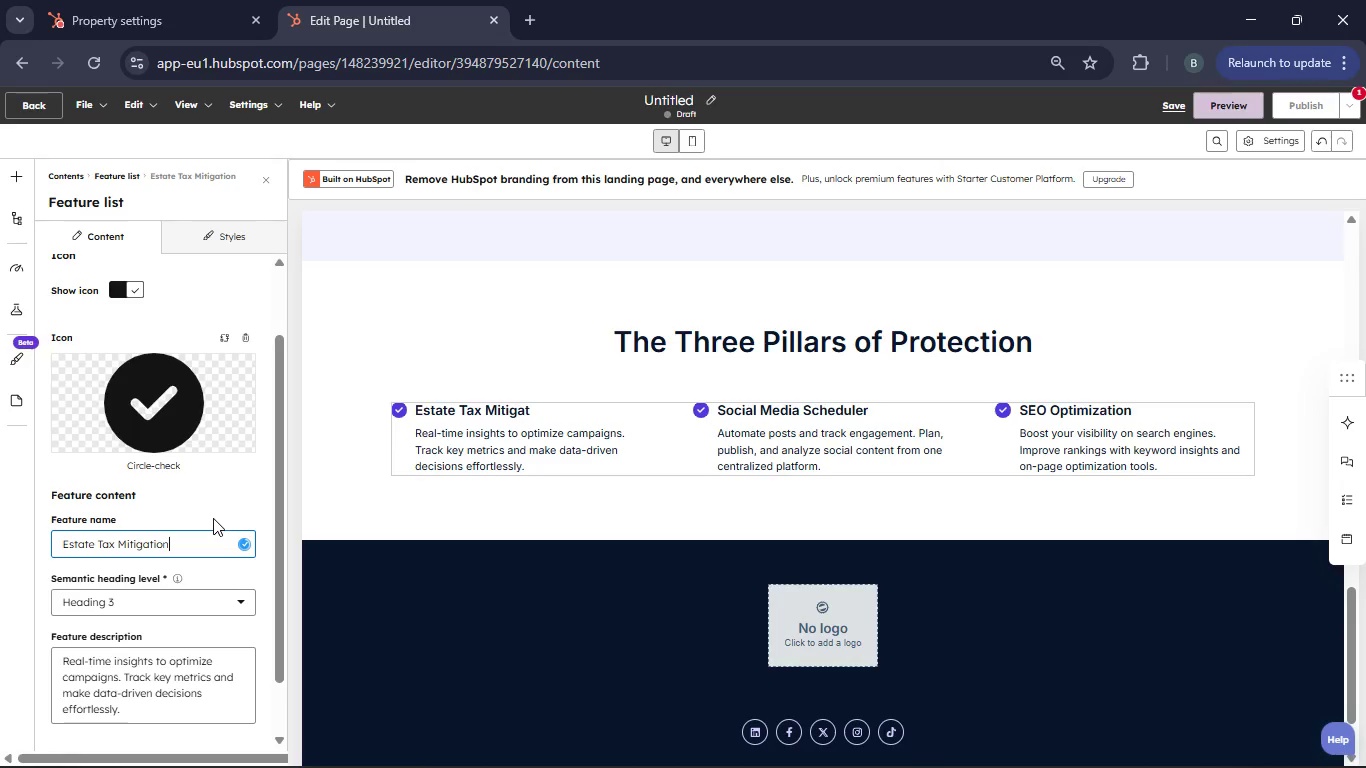 
scroll: coordinate [209, 529], scroll_direction: down, amount: 1.0
 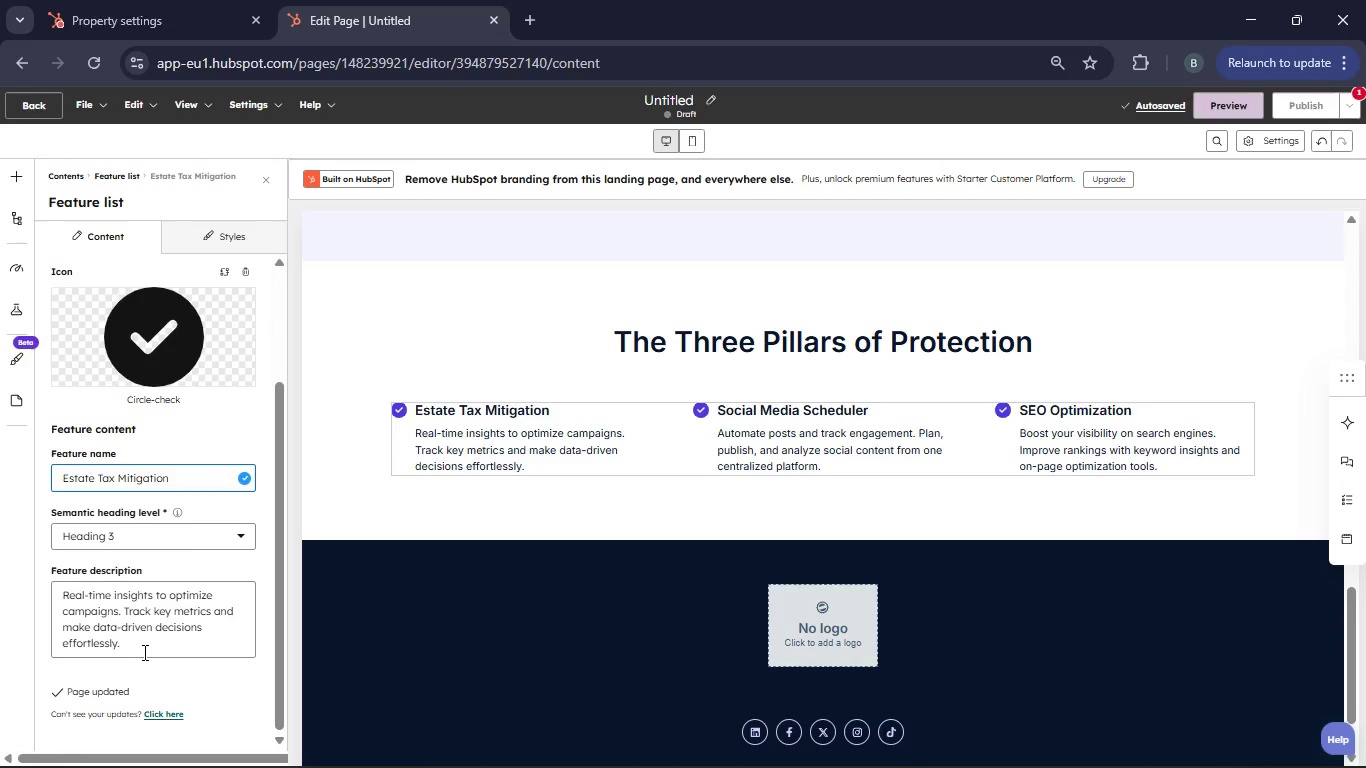 
left_click_drag(start_coordinate=[143, 652], to_coordinate=[59, 598])
 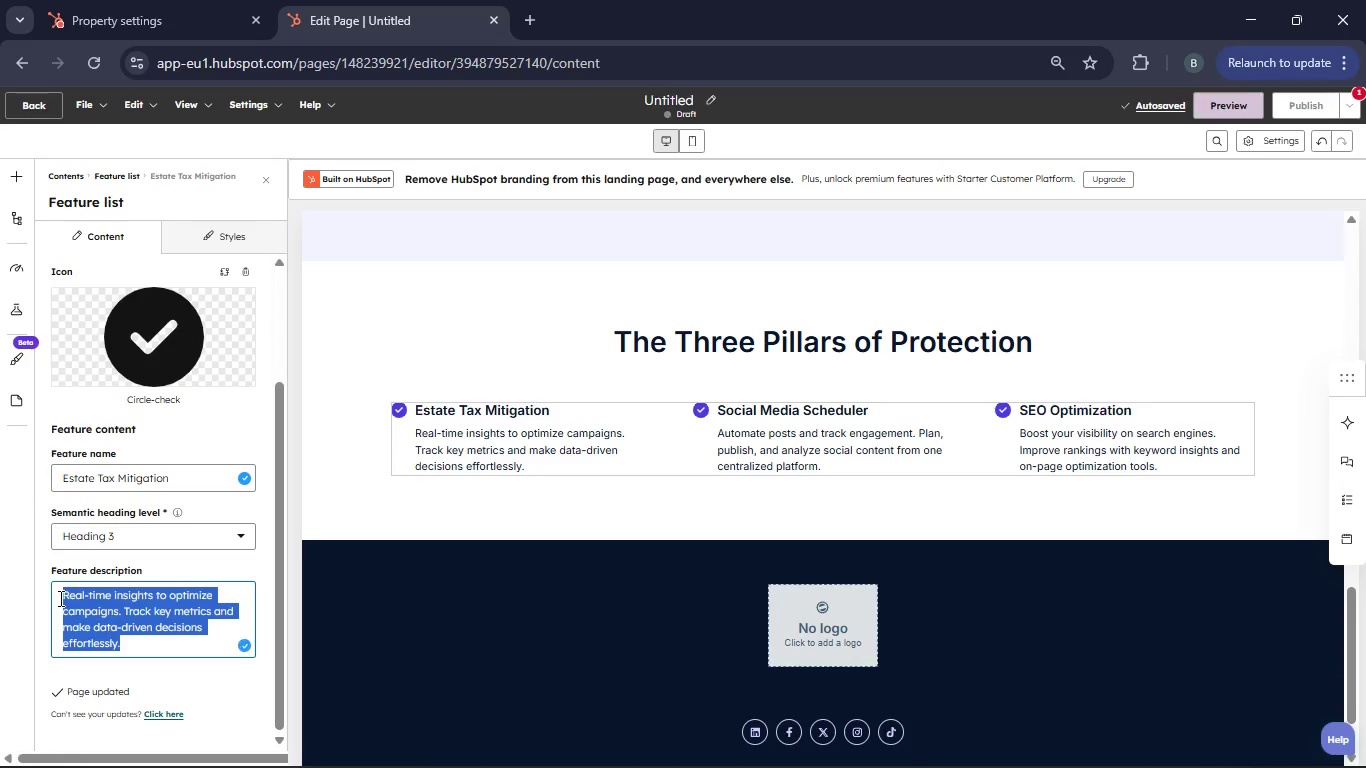 
key(Backspace)
type(Stop the 40% loss. We structured)
key(Backspace)
type( policies that provide liquidity so heirs aren't forced to sell land to pay the IRS.)
 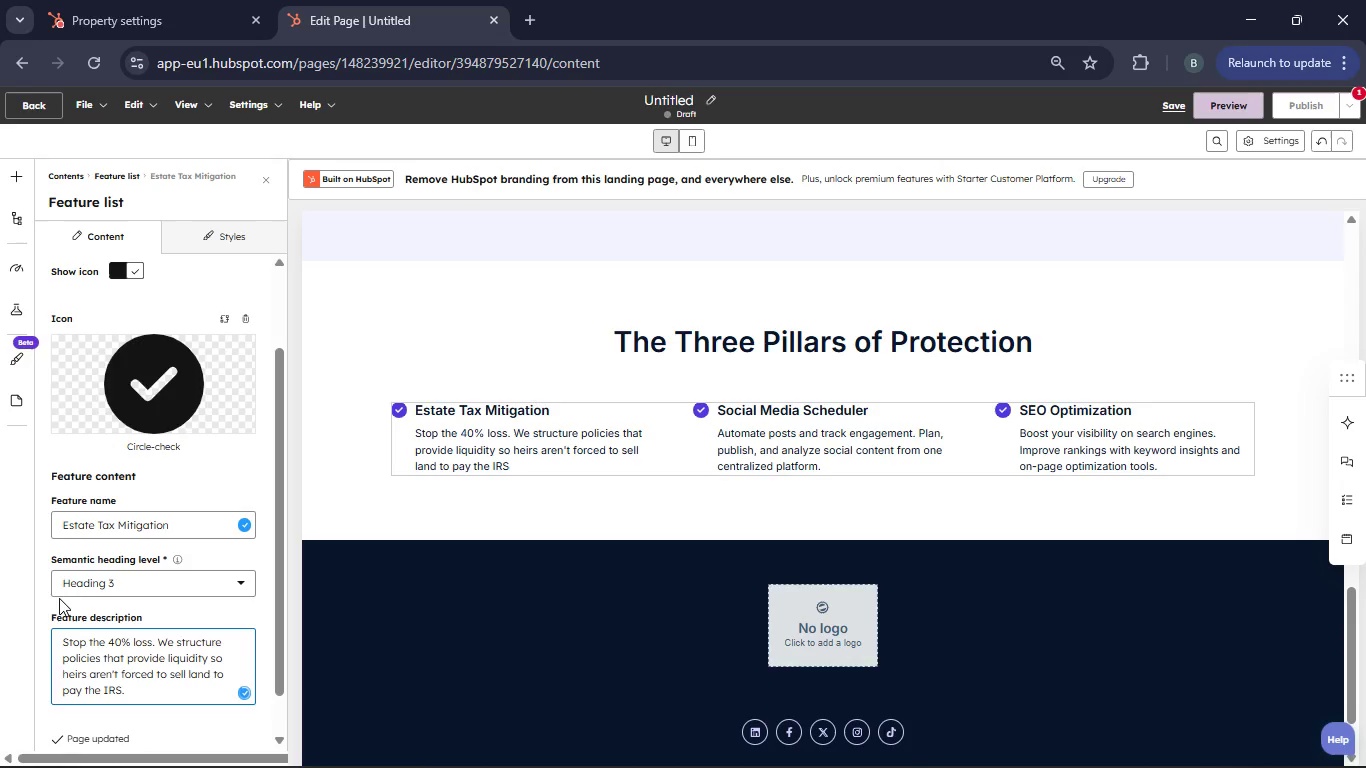 
left_click([786, 433])
 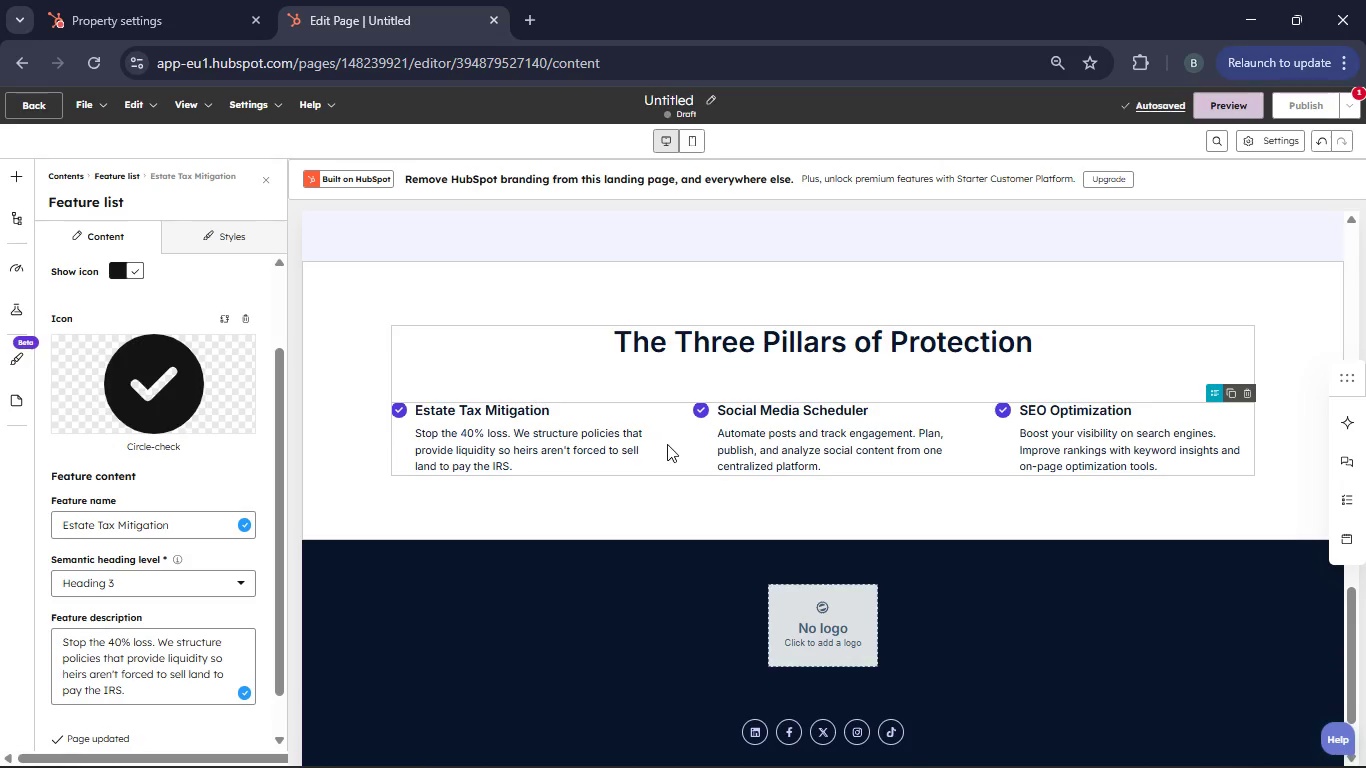 
left_click([667, 444])
 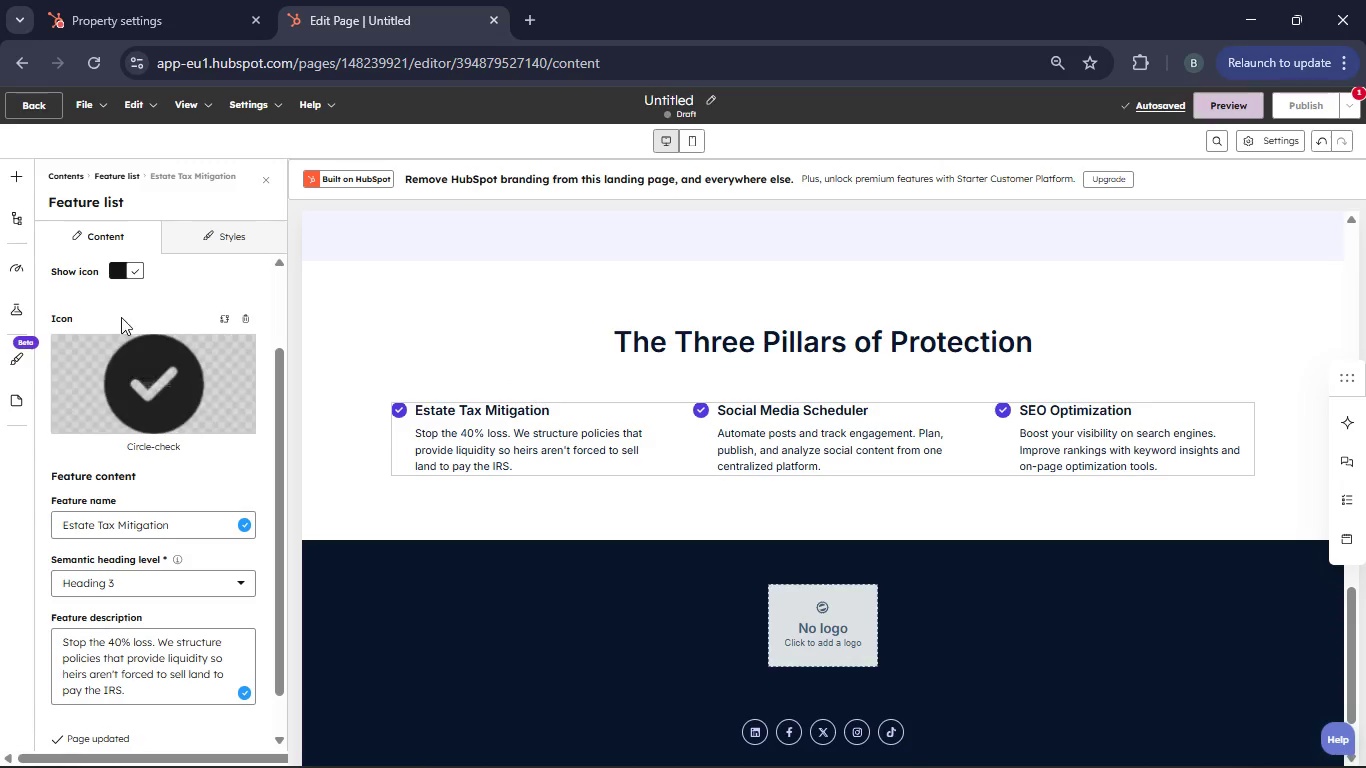 
scroll: coordinate [122, 311], scroll_direction: up, amount: 4.0
 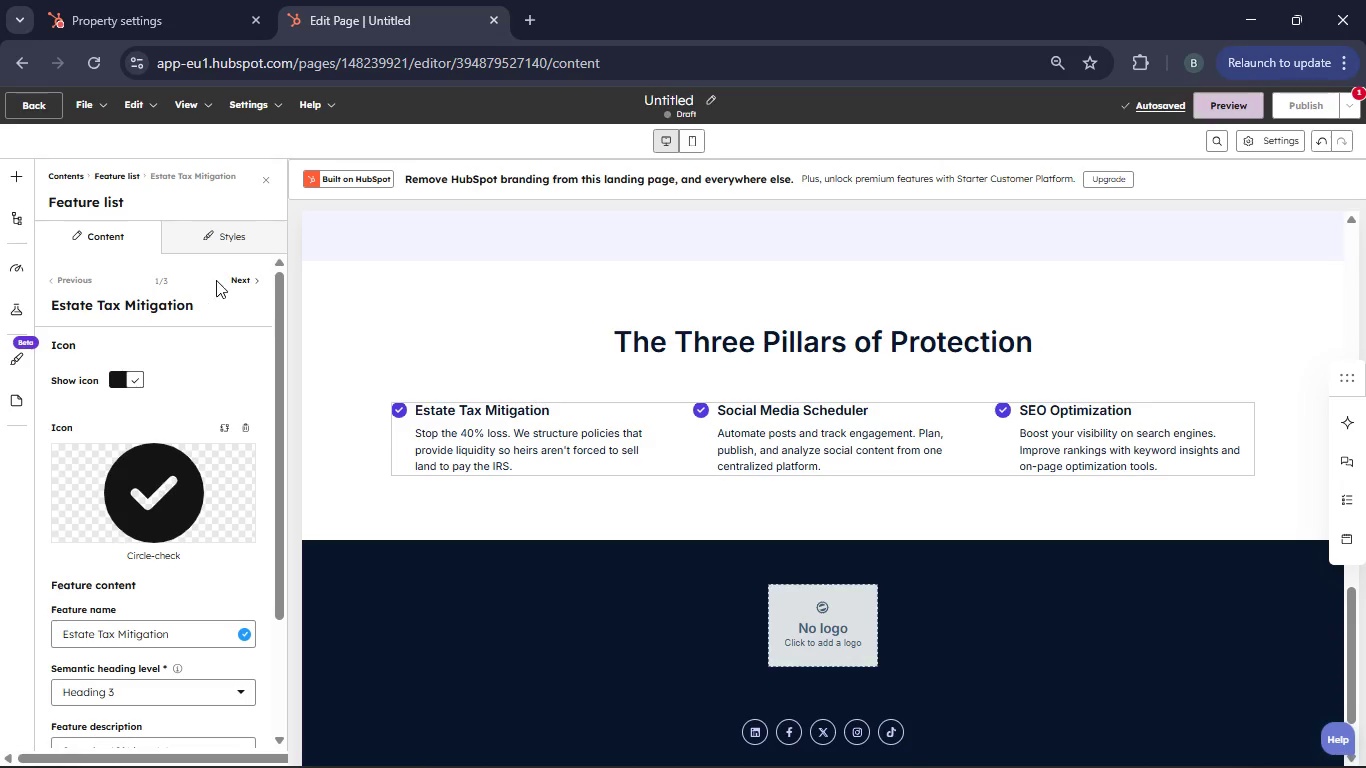 
left_click([250, 280])
 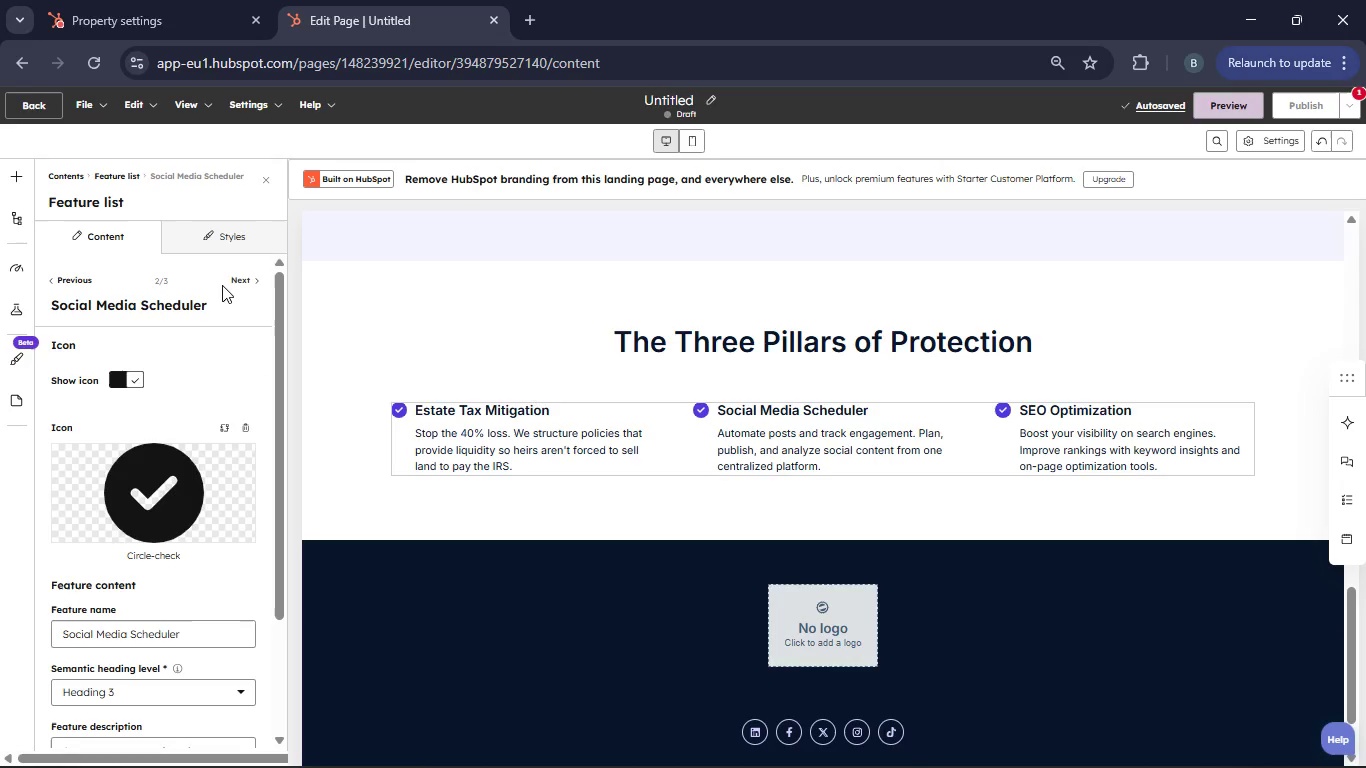 
scroll: coordinate [216, 312], scroll_direction: down, amount: 3.0
 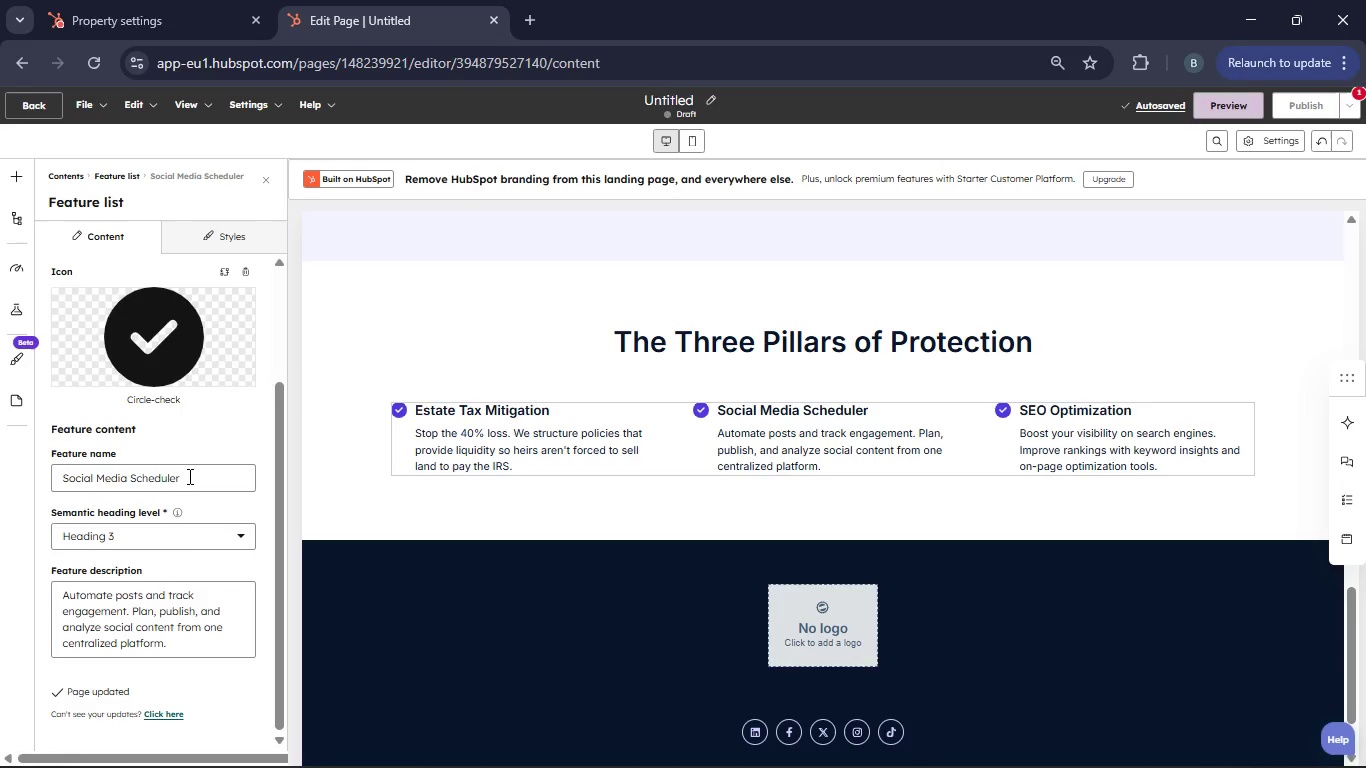 
left_click_drag(start_coordinate=[188, 476], to_coordinate=[65, 488])
 